 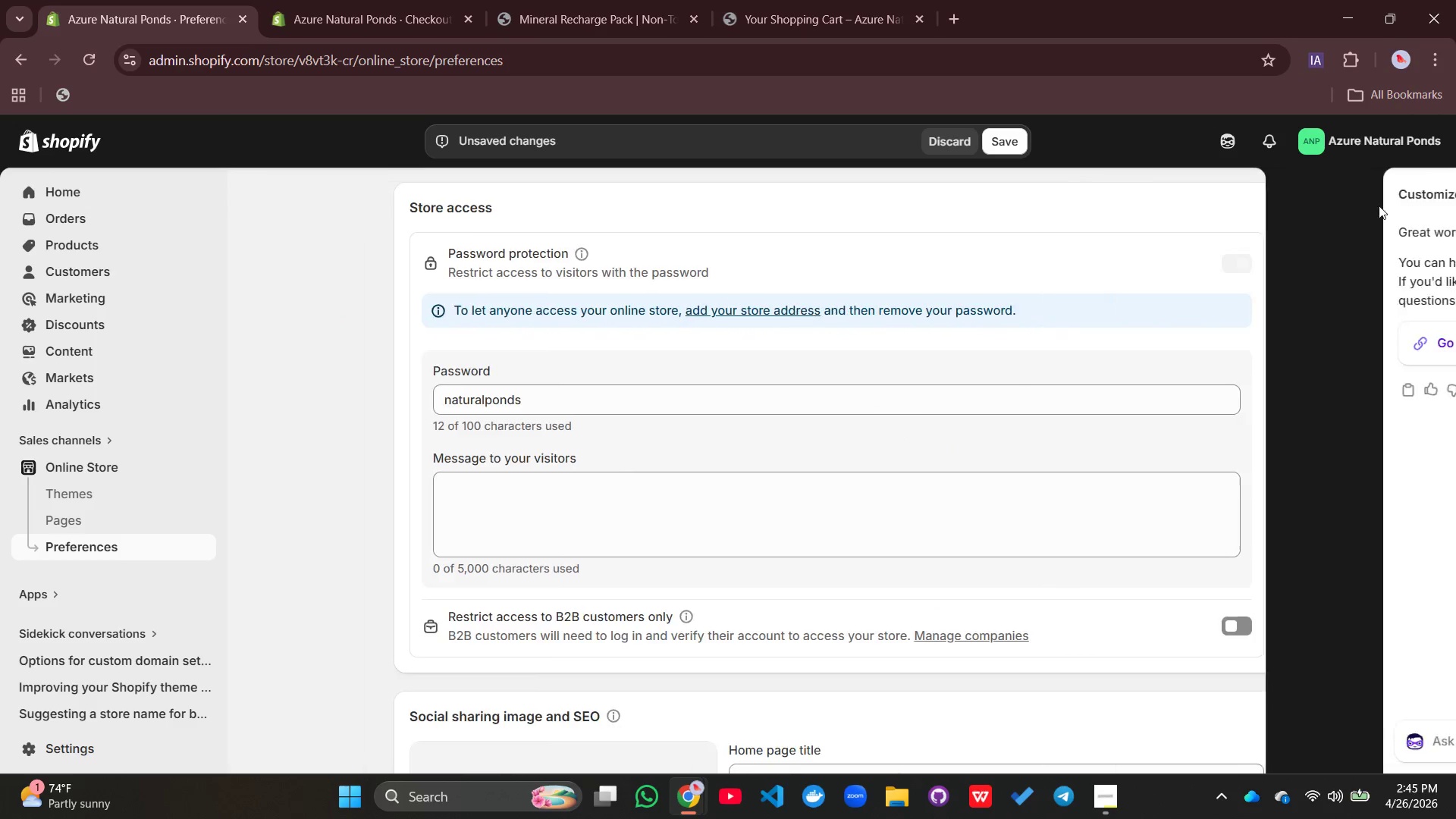 
scroll: coordinate [719, 482], scroll_direction: down, amount: 1.0
 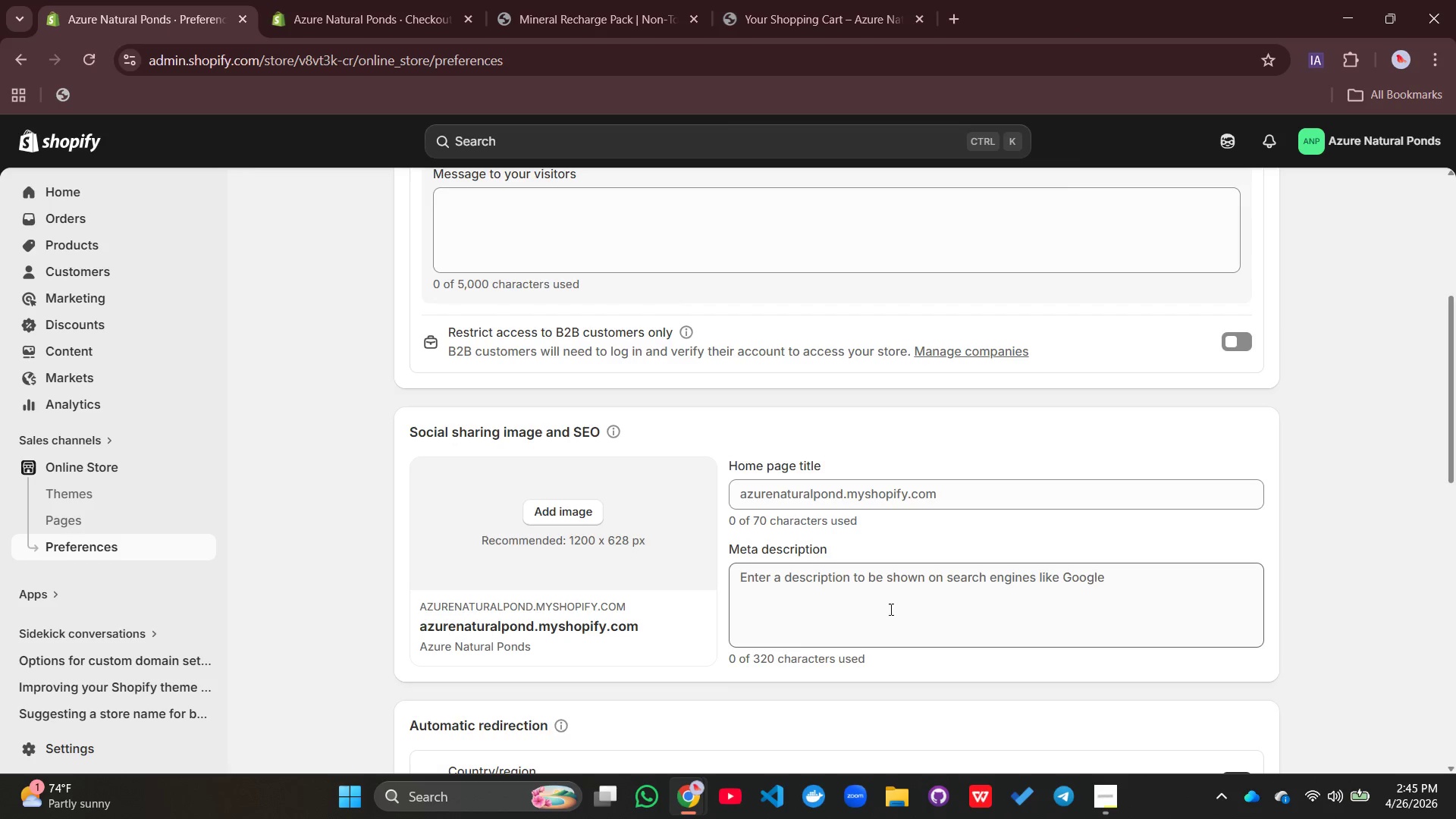 
wait(35.3)
 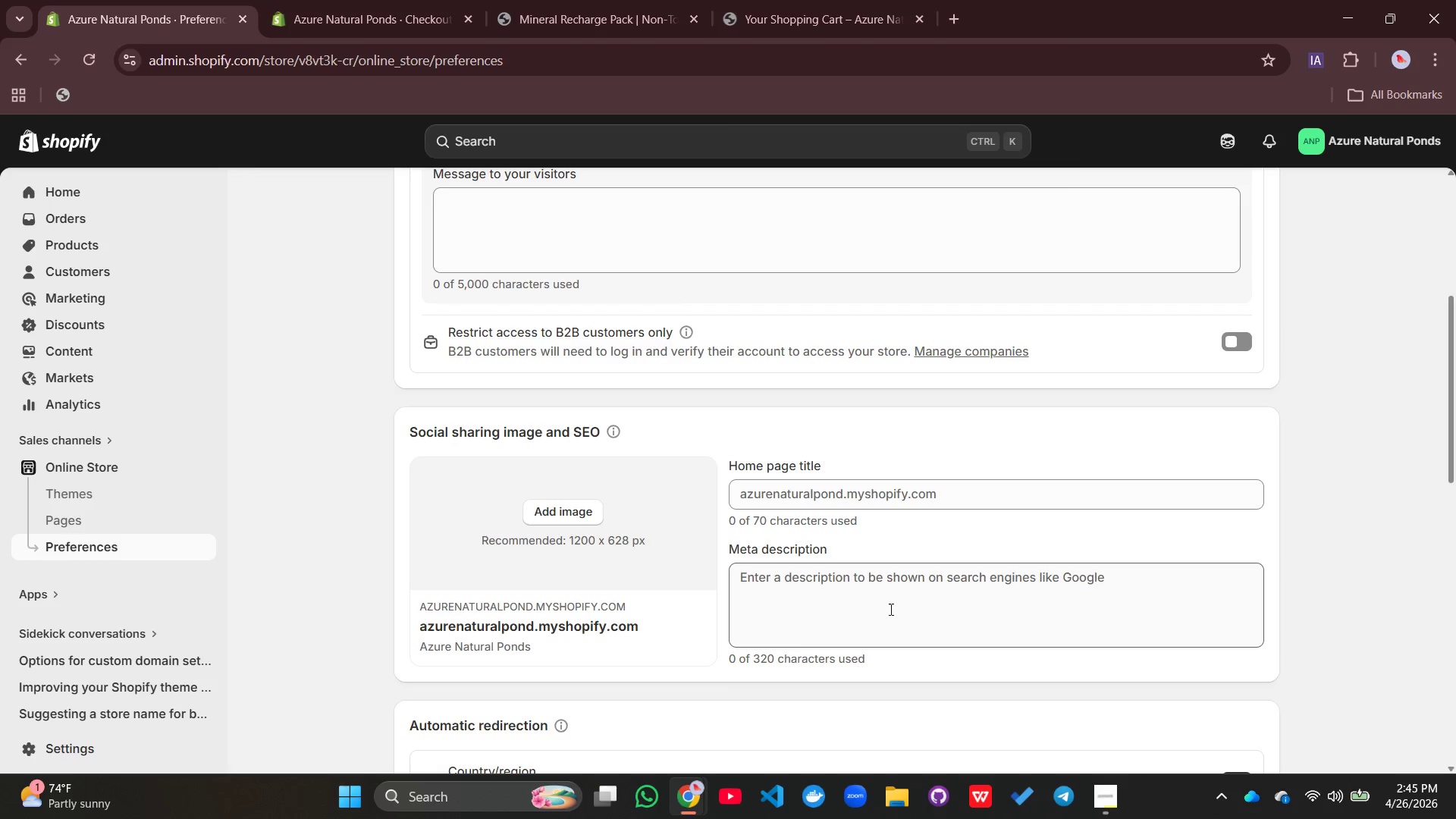 
left_click([978, 584])
 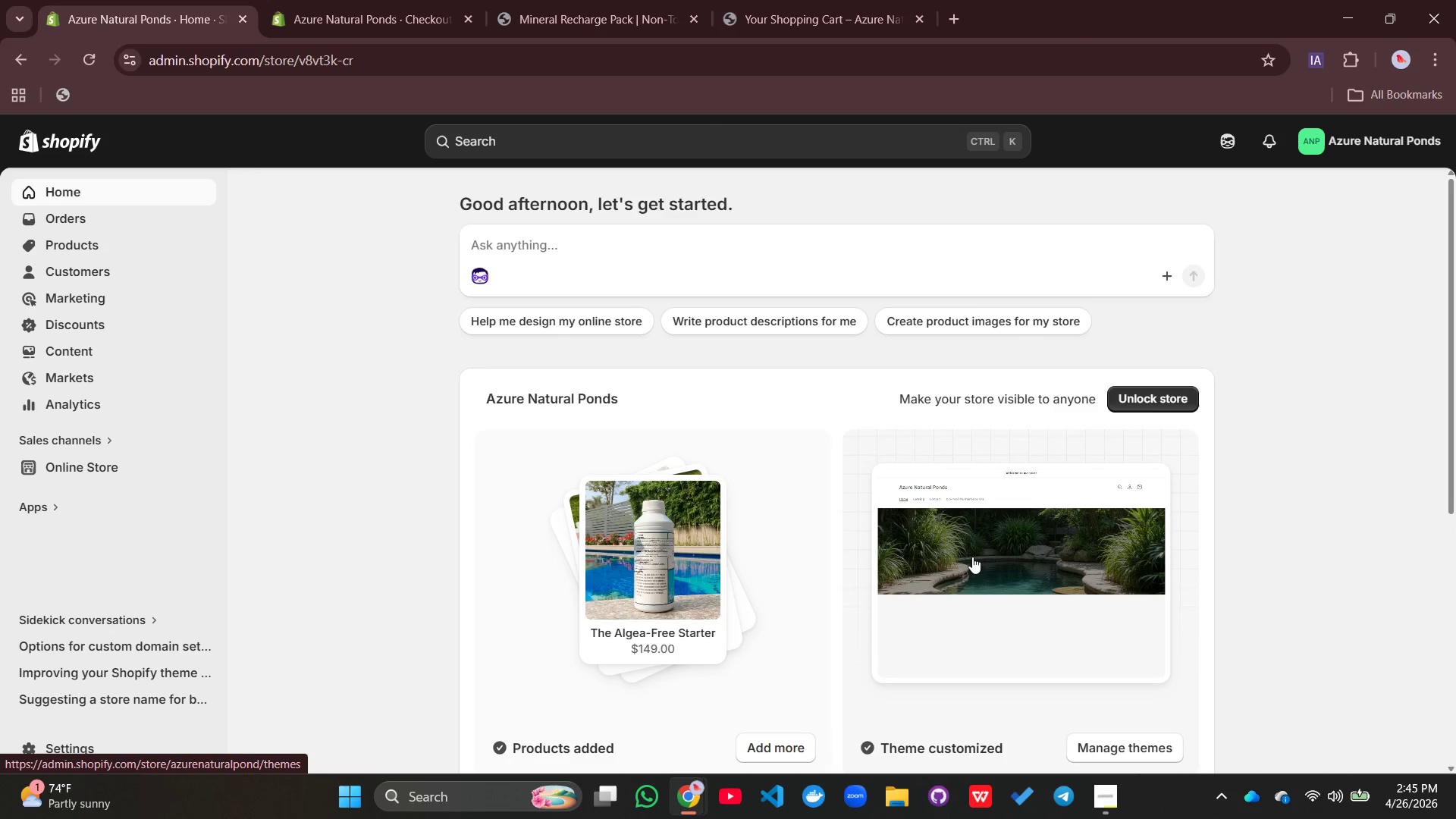 
left_click([984, 557])
 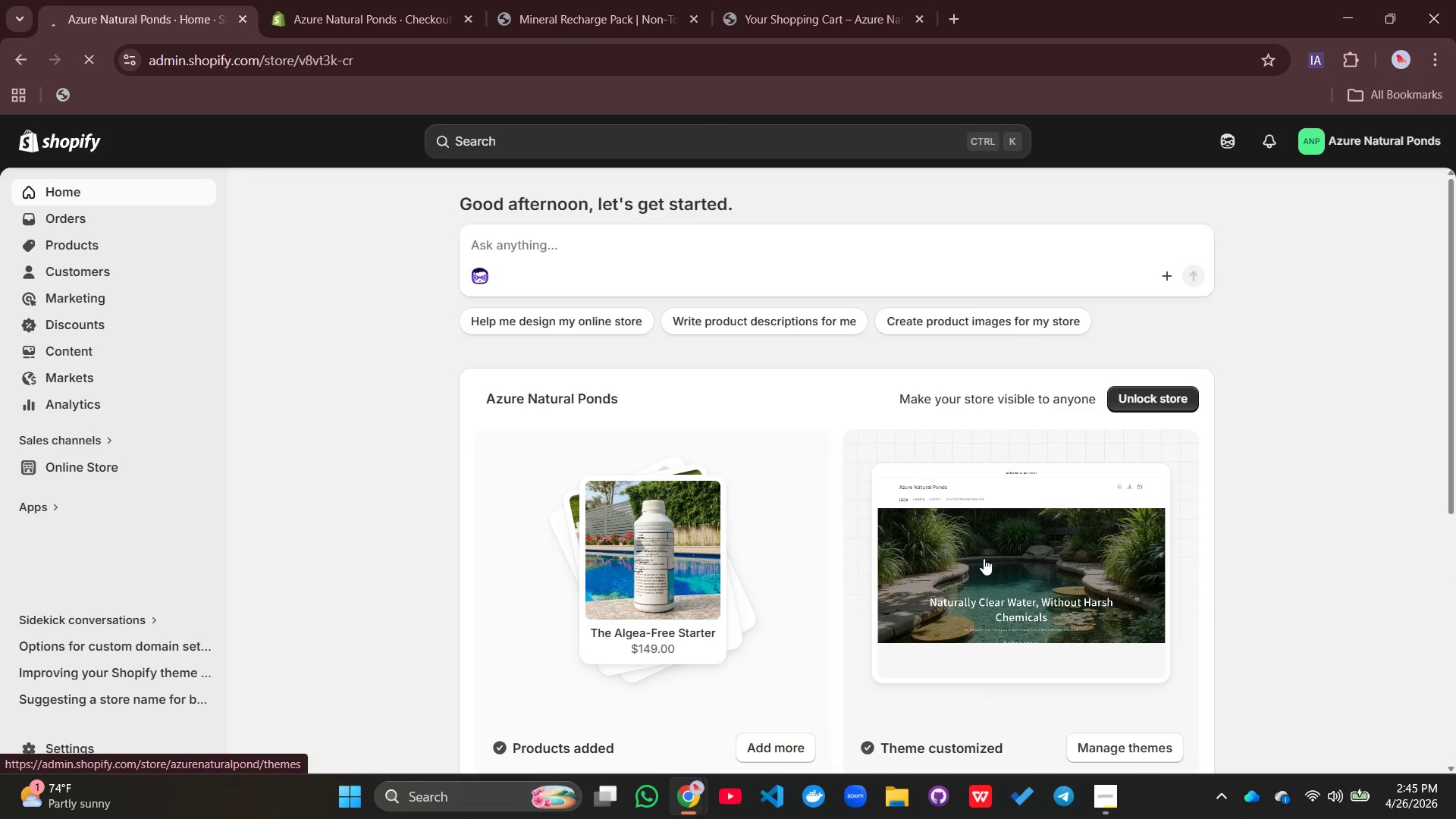 
left_click([991, 579])
 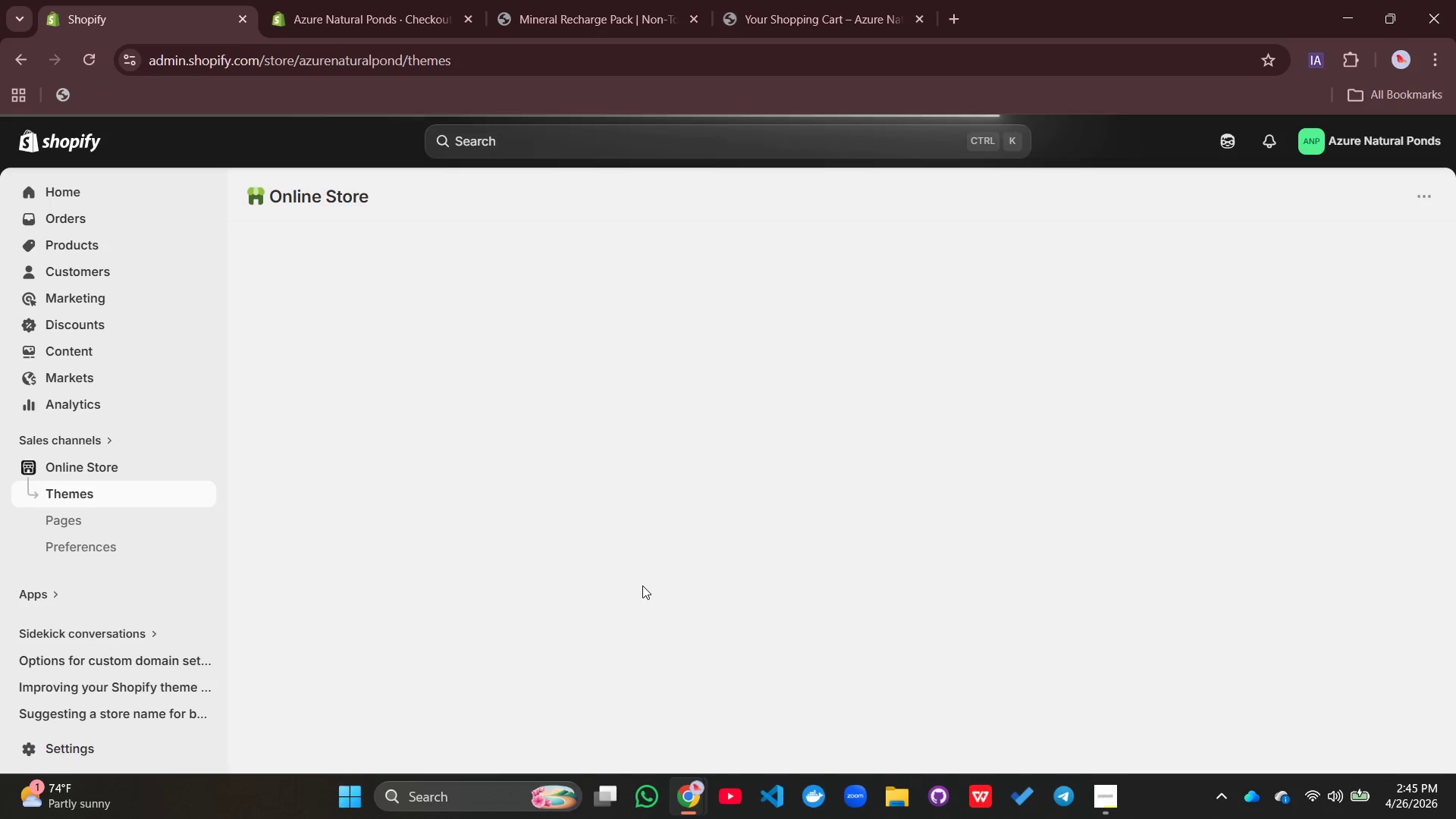 
wait(11.51)
 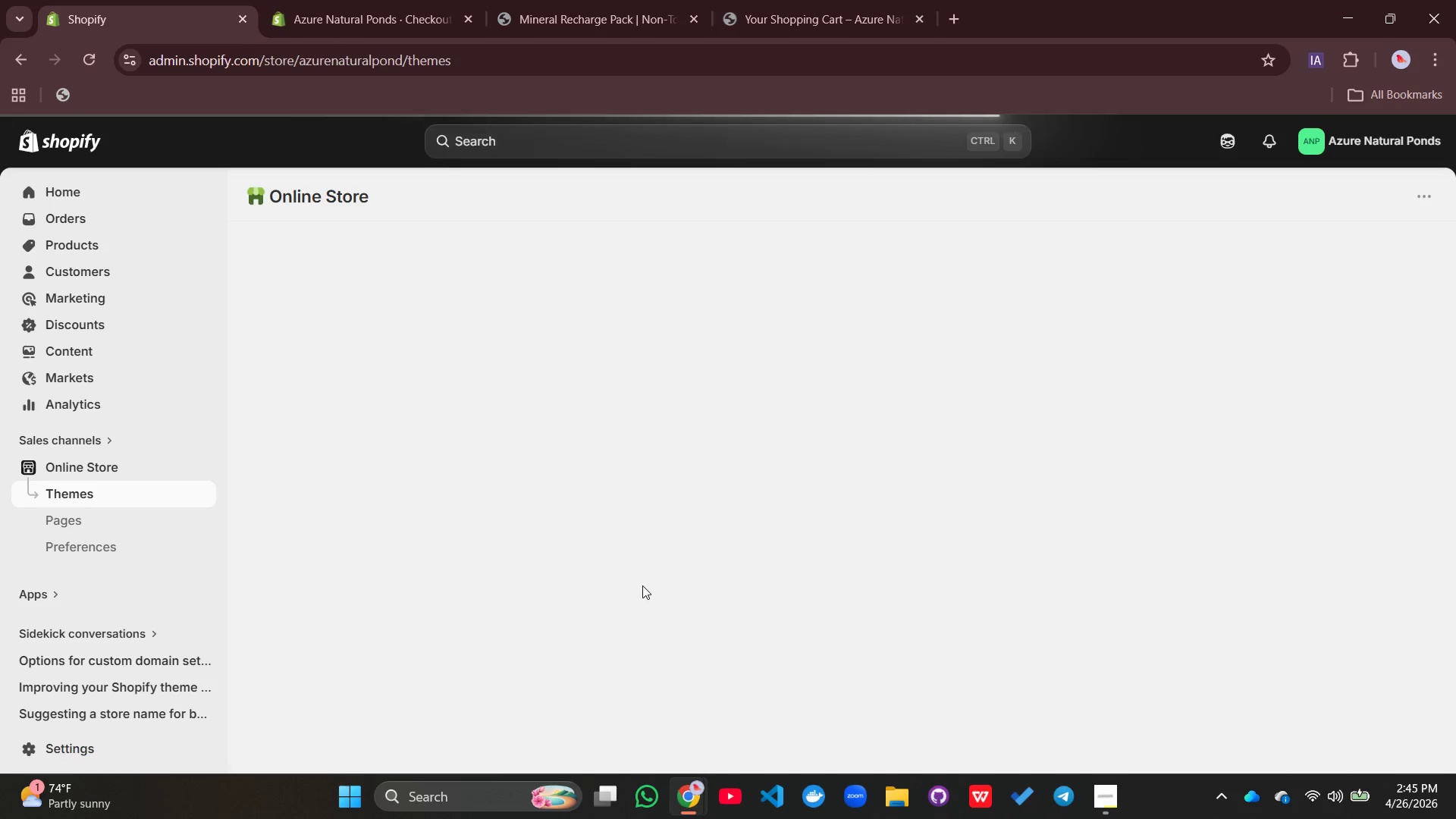 
left_click([845, 502])
 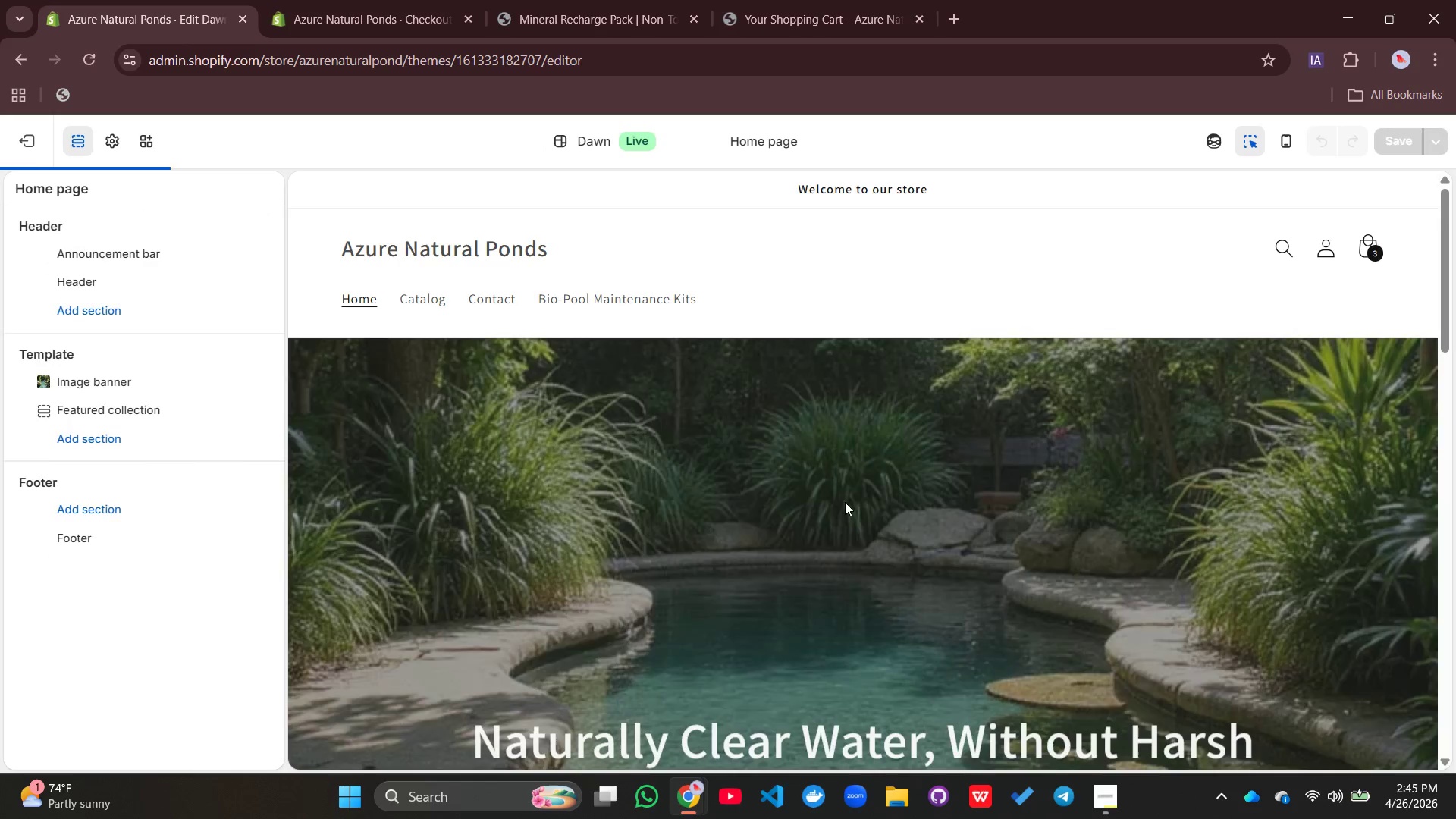 
scroll: coordinate [843, 486], scroll_direction: down, amount: 4.0
 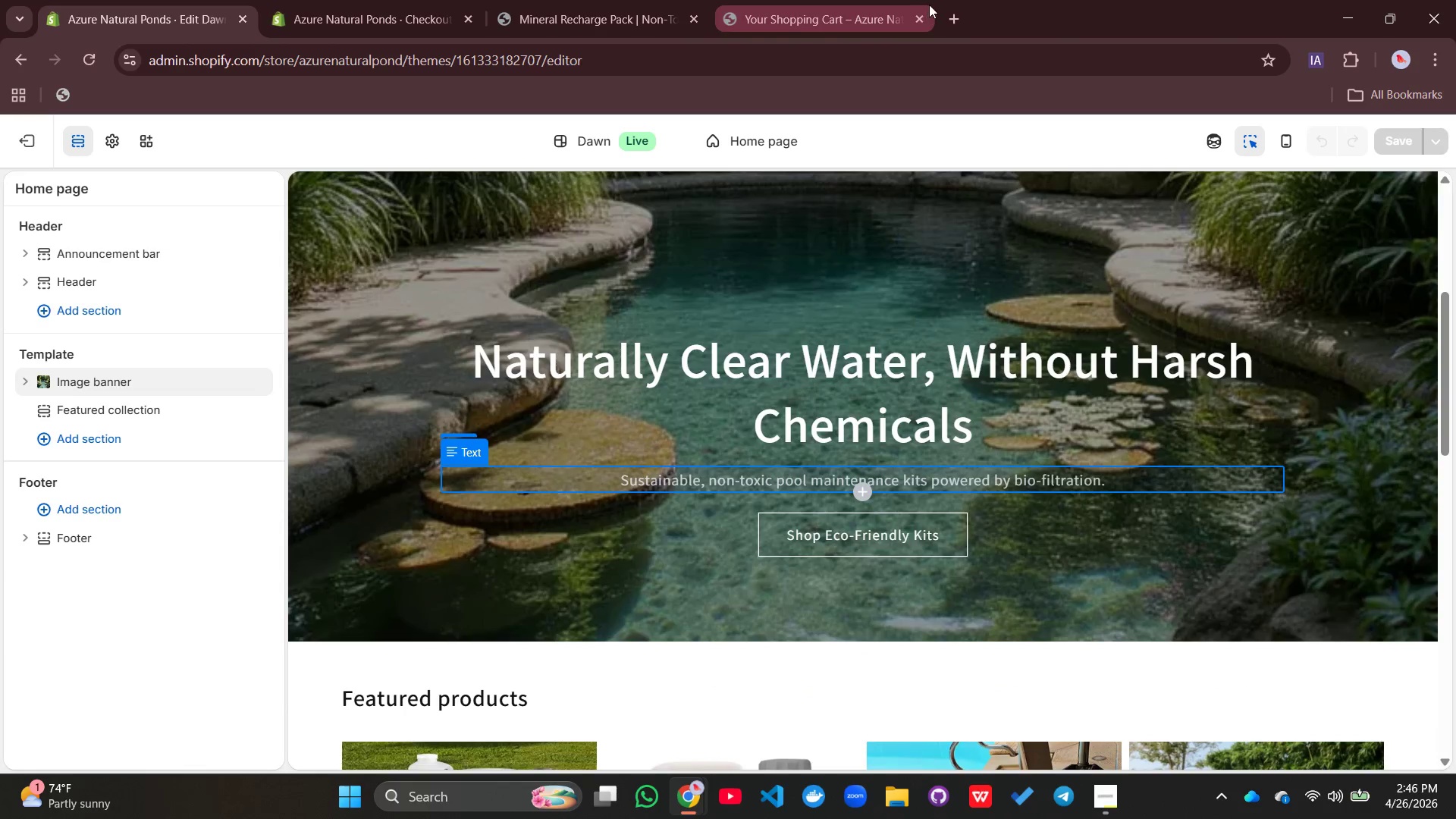 
left_click([950, 10])
 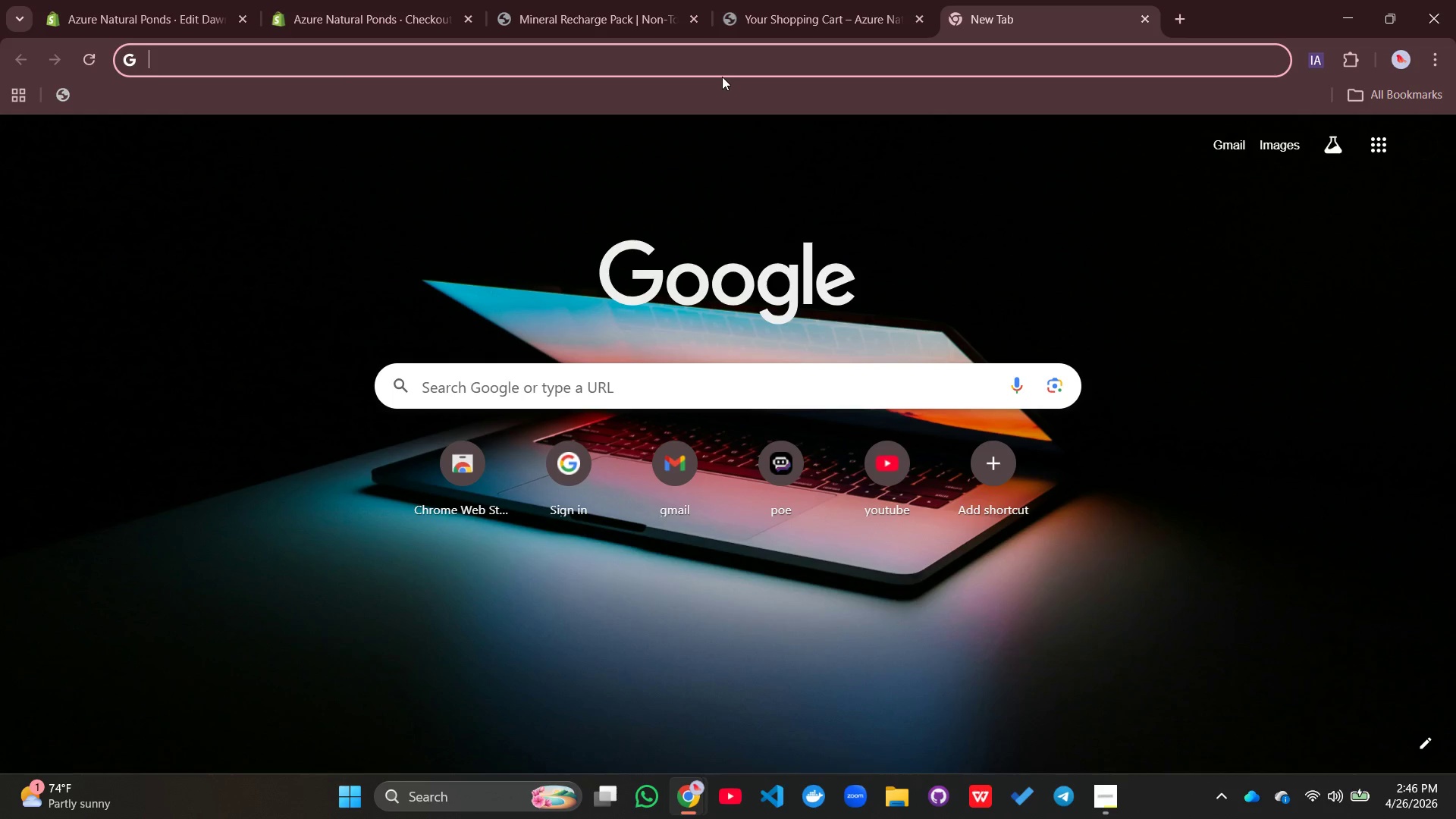 
key(Meta+V)
 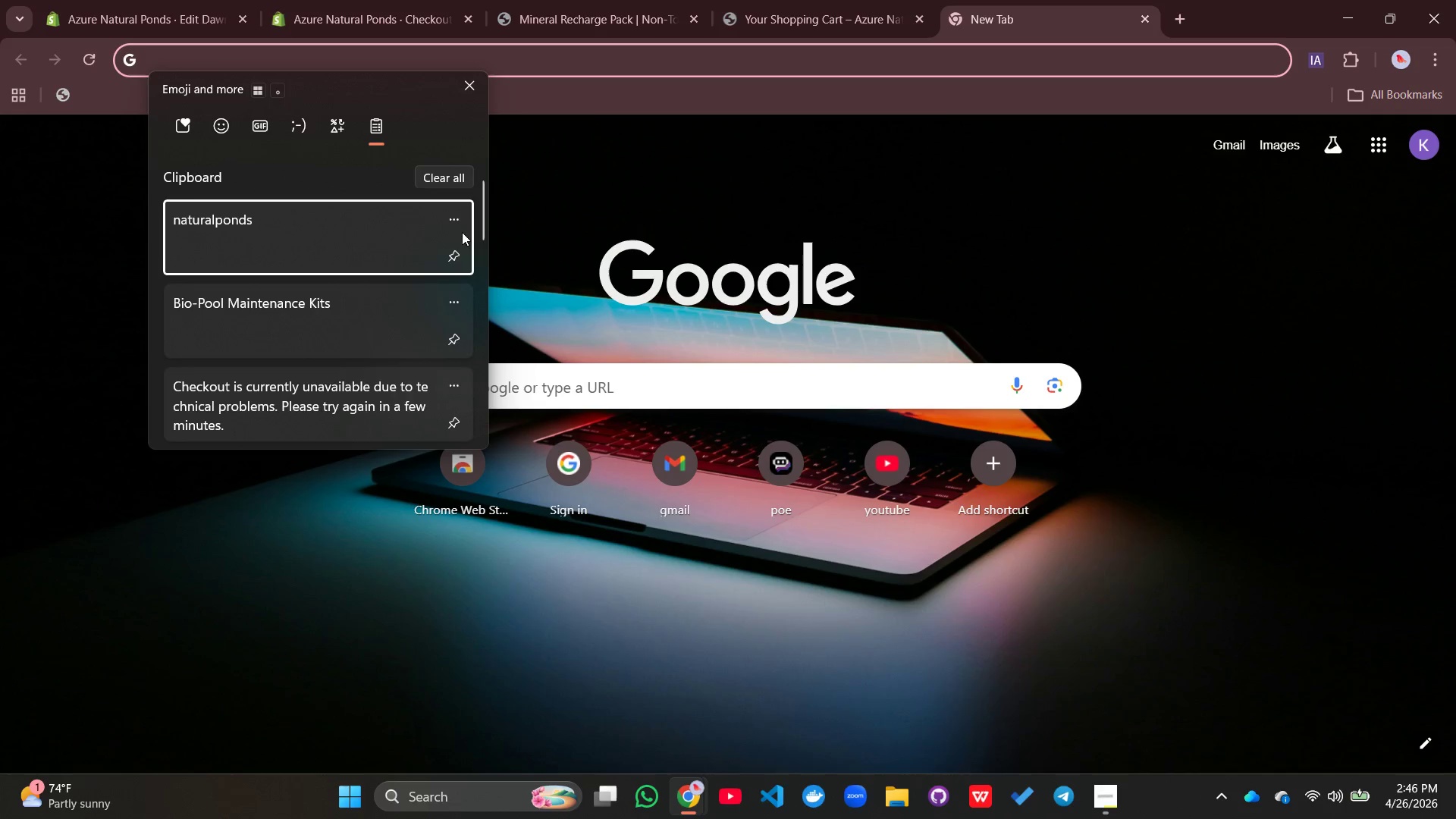 
wait(7.3)
 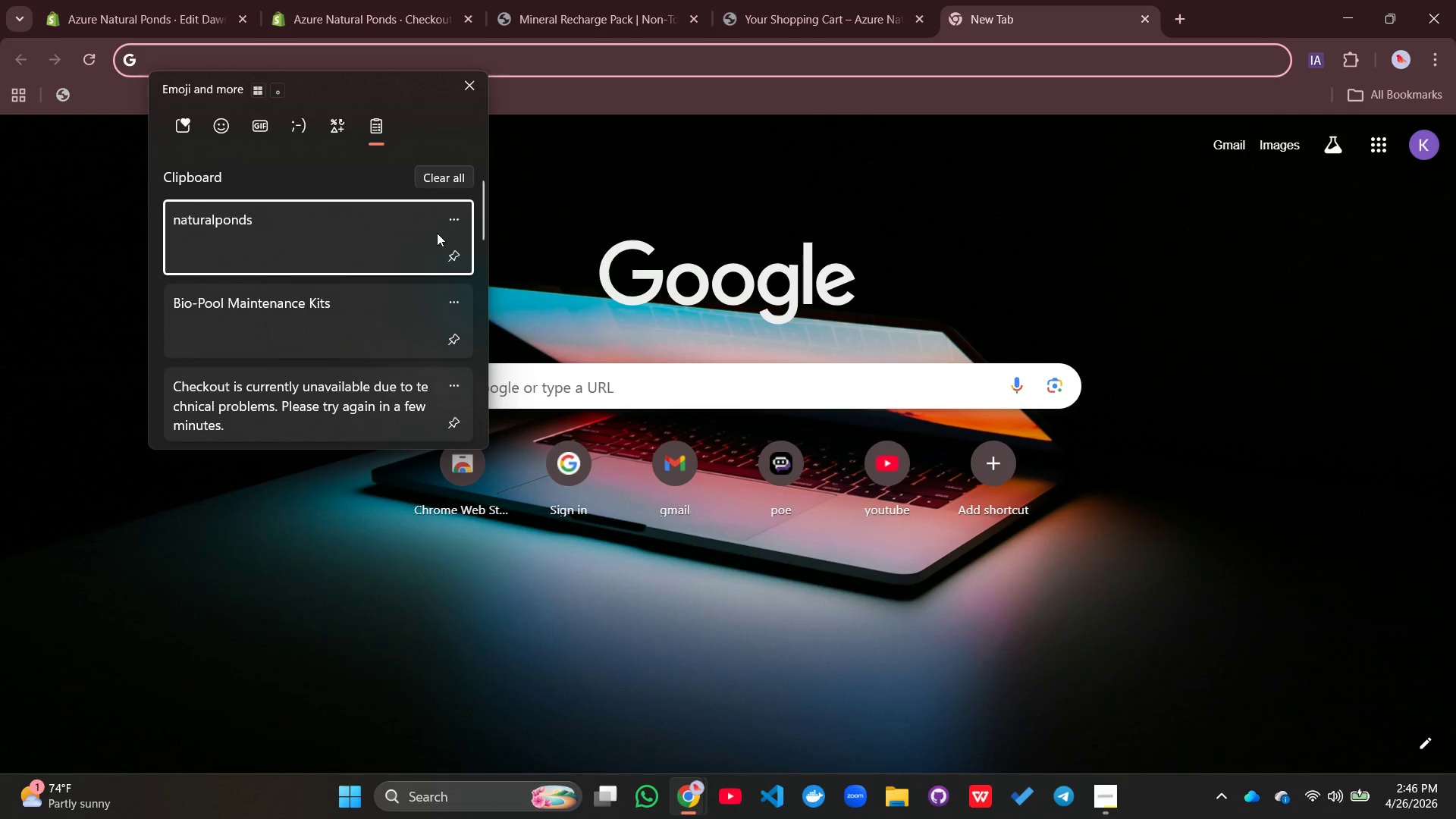 
left_click([325, 24])
 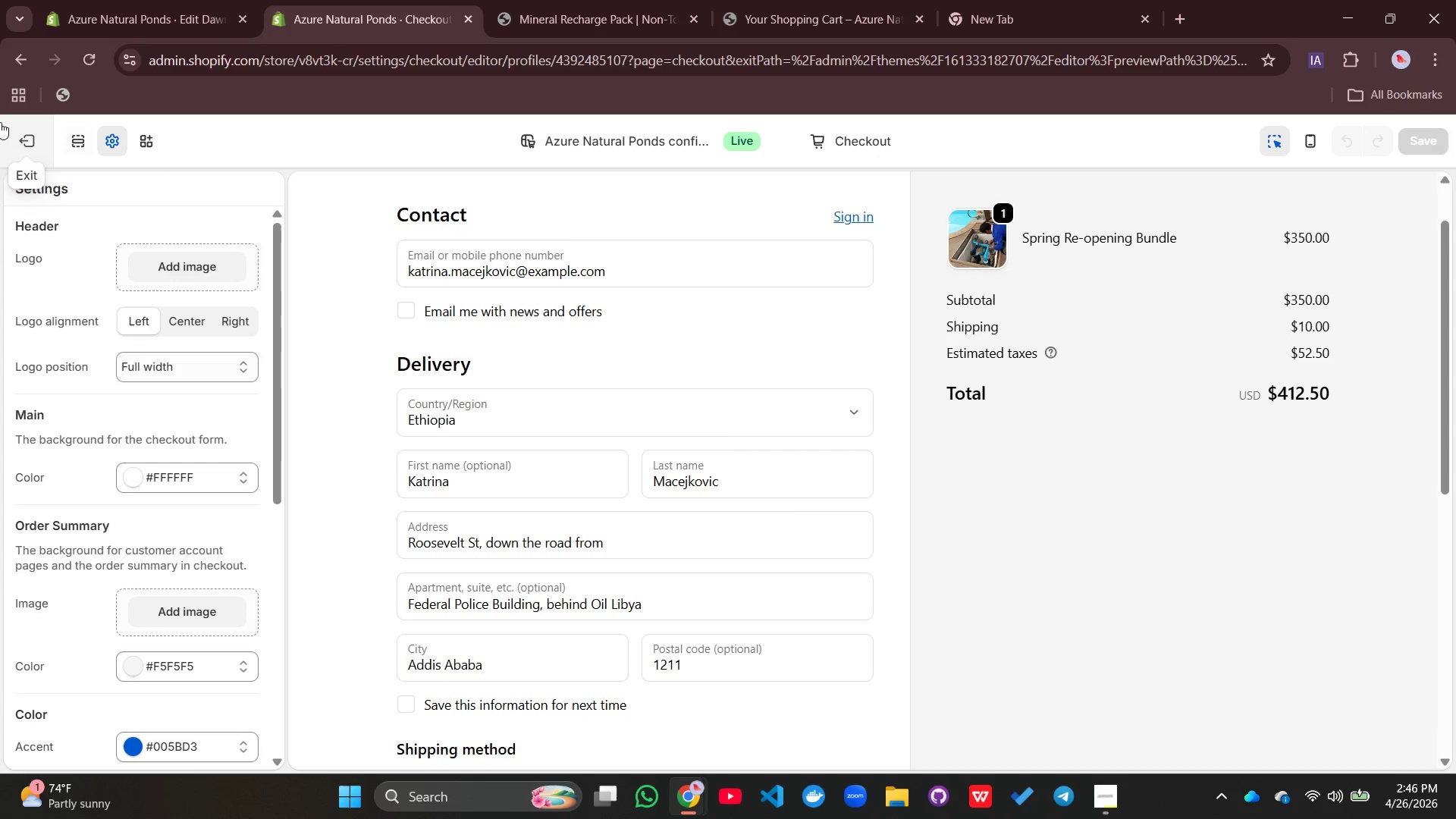 
left_click([64, 19])
 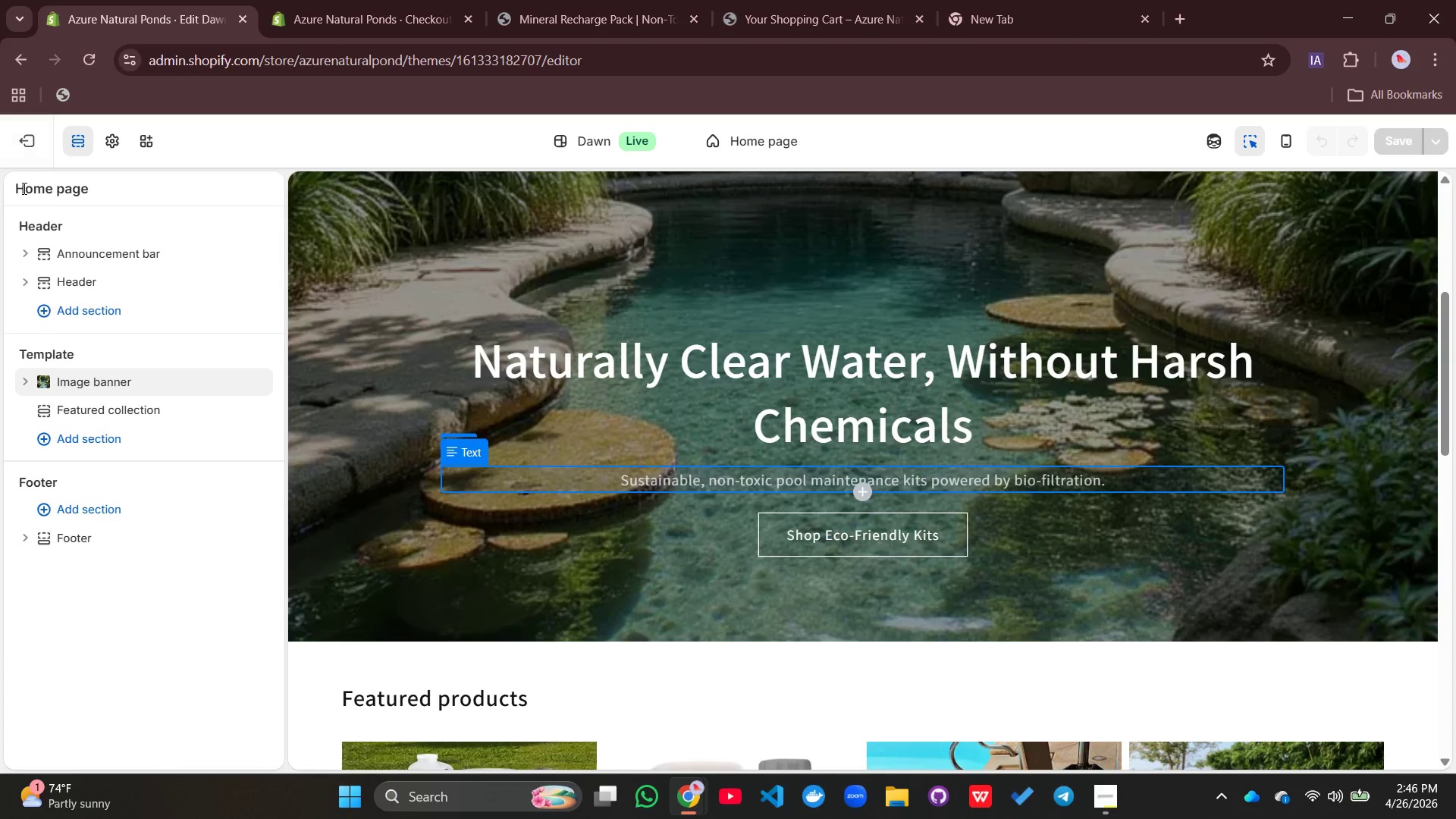 
mouse_move([37, 136])
 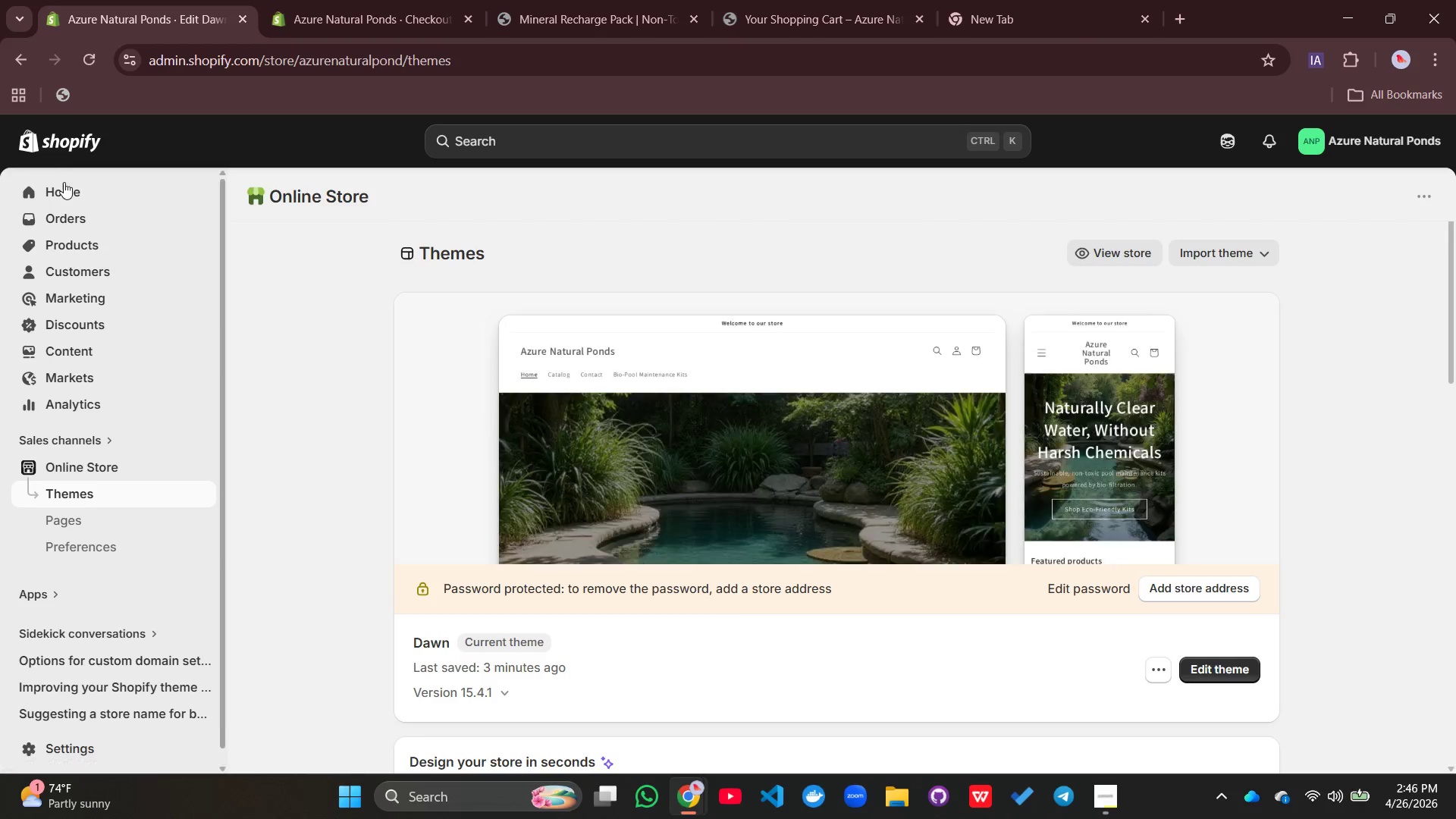 
left_click([63, 184])
 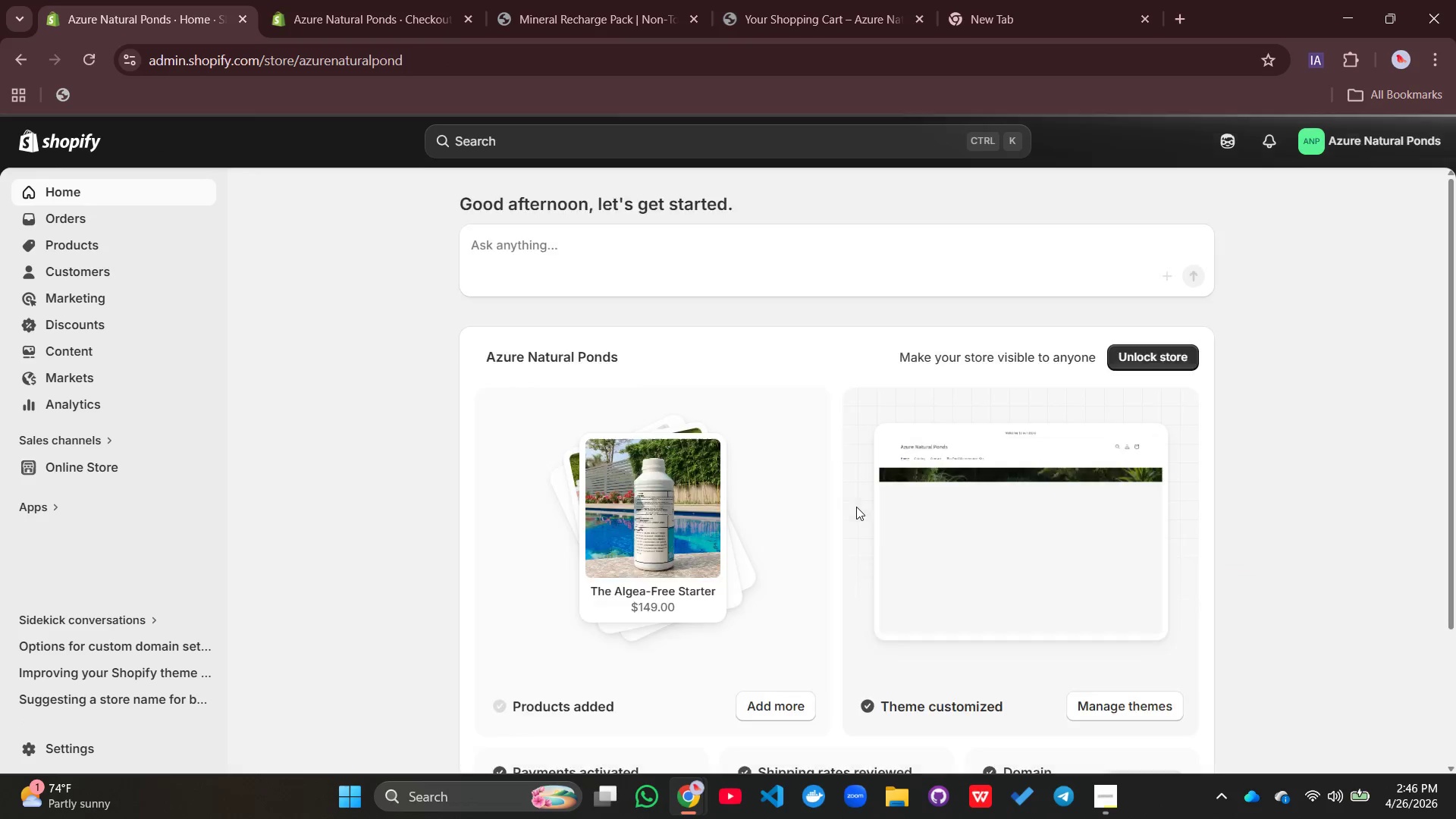 
scroll: coordinate [1018, 573], scroll_direction: down, amount: 3.0
 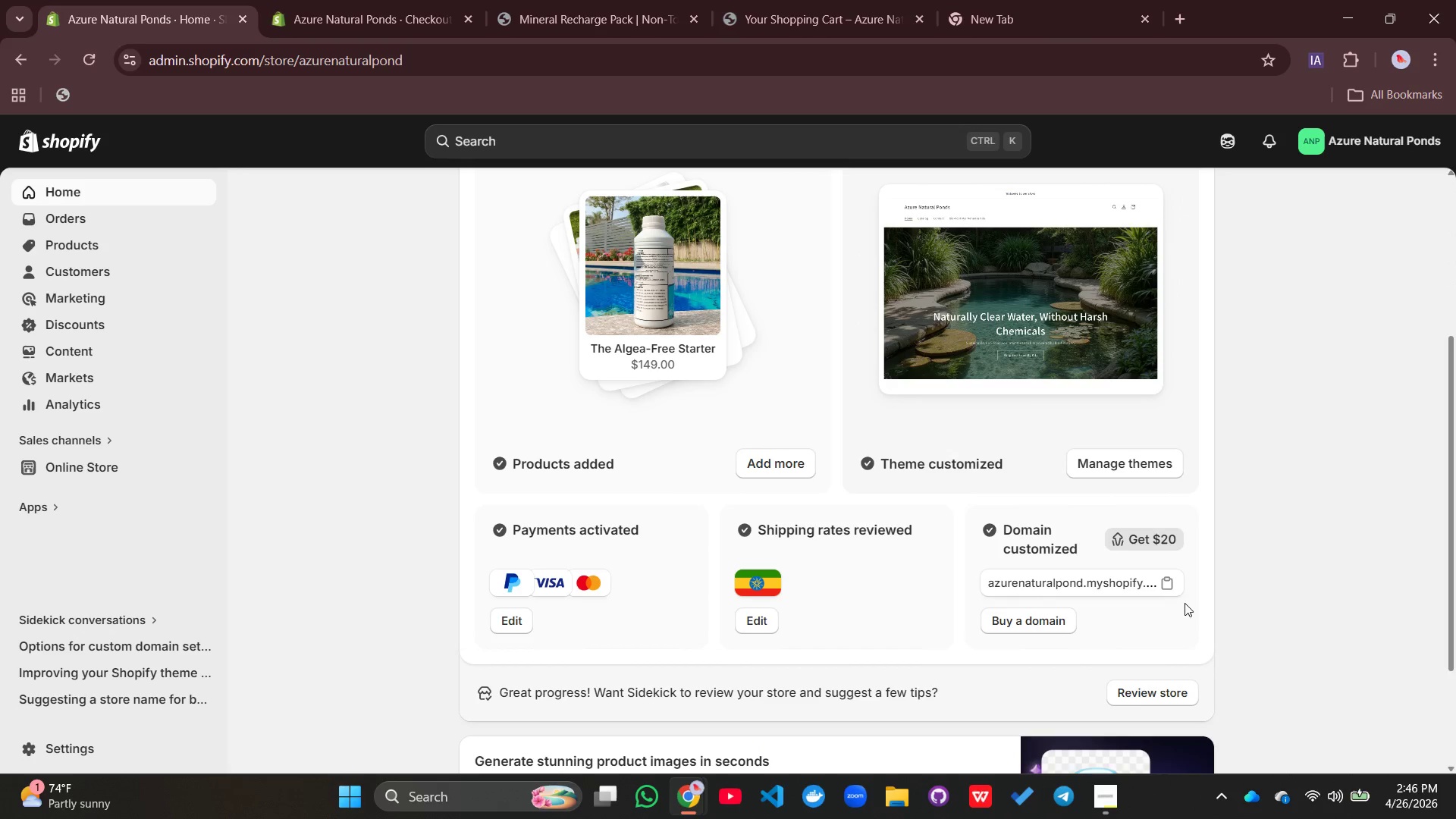 
left_click([1166, 592])
 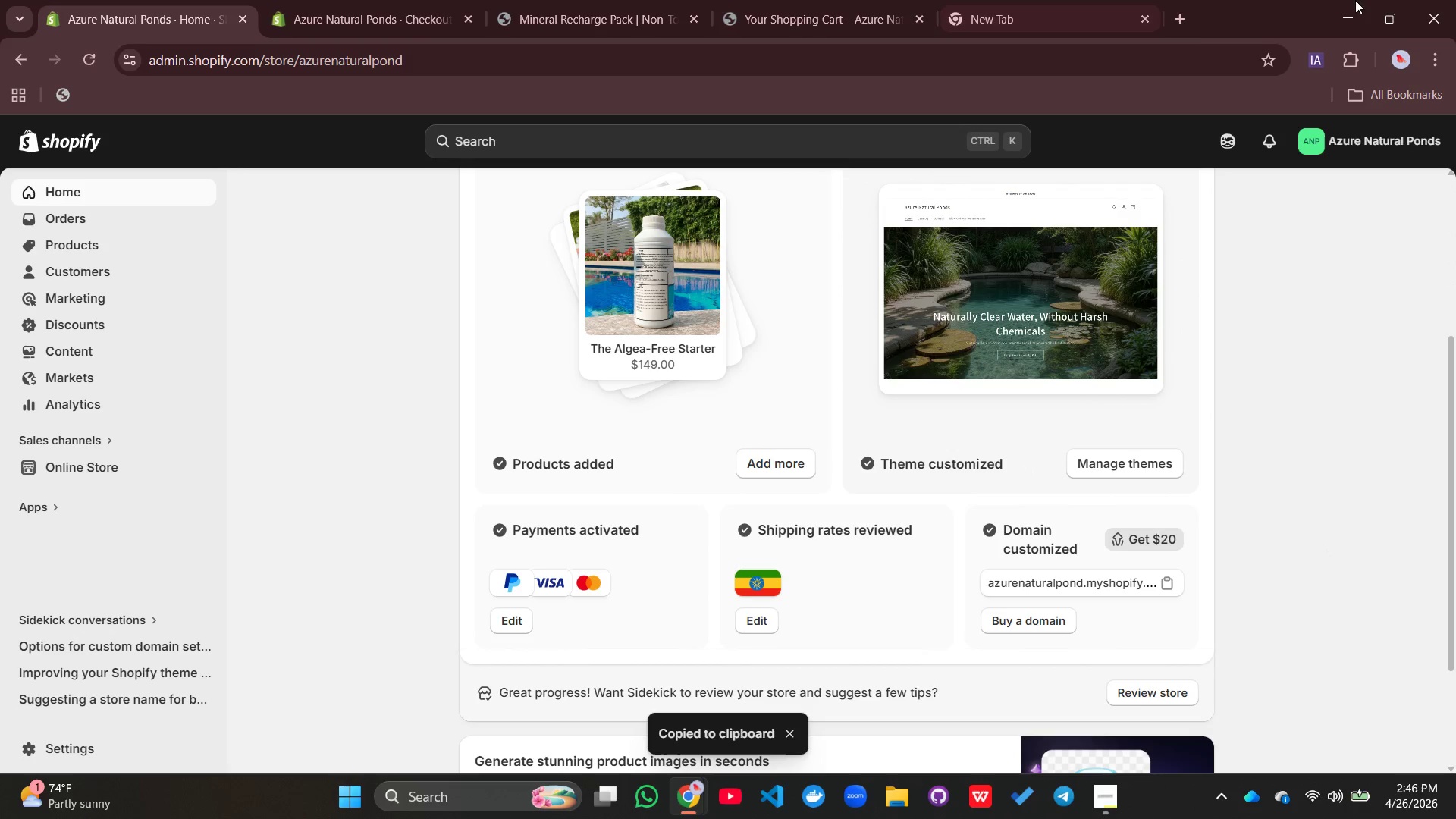 
left_click([1075, 20])
 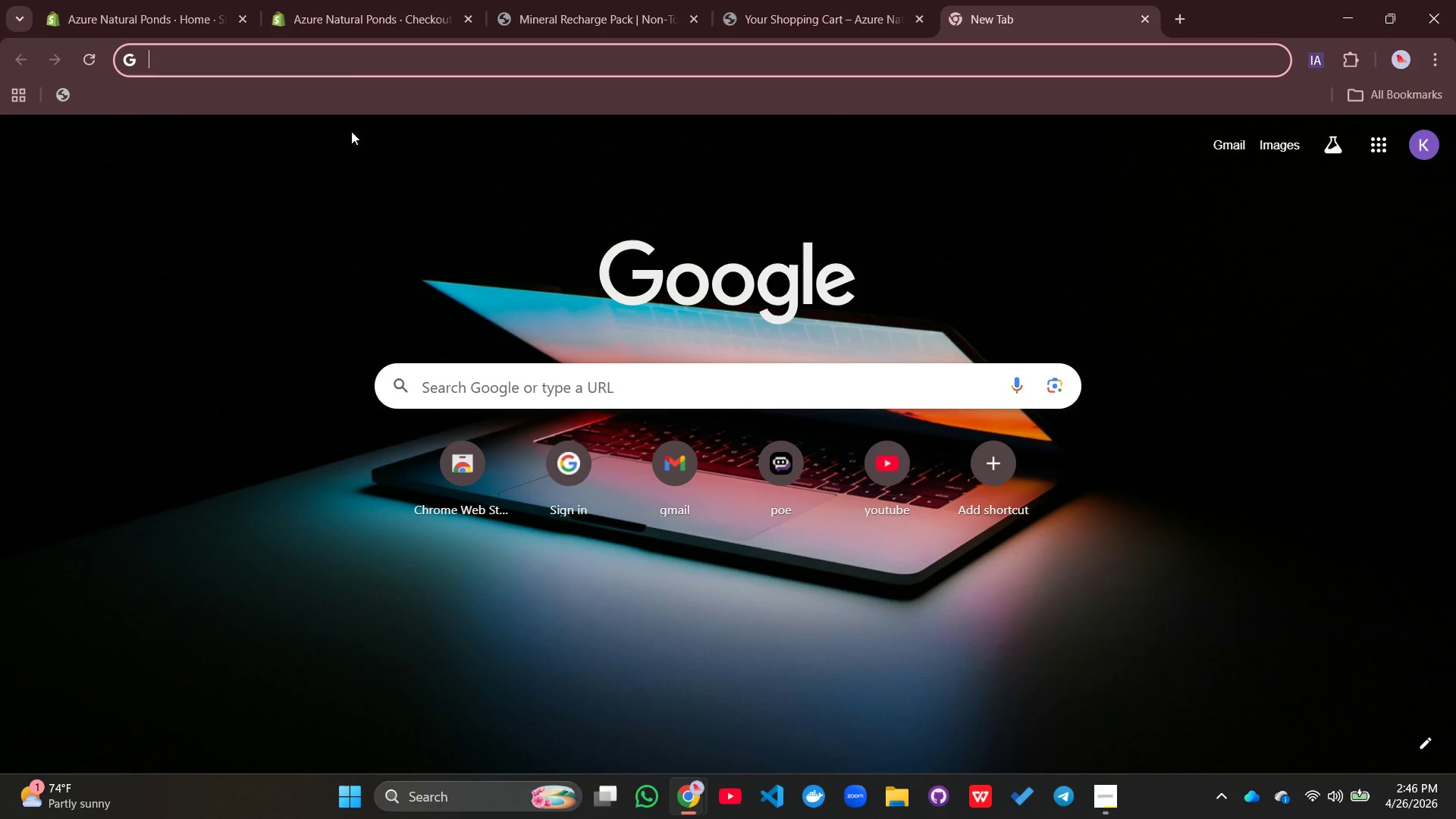 
key(Control+V)
 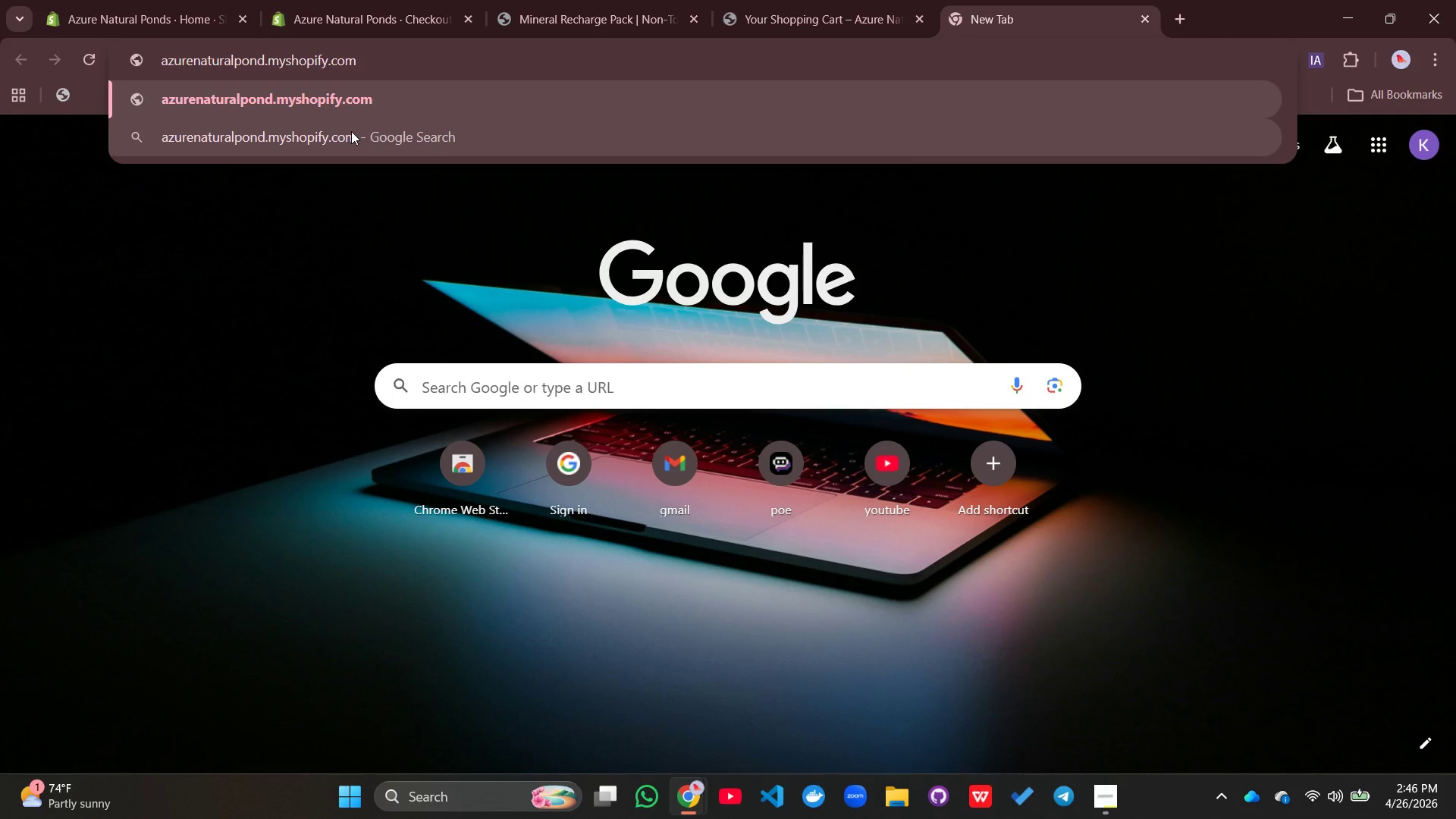 
key(Enter)
 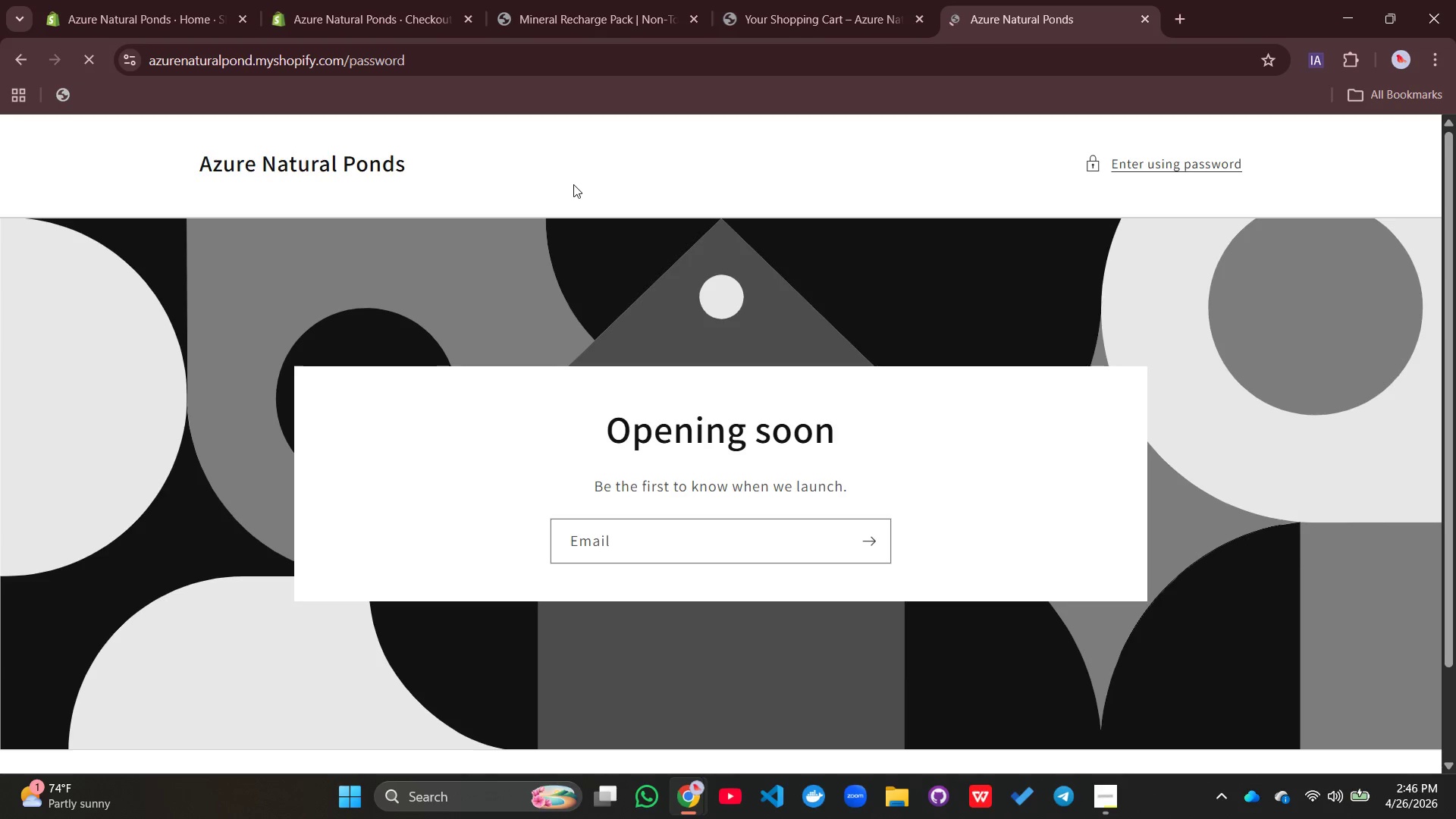 
wait(5.09)
 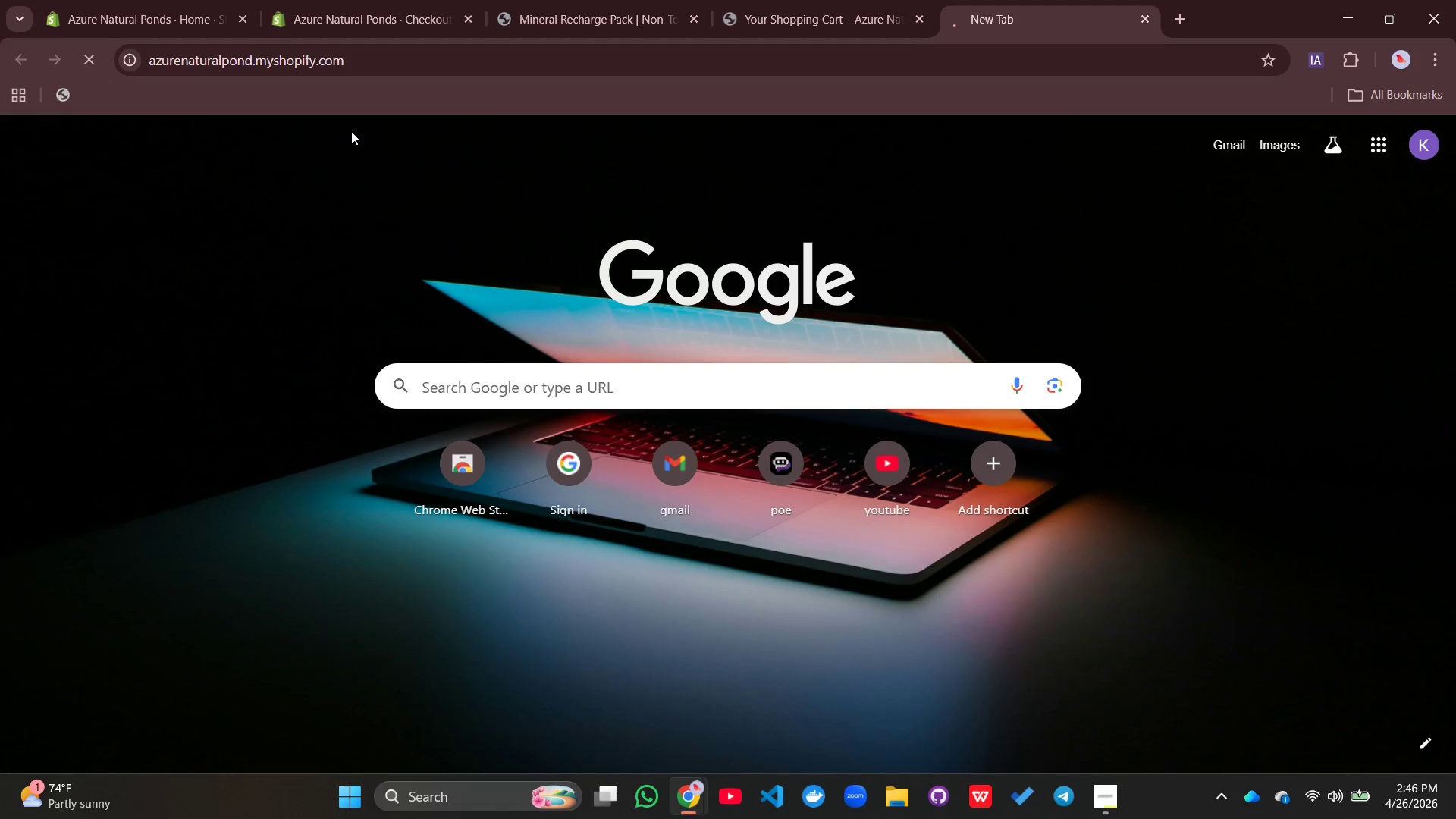 
left_click([1165, 170])
 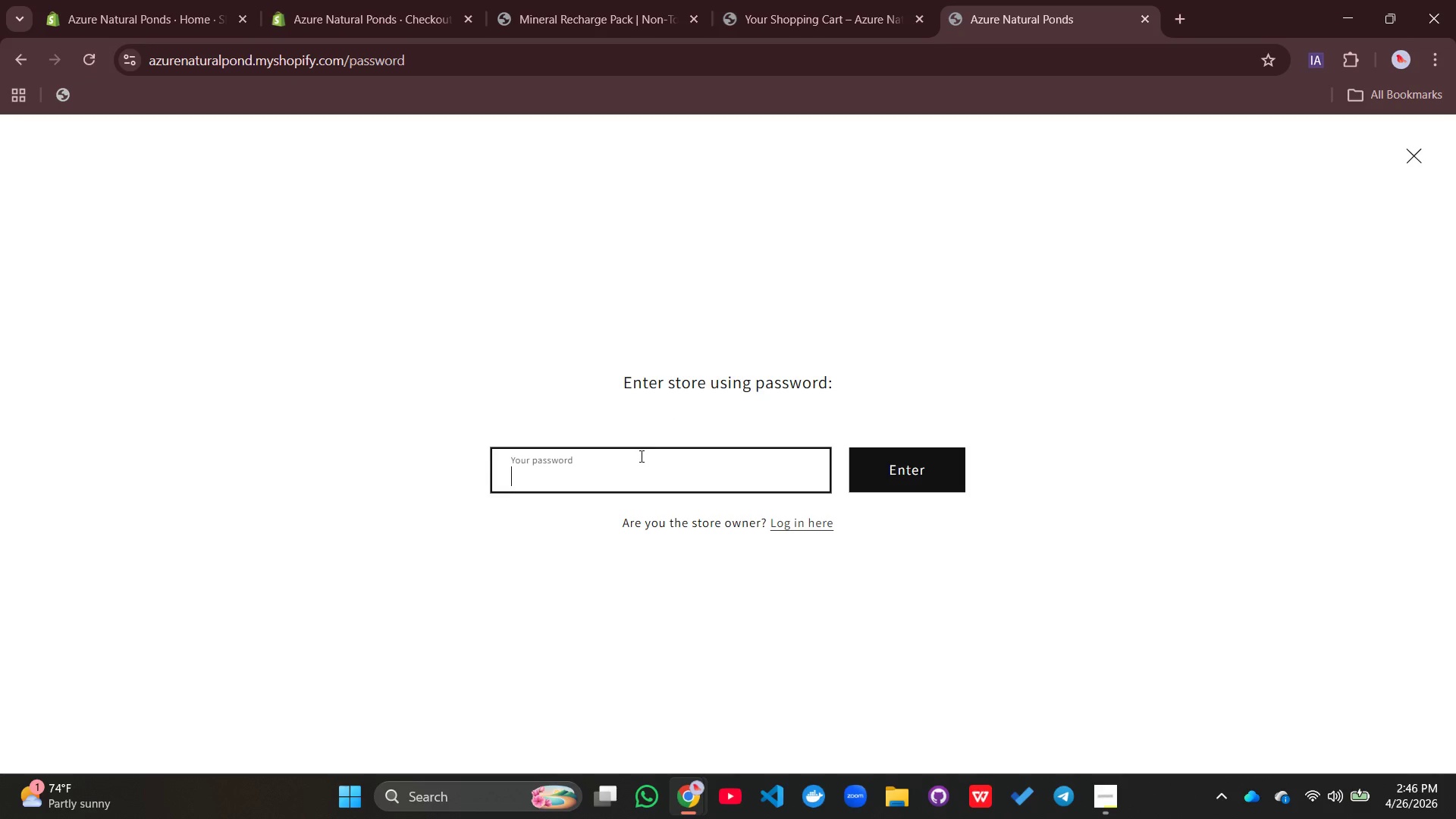 
hold_key(key=MetaLeft, duration=0.38)
 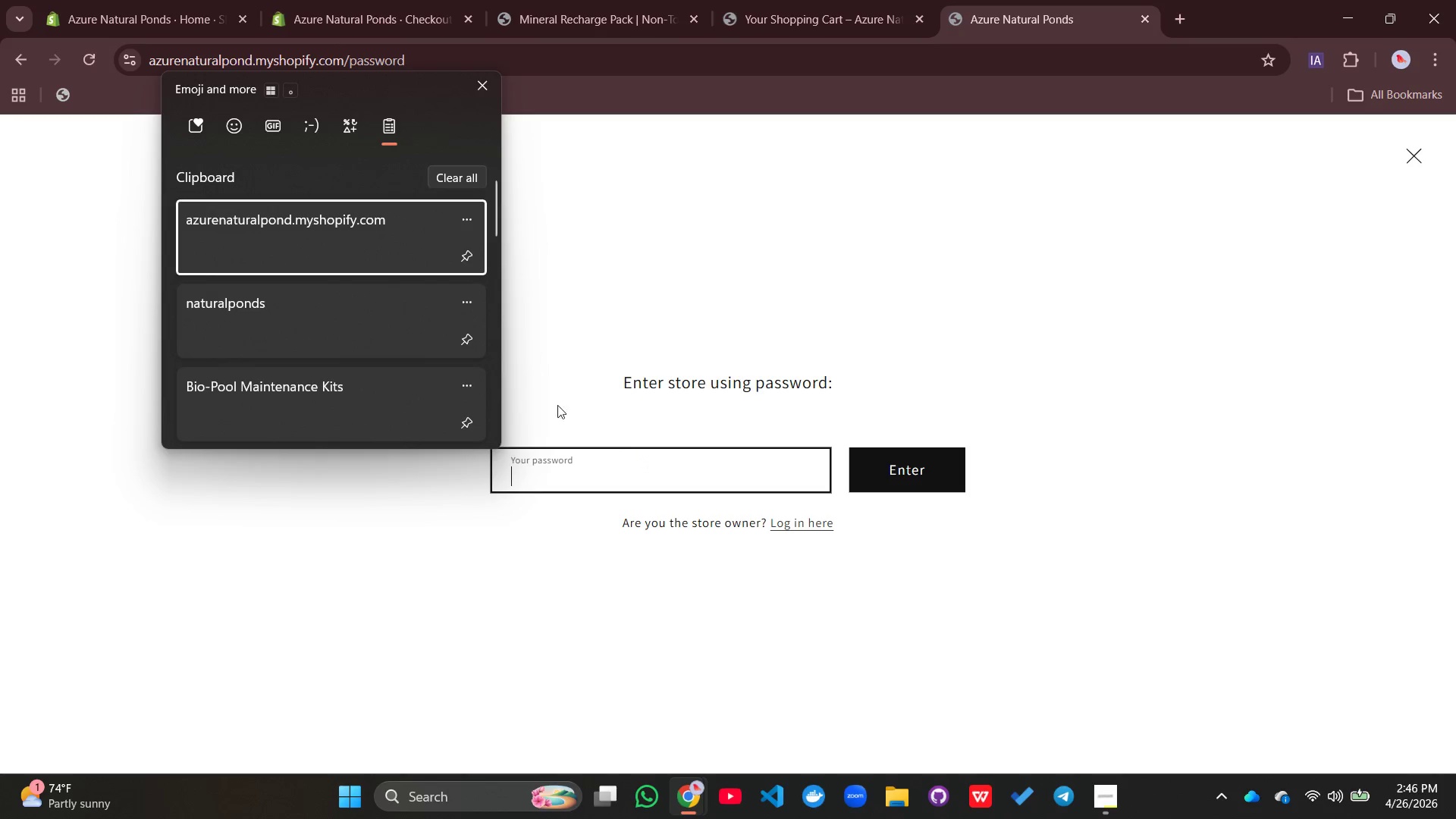 
hold_key(key=[redacted], duration=1.56)
 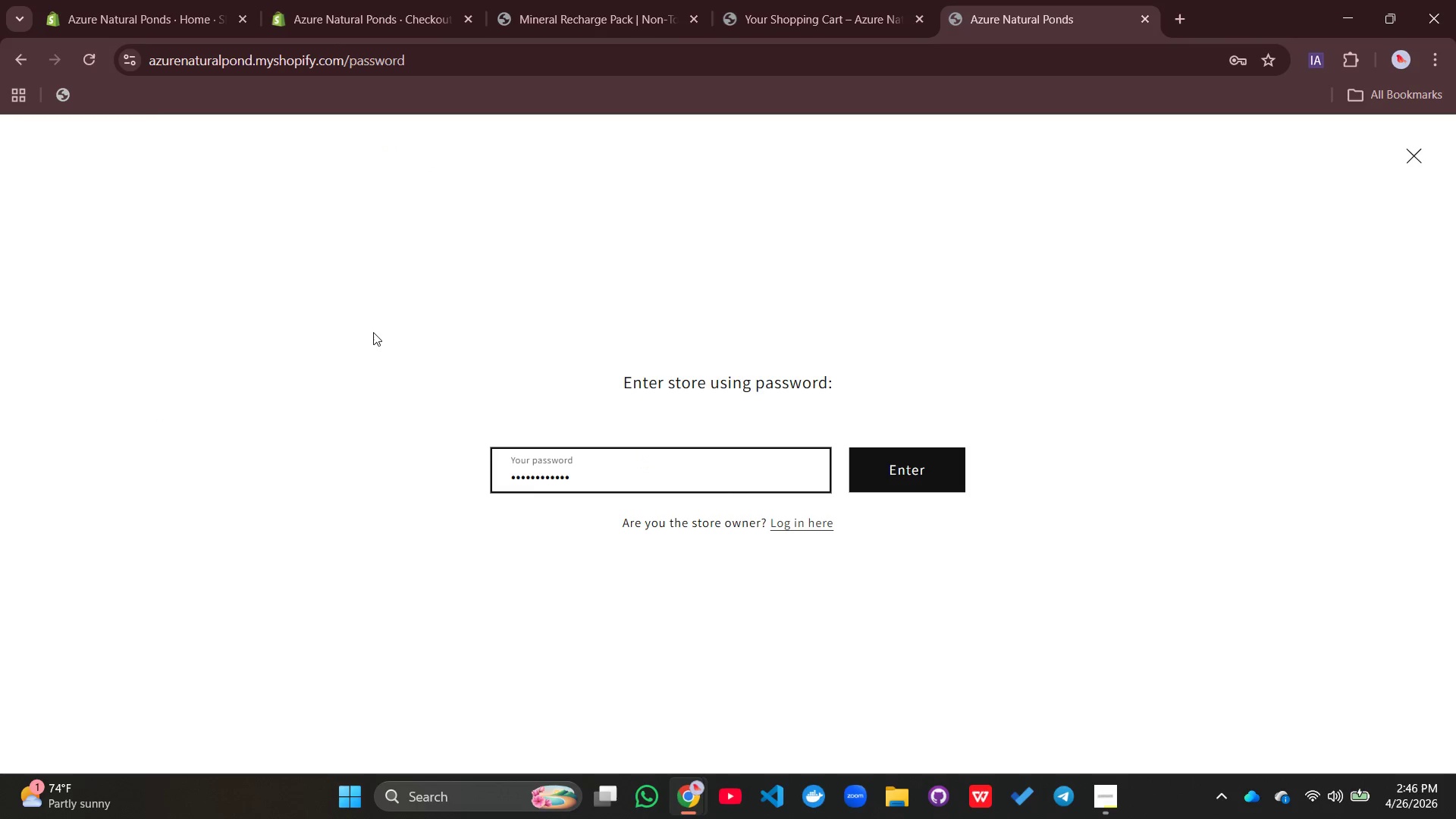 
left_click([373, 332])
 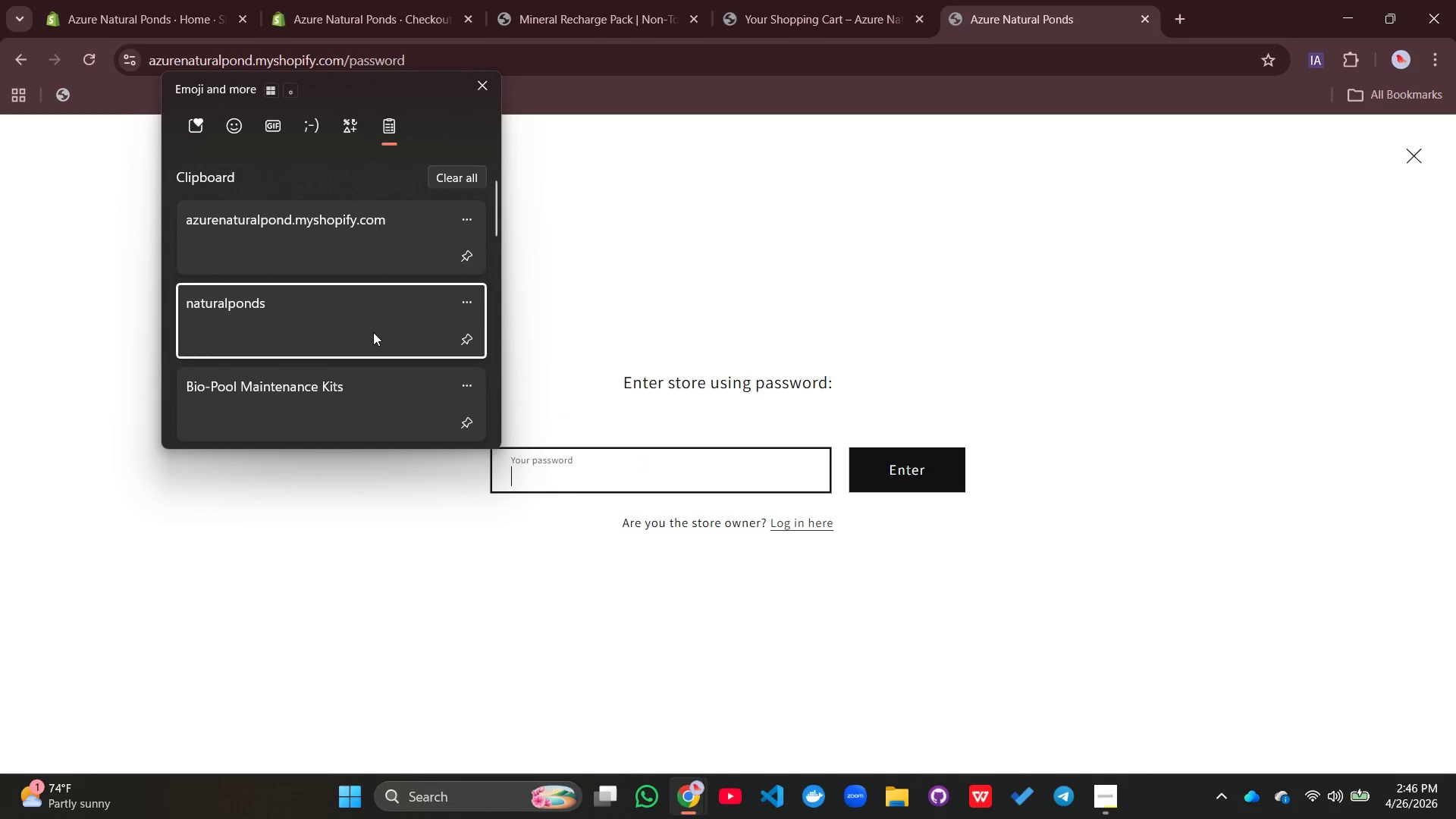 
key(Control+ControlLeft)
 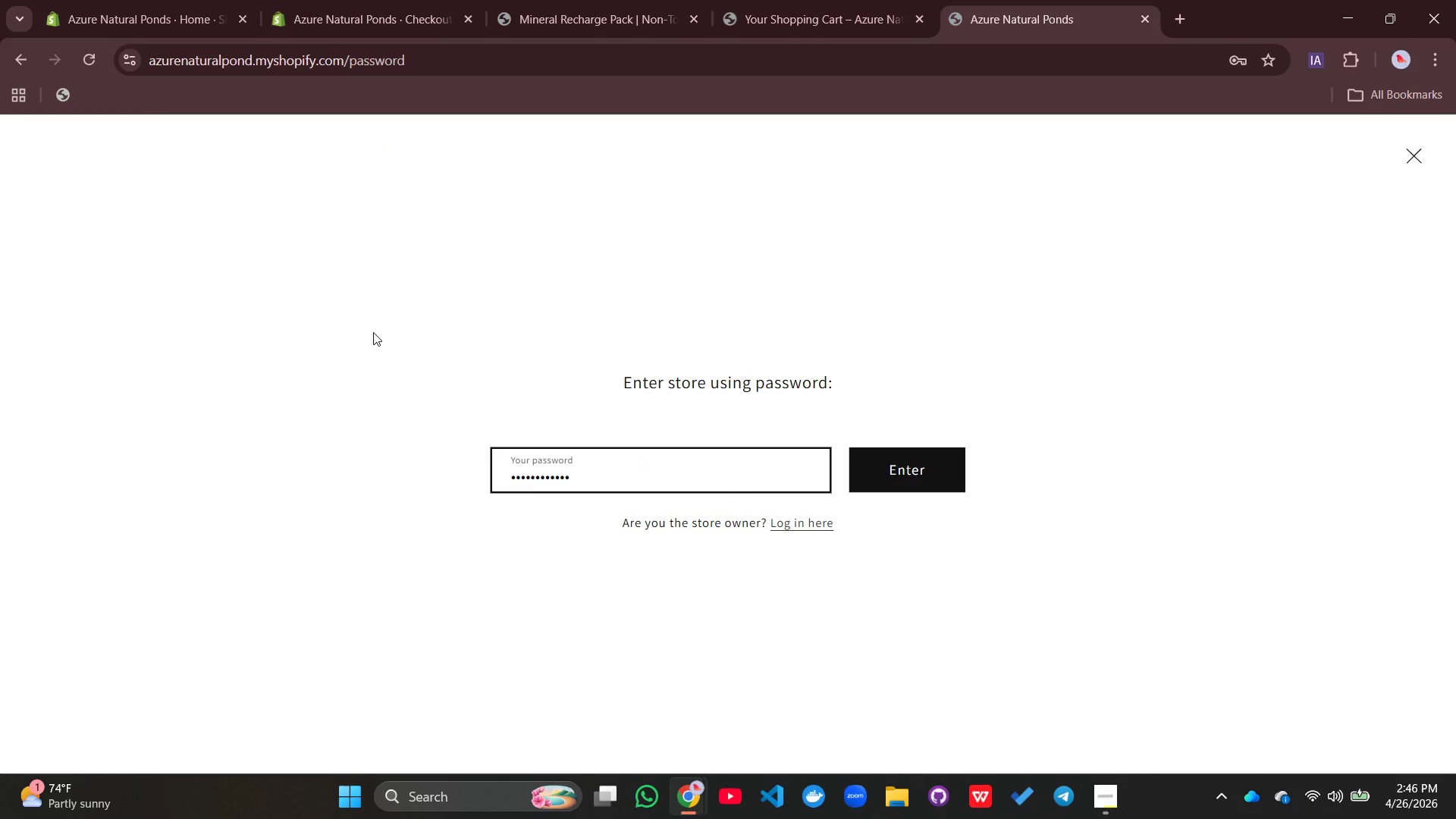 
key(Enter)
 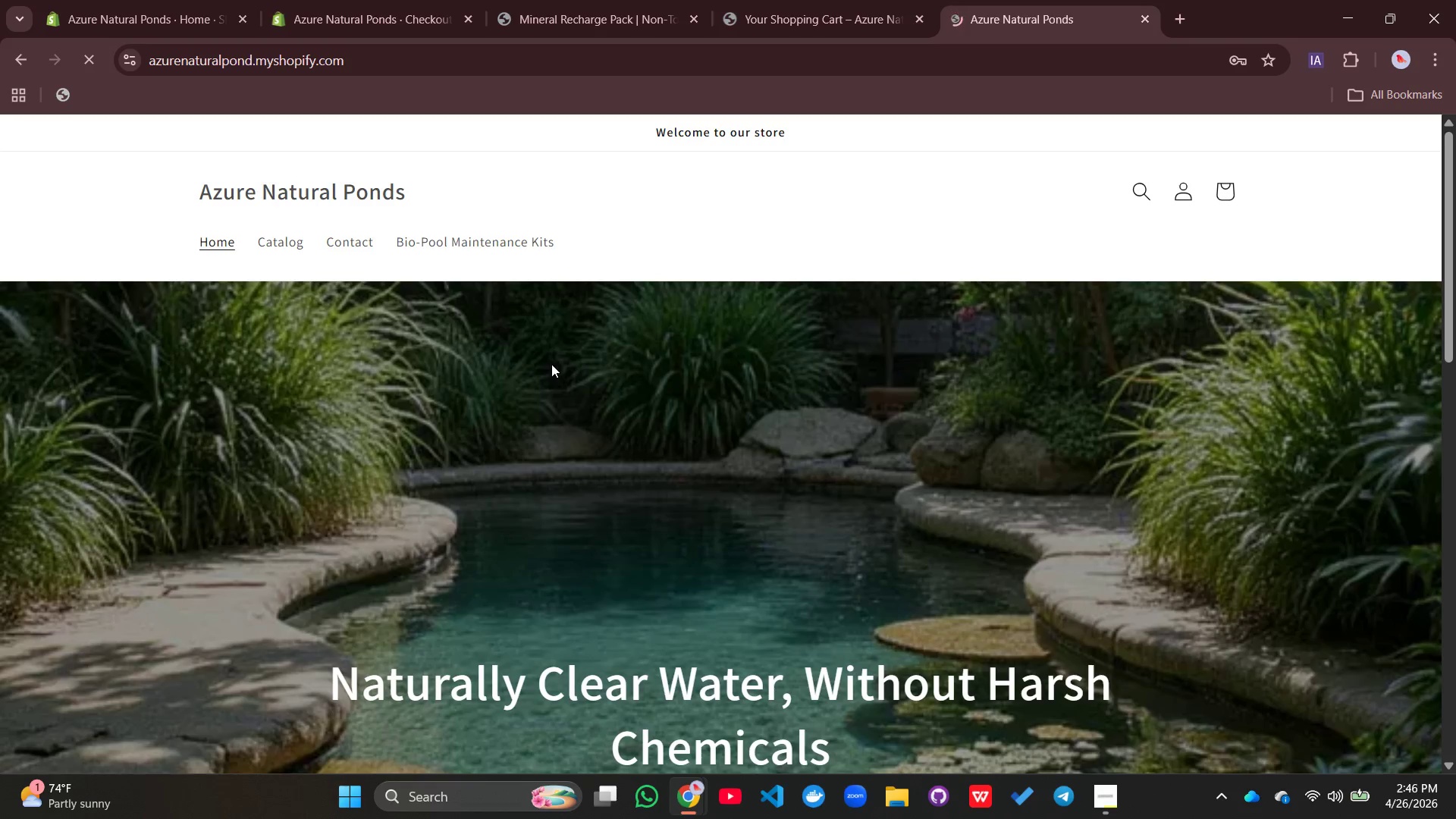 
scroll: coordinate [551, 364], scroll_direction: down, amount: 3.0
 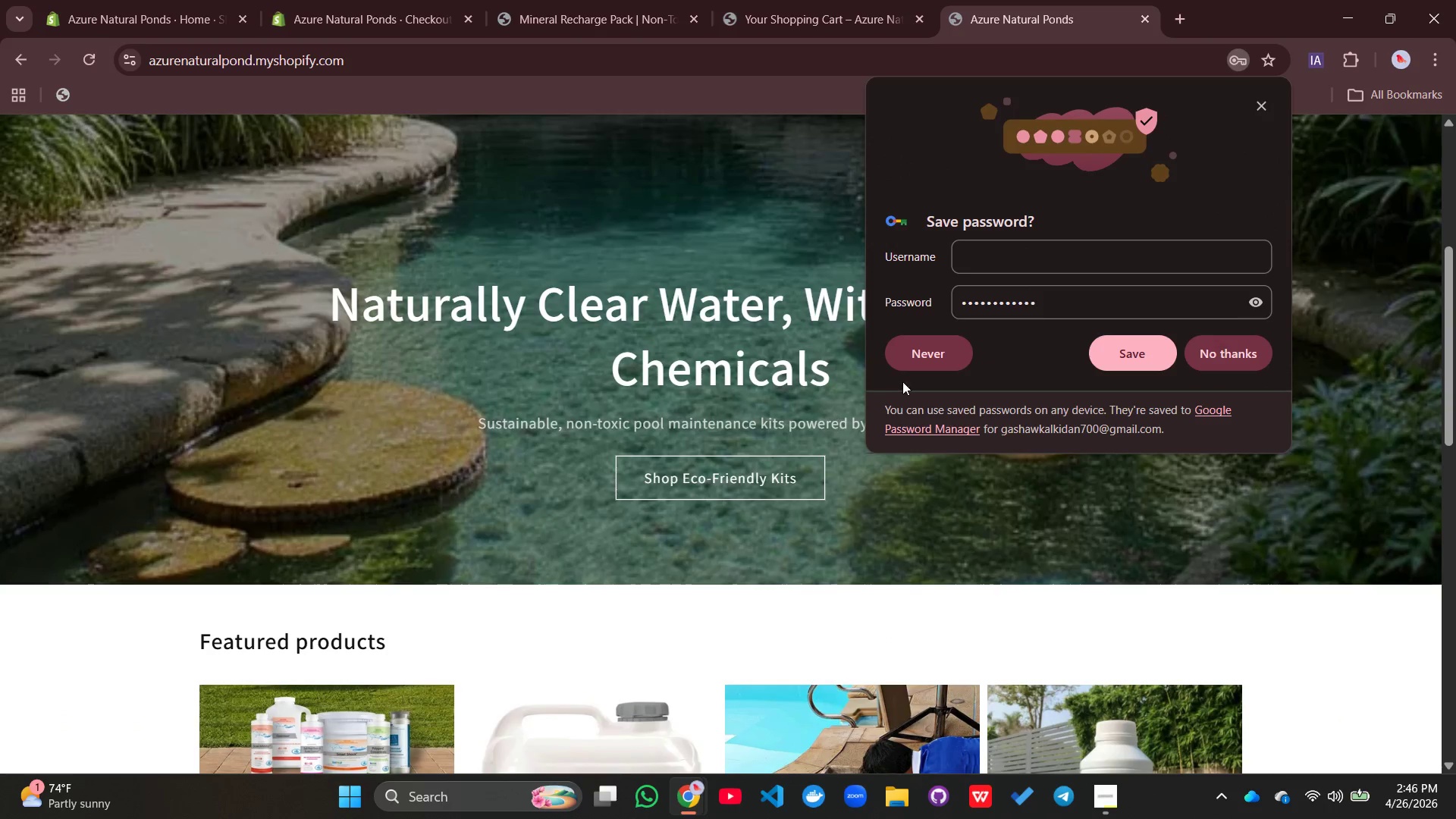 
left_click([943, 369])
 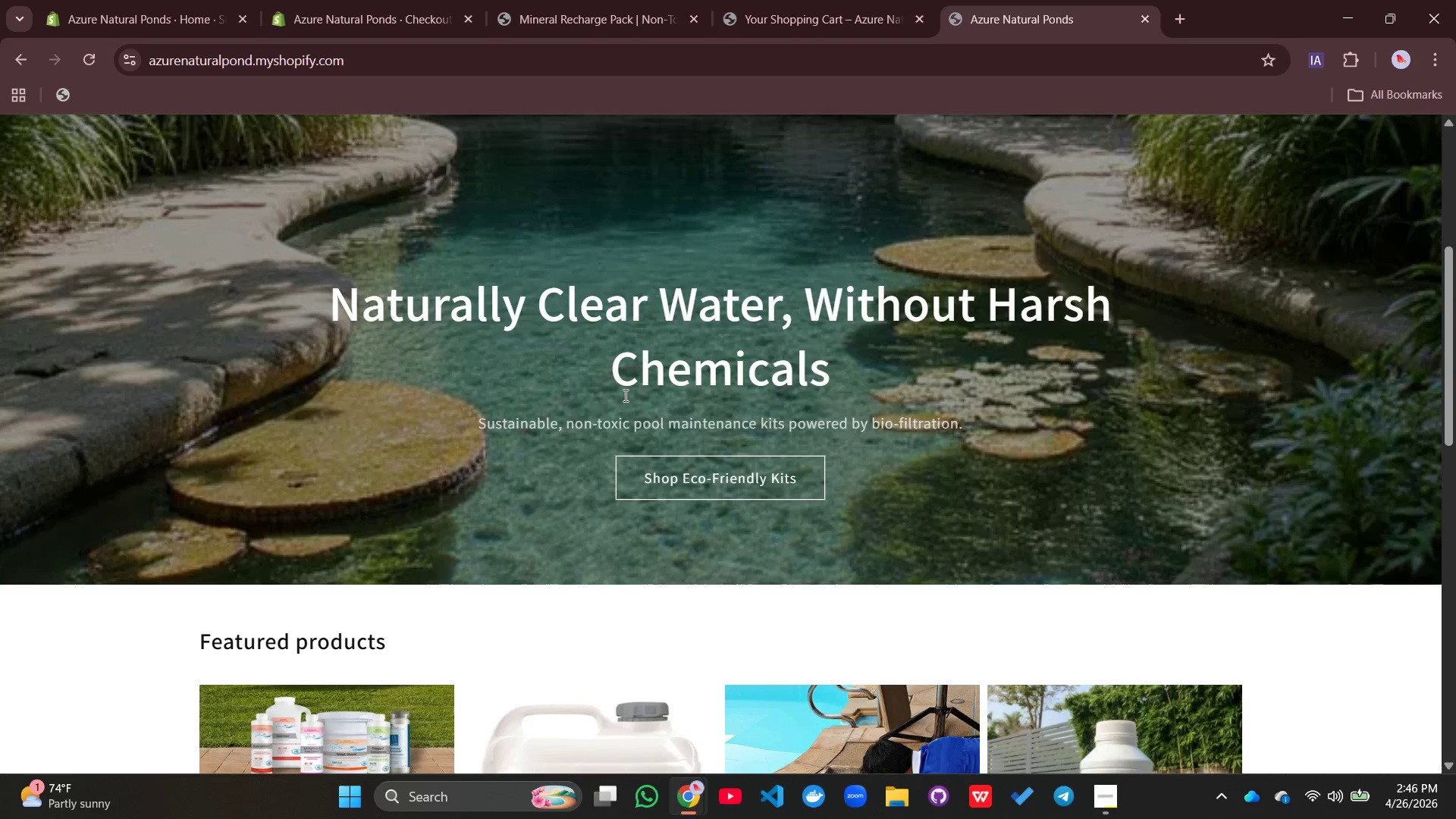 
scroll: coordinate [624, 395], scroll_direction: down, amount: 2.0
 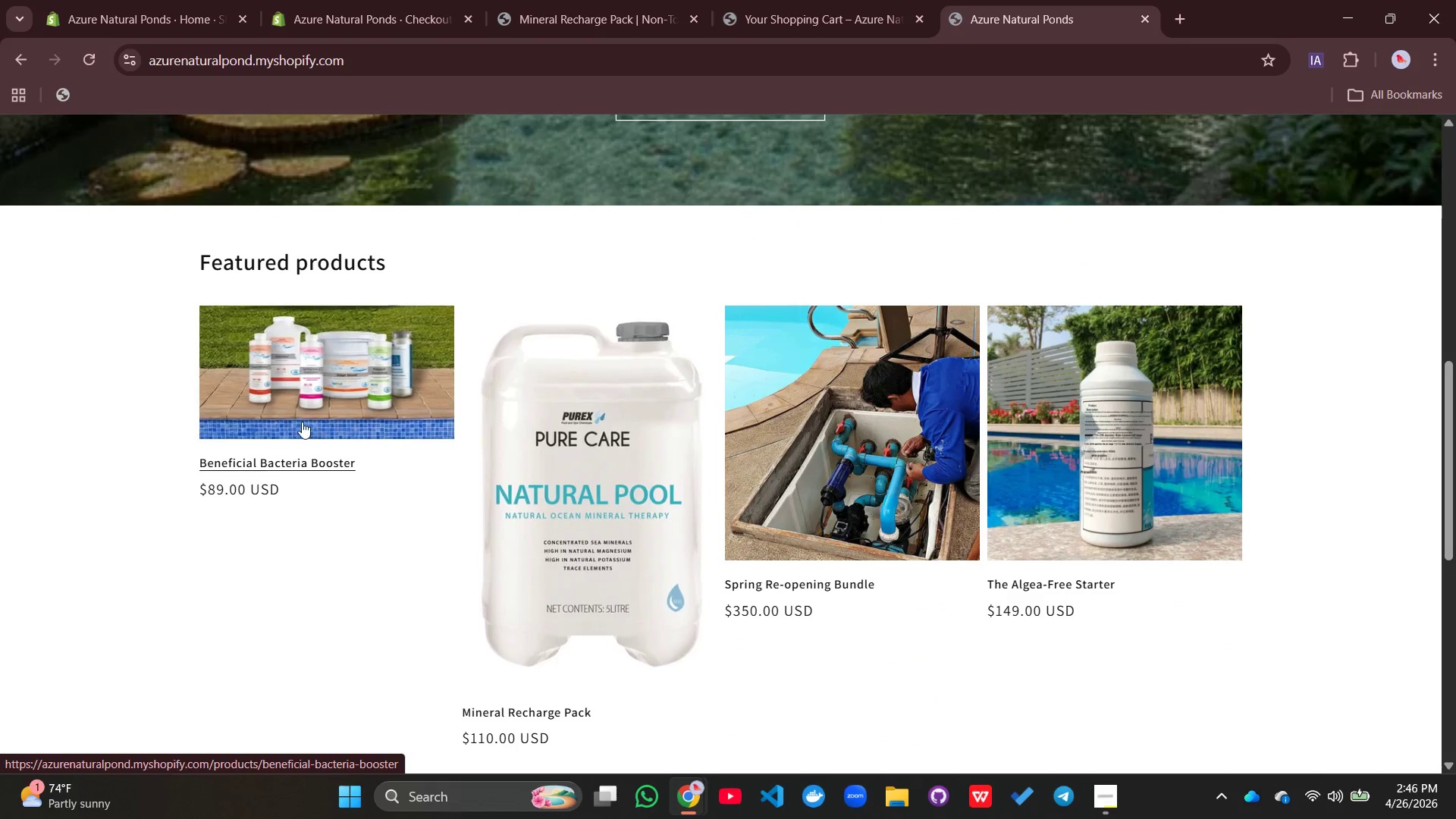 
left_click([302, 395])
 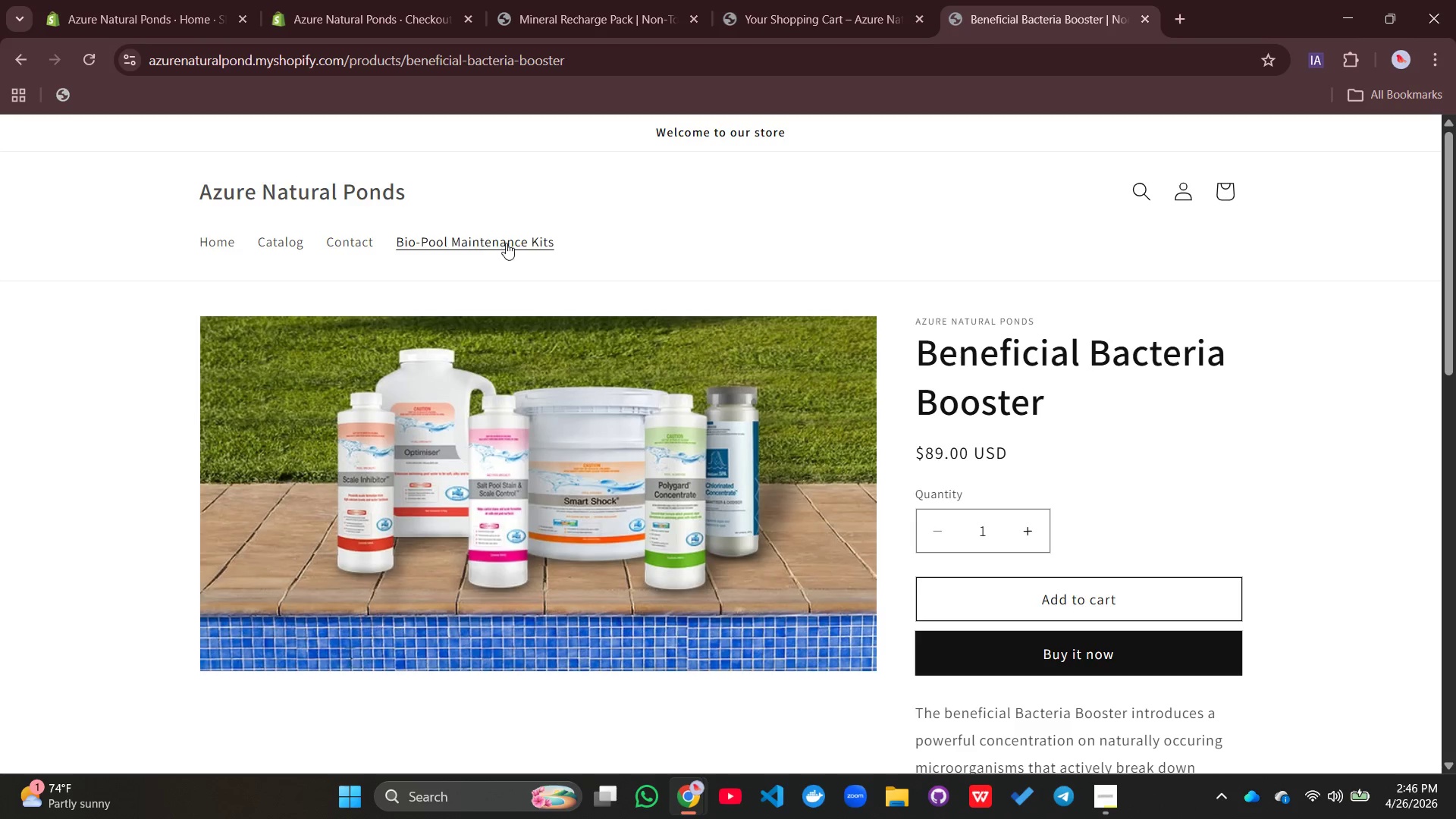 
wait(5.67)
 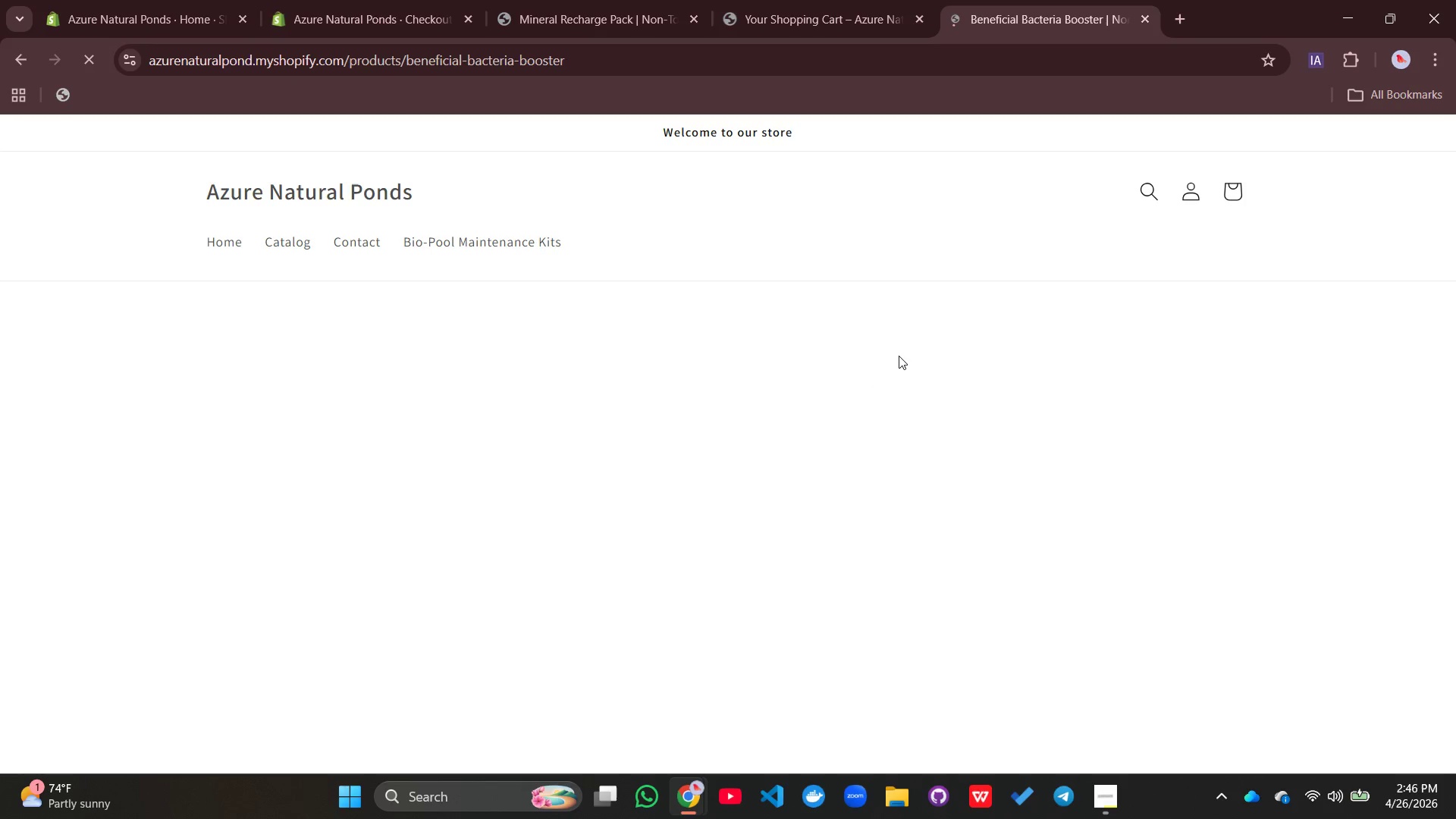 
scroll: coordinate [720, 381], scroll_direction: down, amount: 2.0
 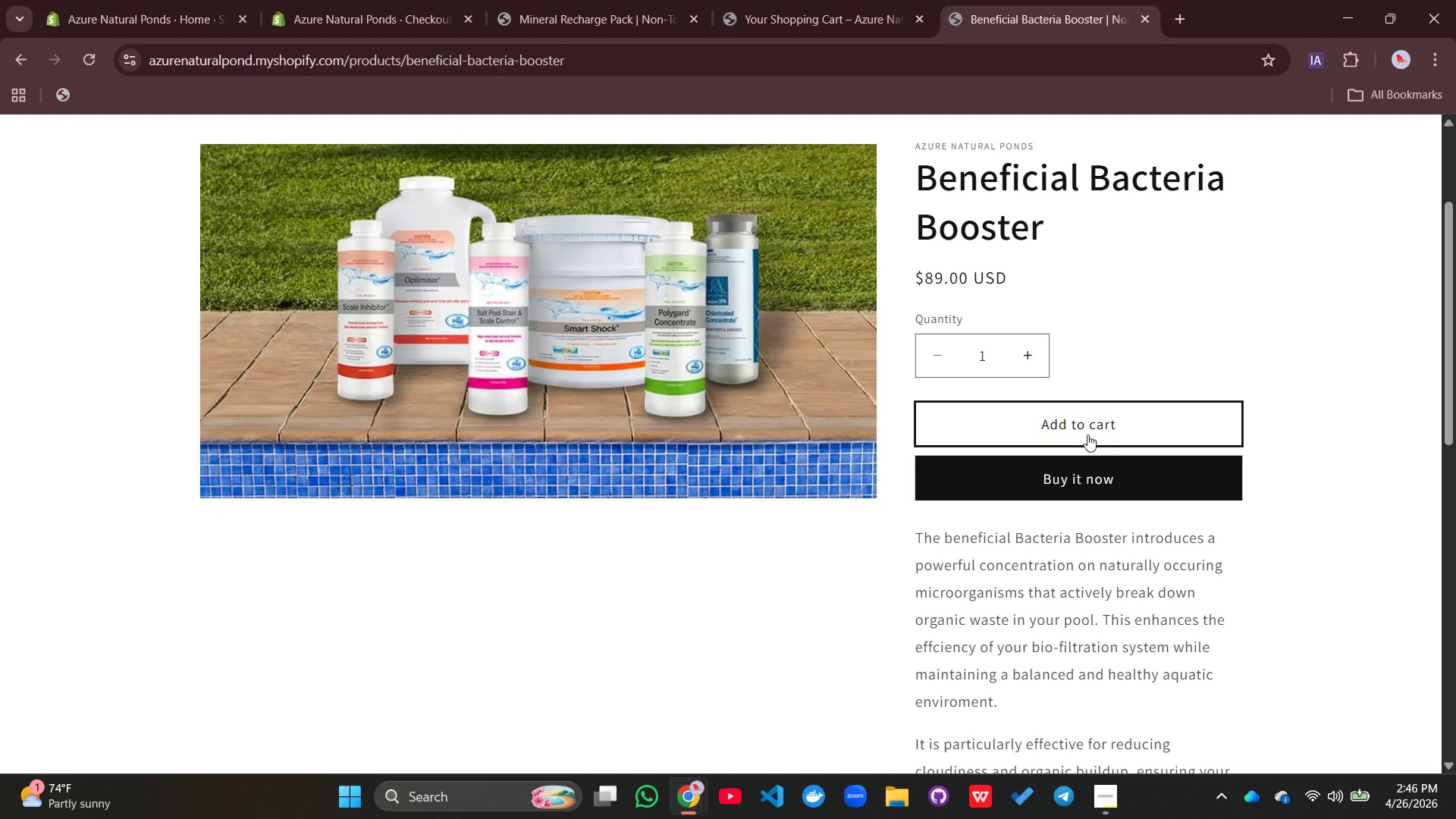 
left_click([1087, 435])
 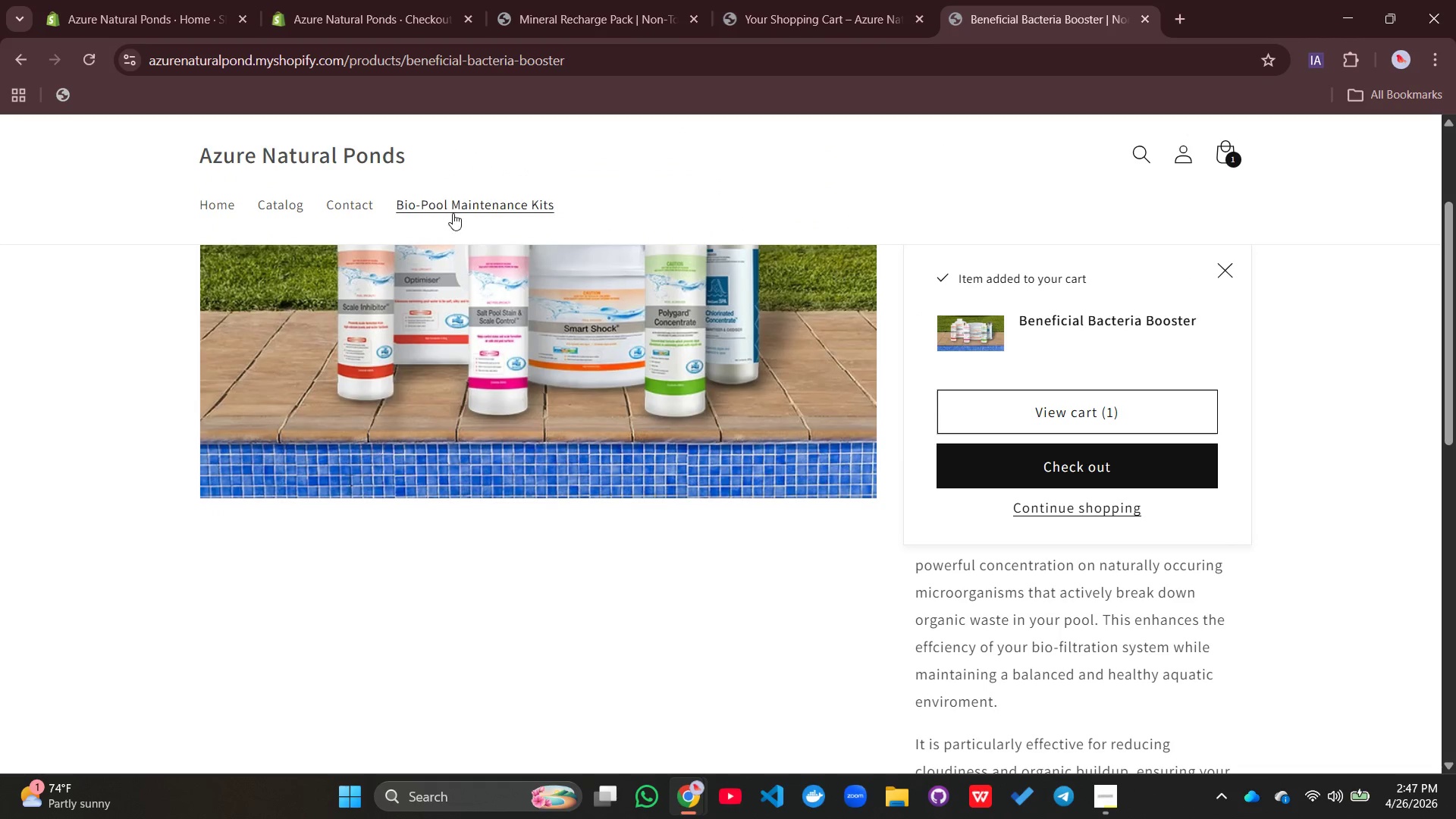 
wait(5.66)
 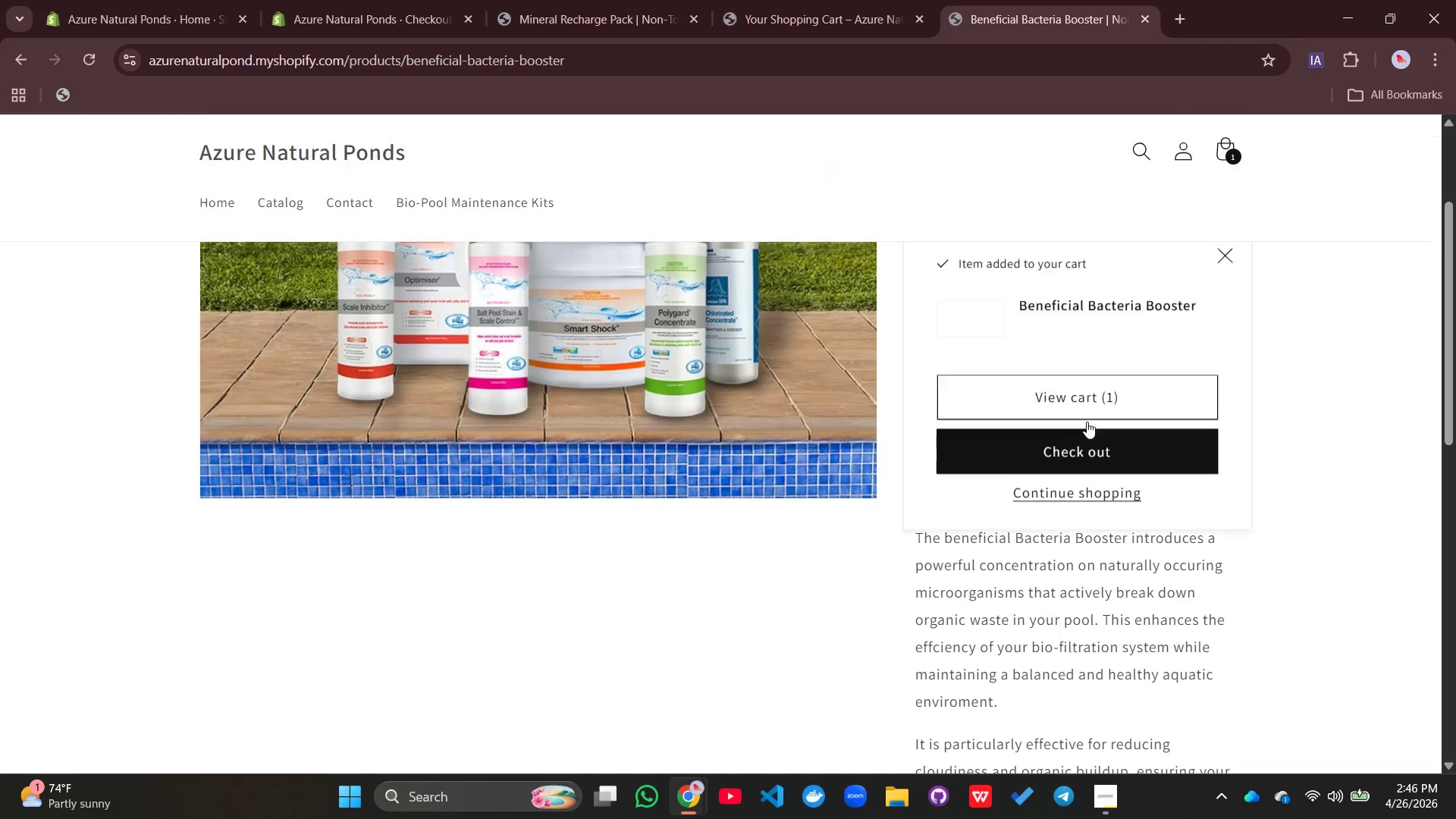 
left_click([287, 205])
 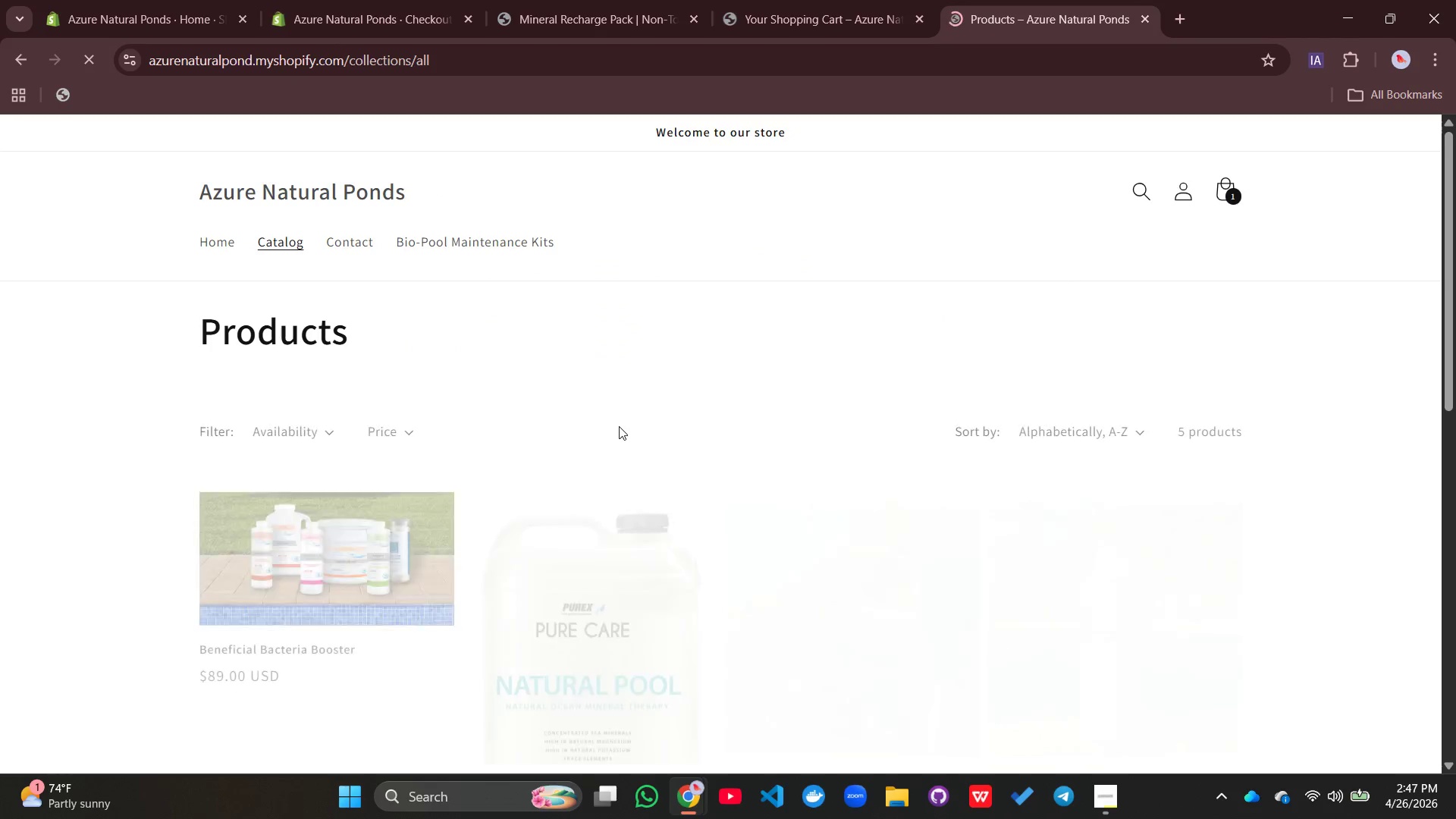 
scroll: coordinate [619, 425], scroll_direction: down, amount: 2.0
 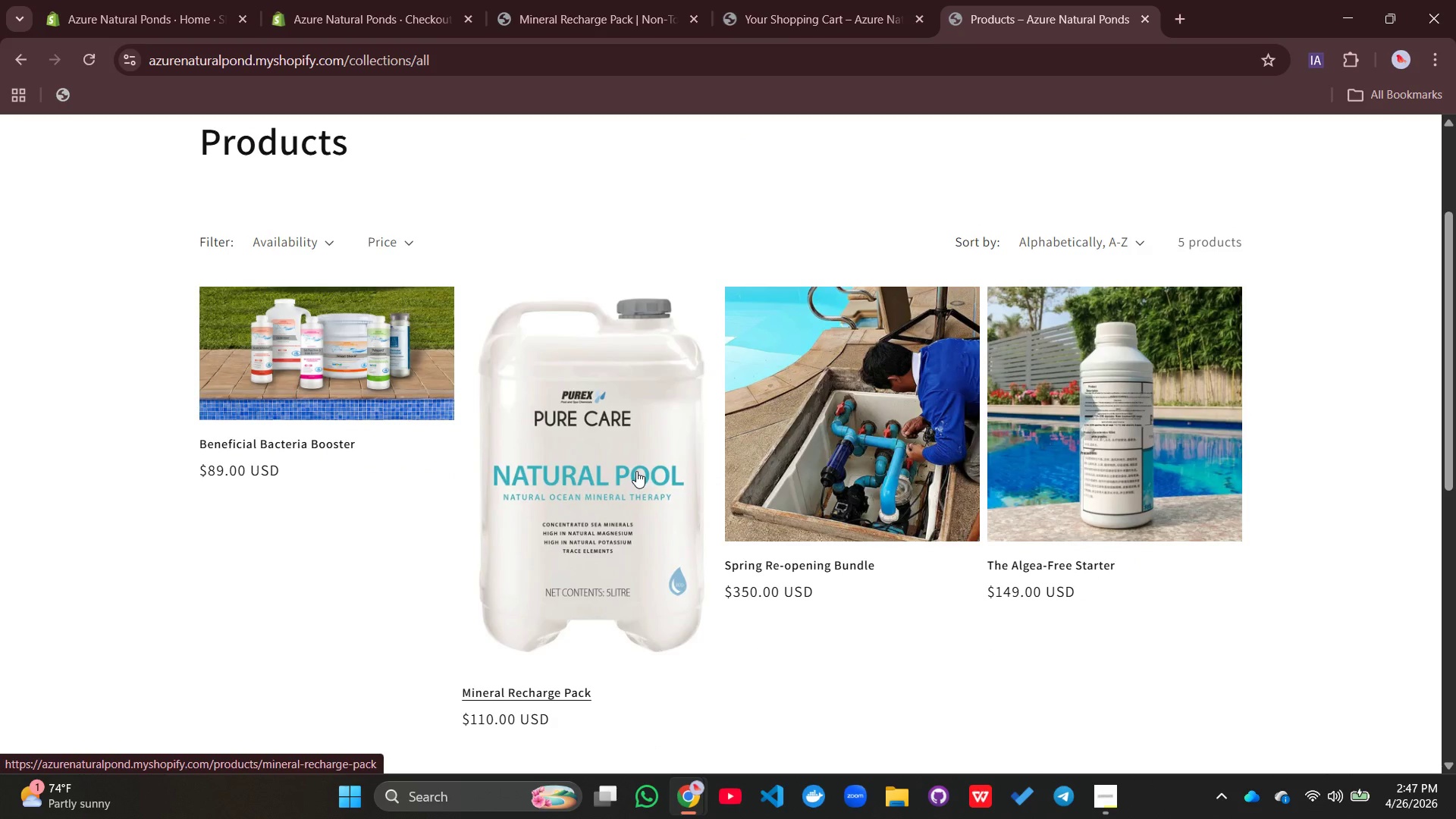 
left_click([636, 471])
 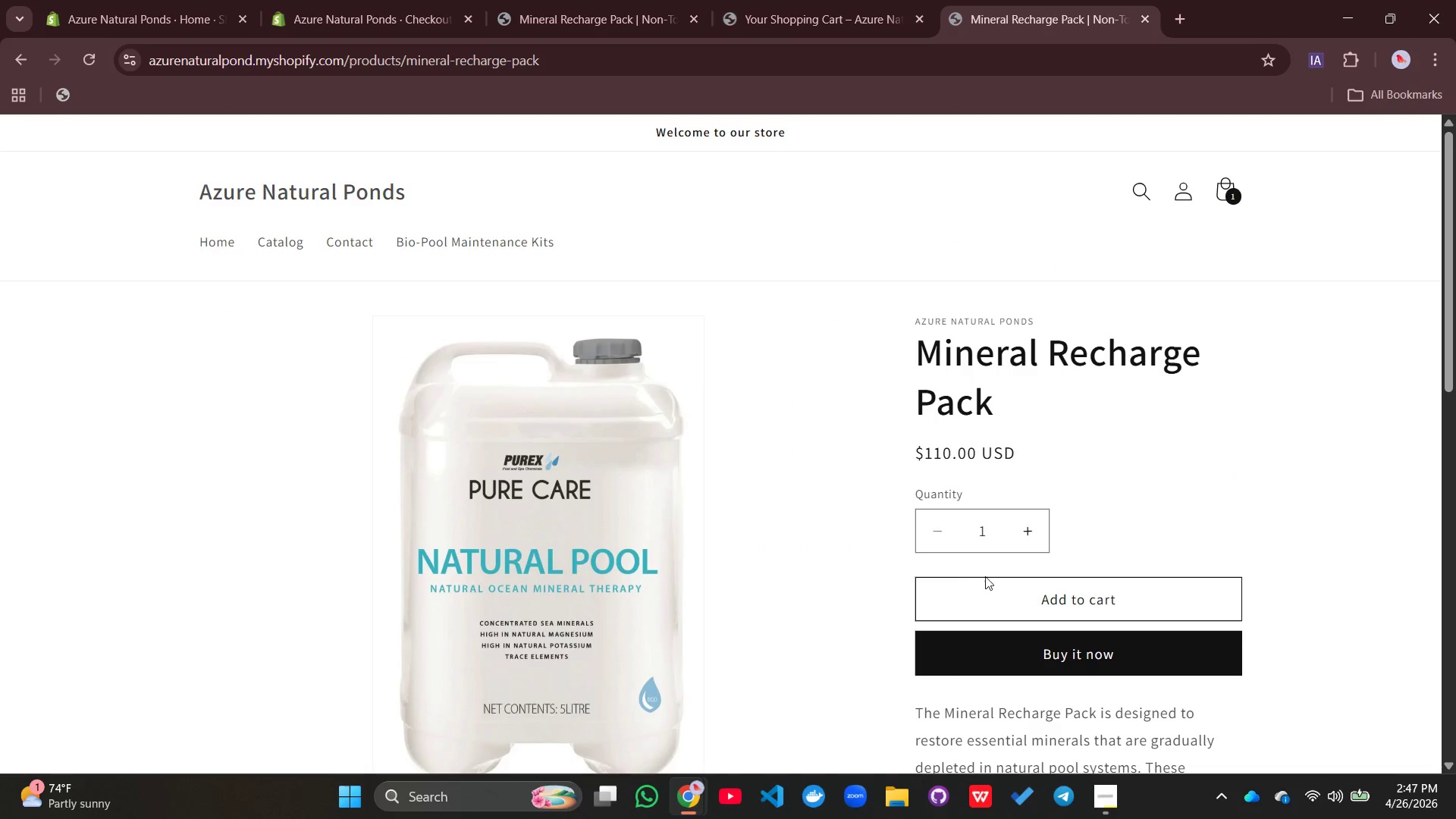 
left_click([1026, 592])
 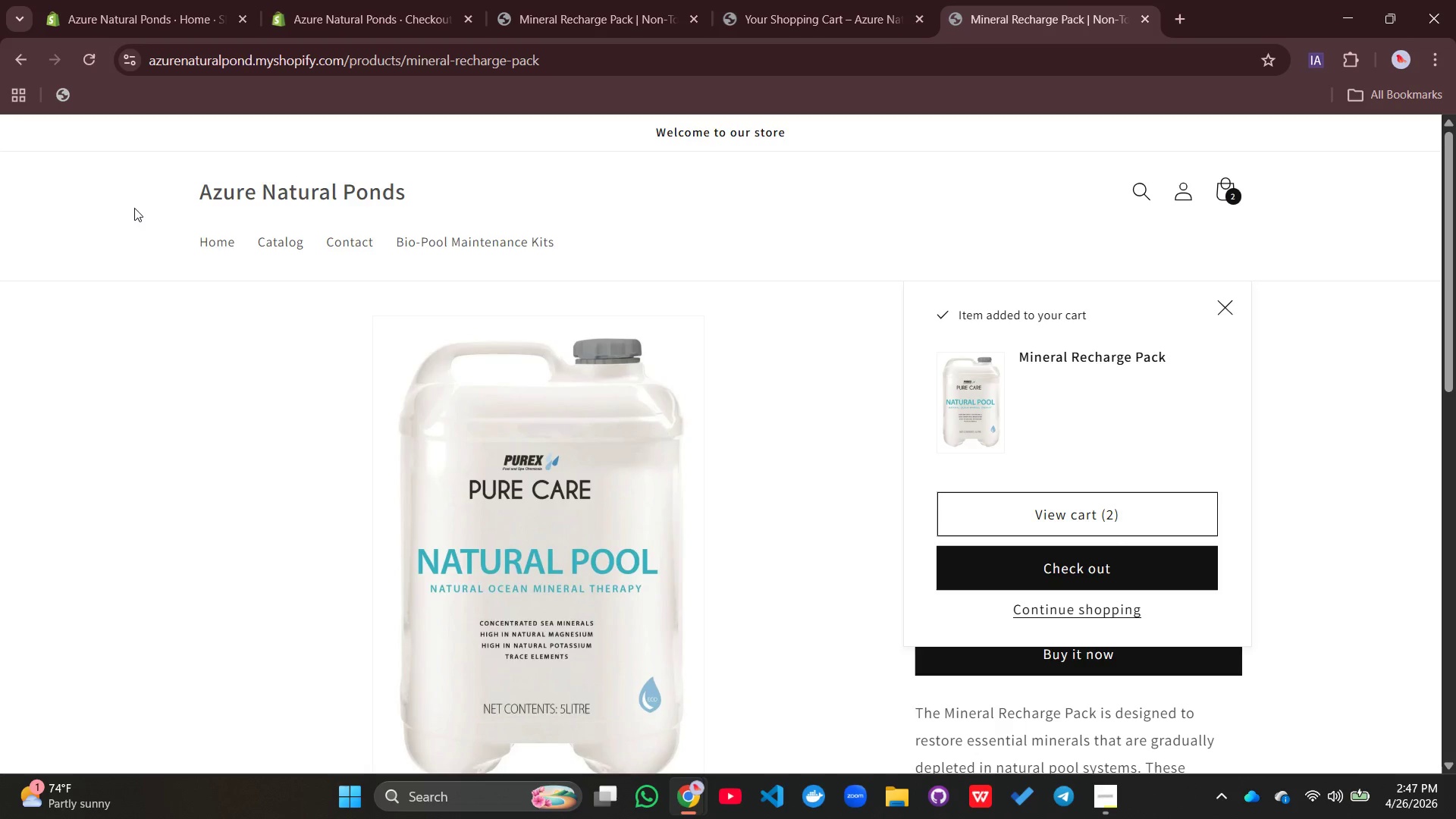 
left_click([272, 248])
 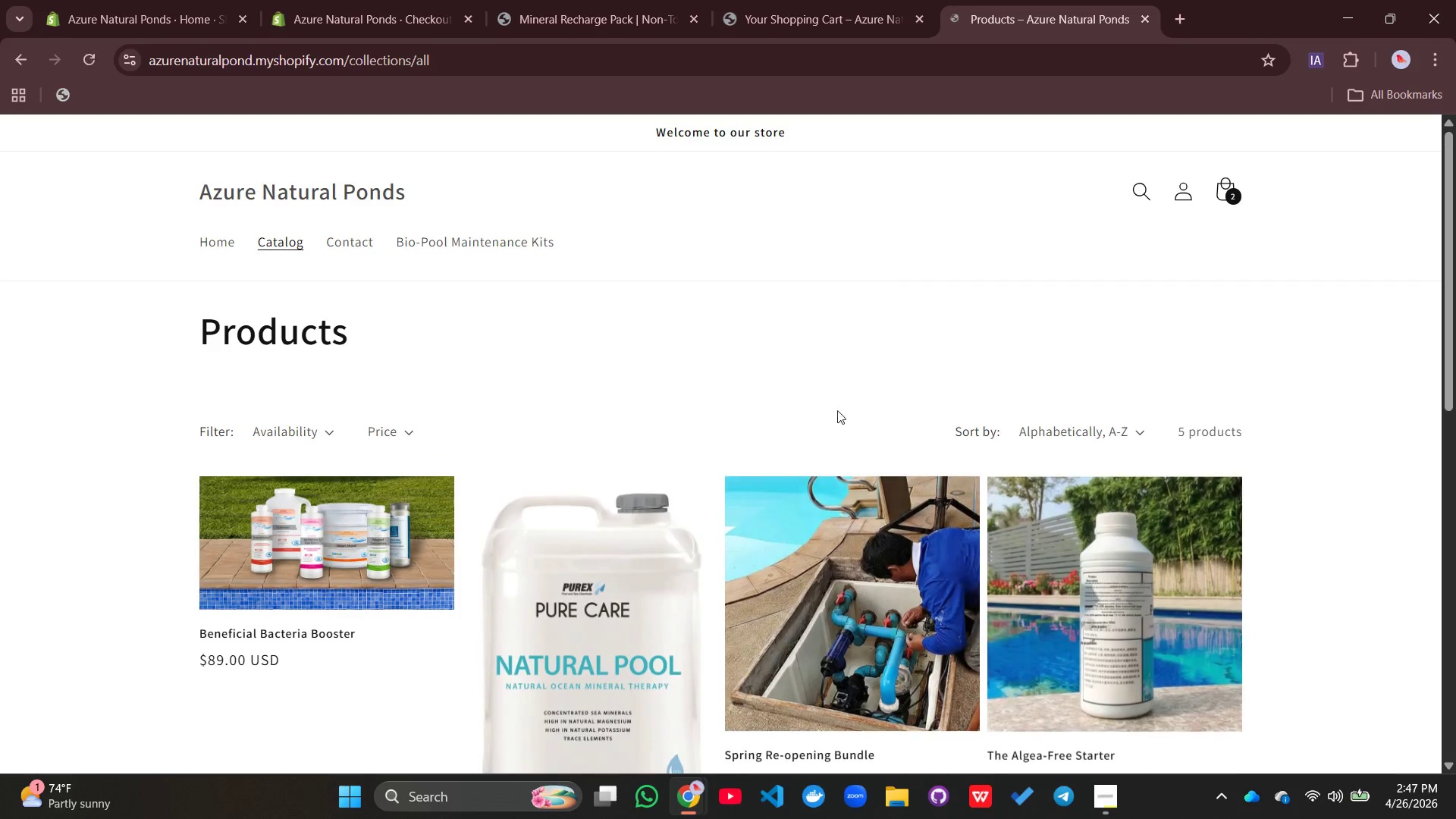 
scroll: coordinate [833, 378], scroll_direction: down, amount: 8.0
 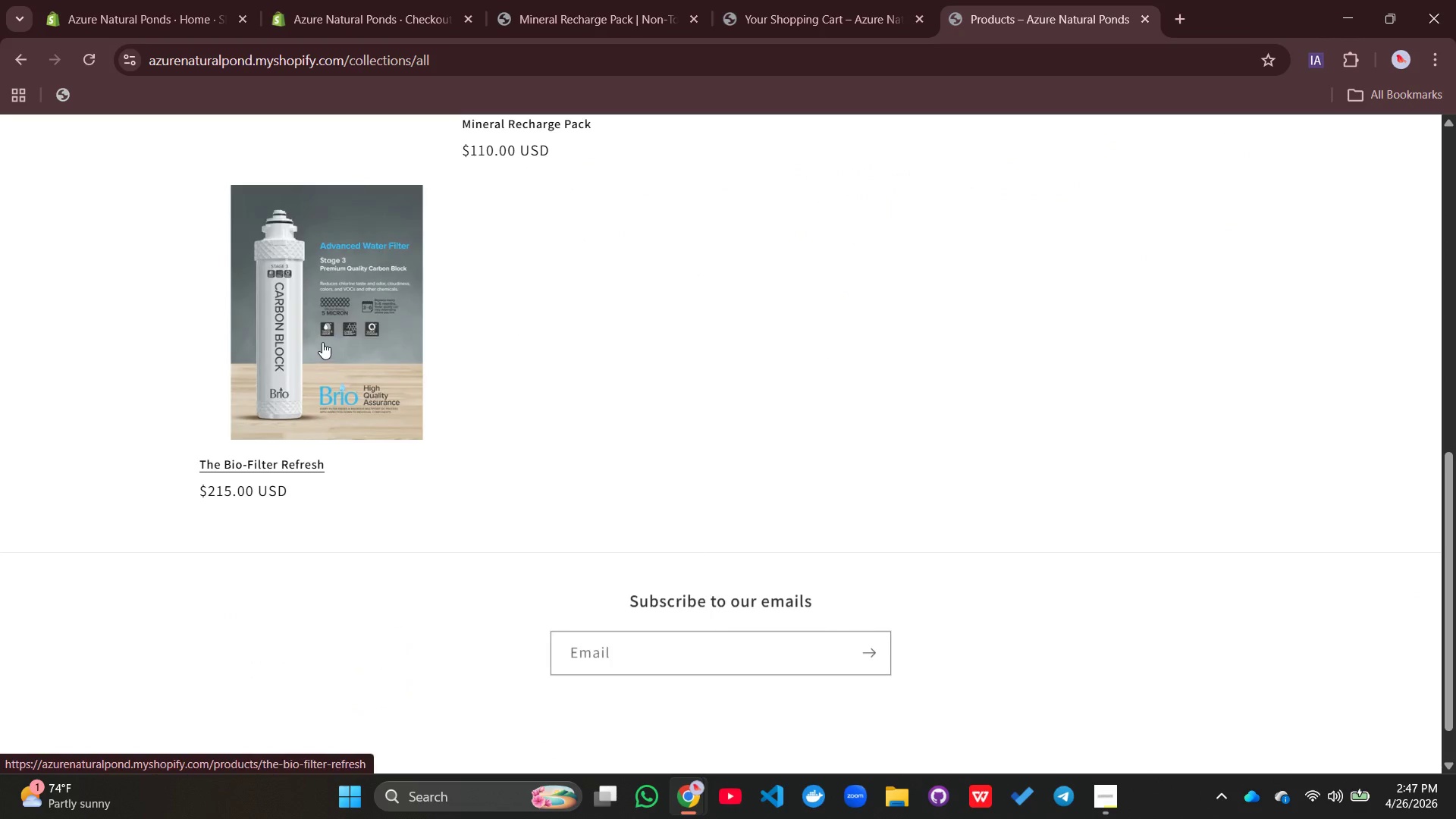 
left_click([318, 337])
 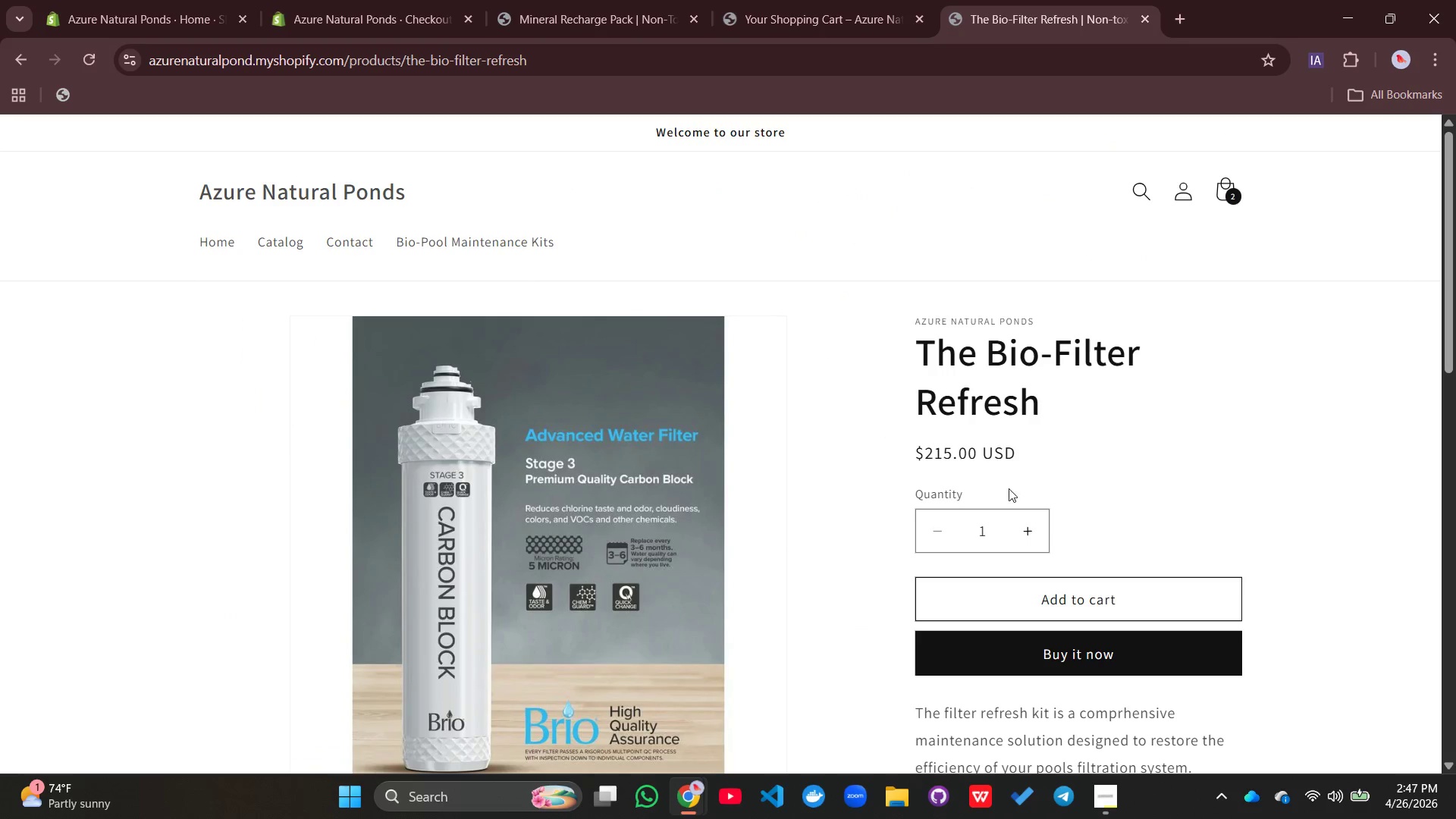 
left_click([1034, 529])
 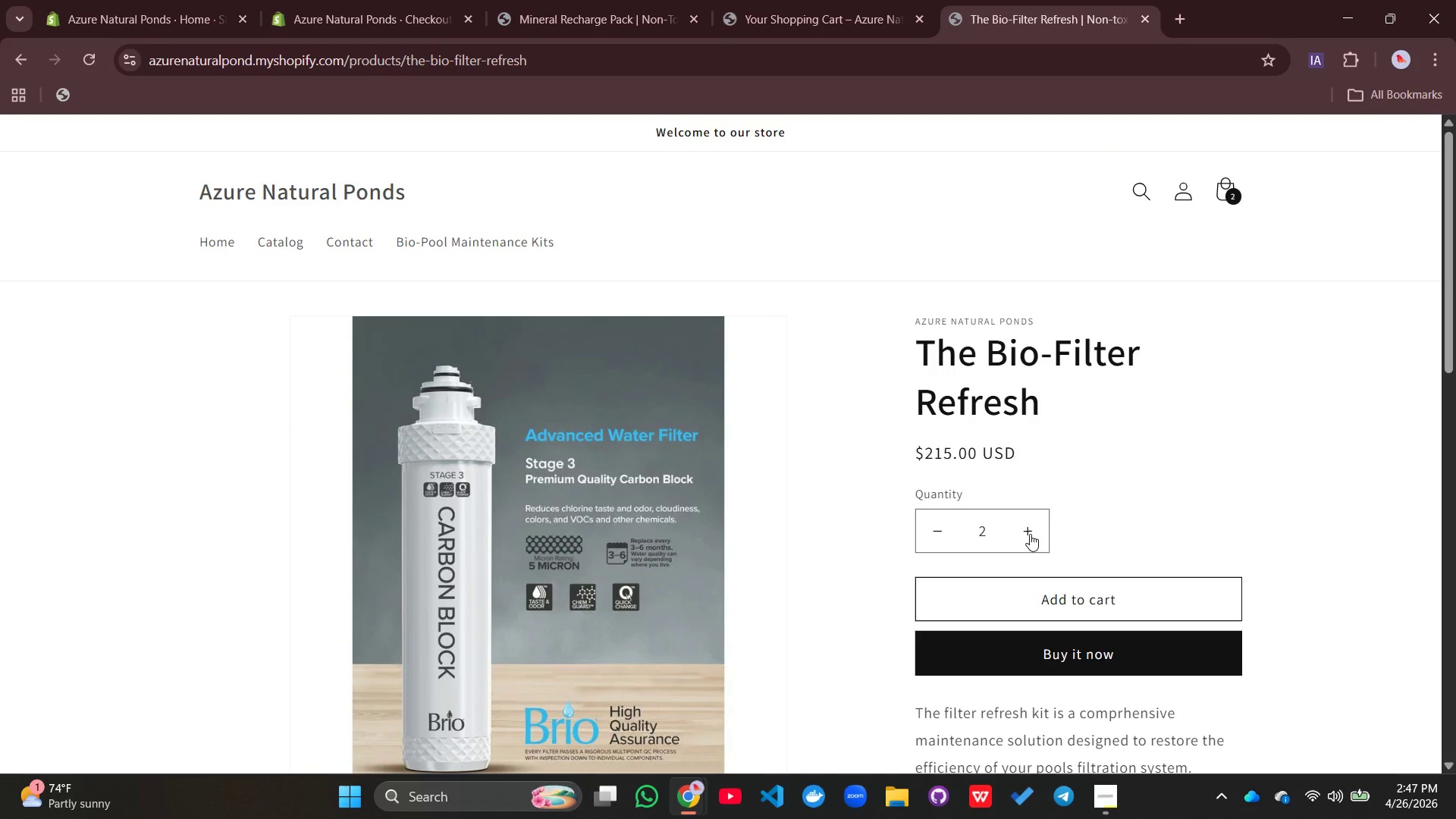 
left_click([1030, 534])
 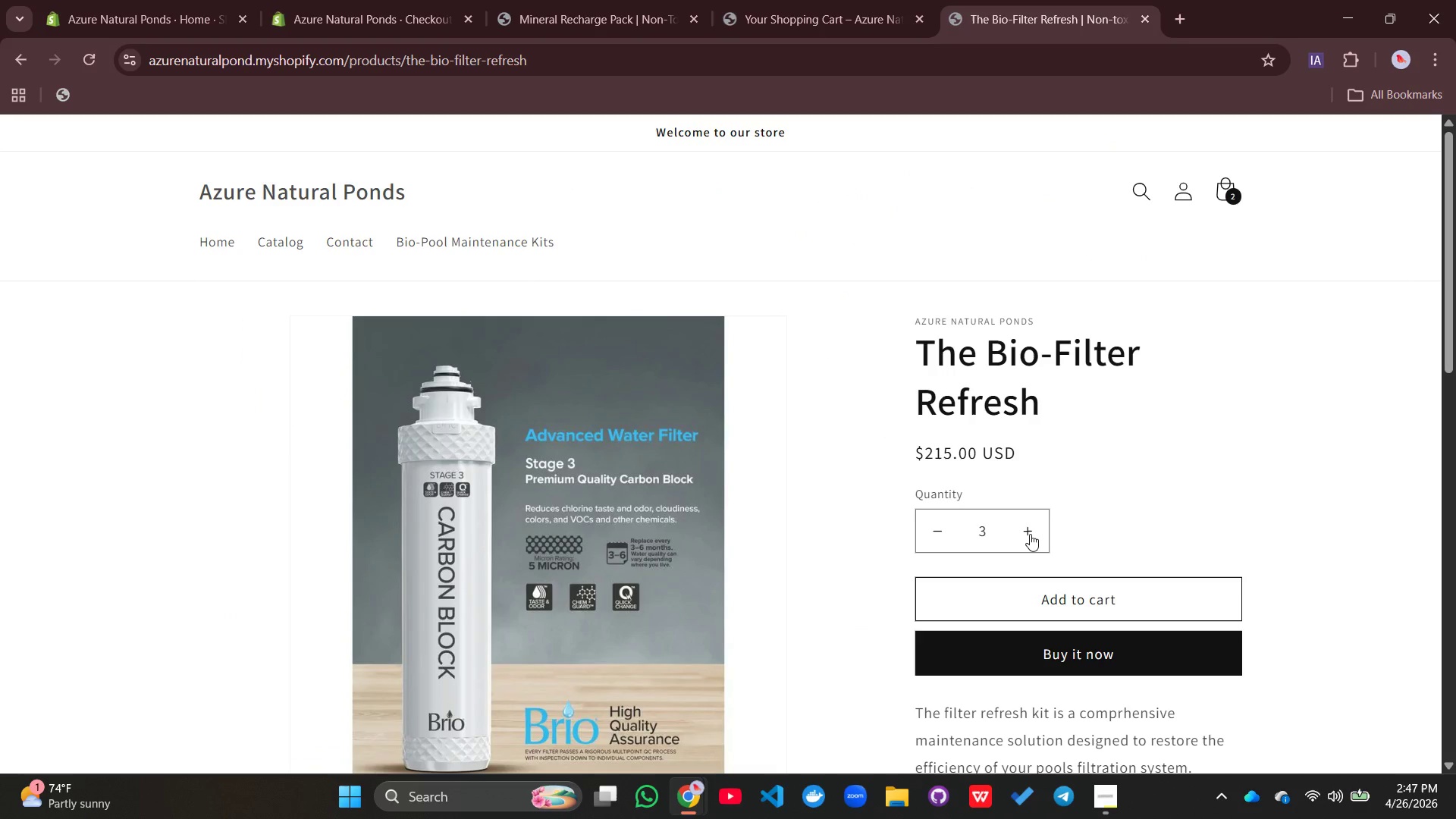 
left_click([1030, 534])
 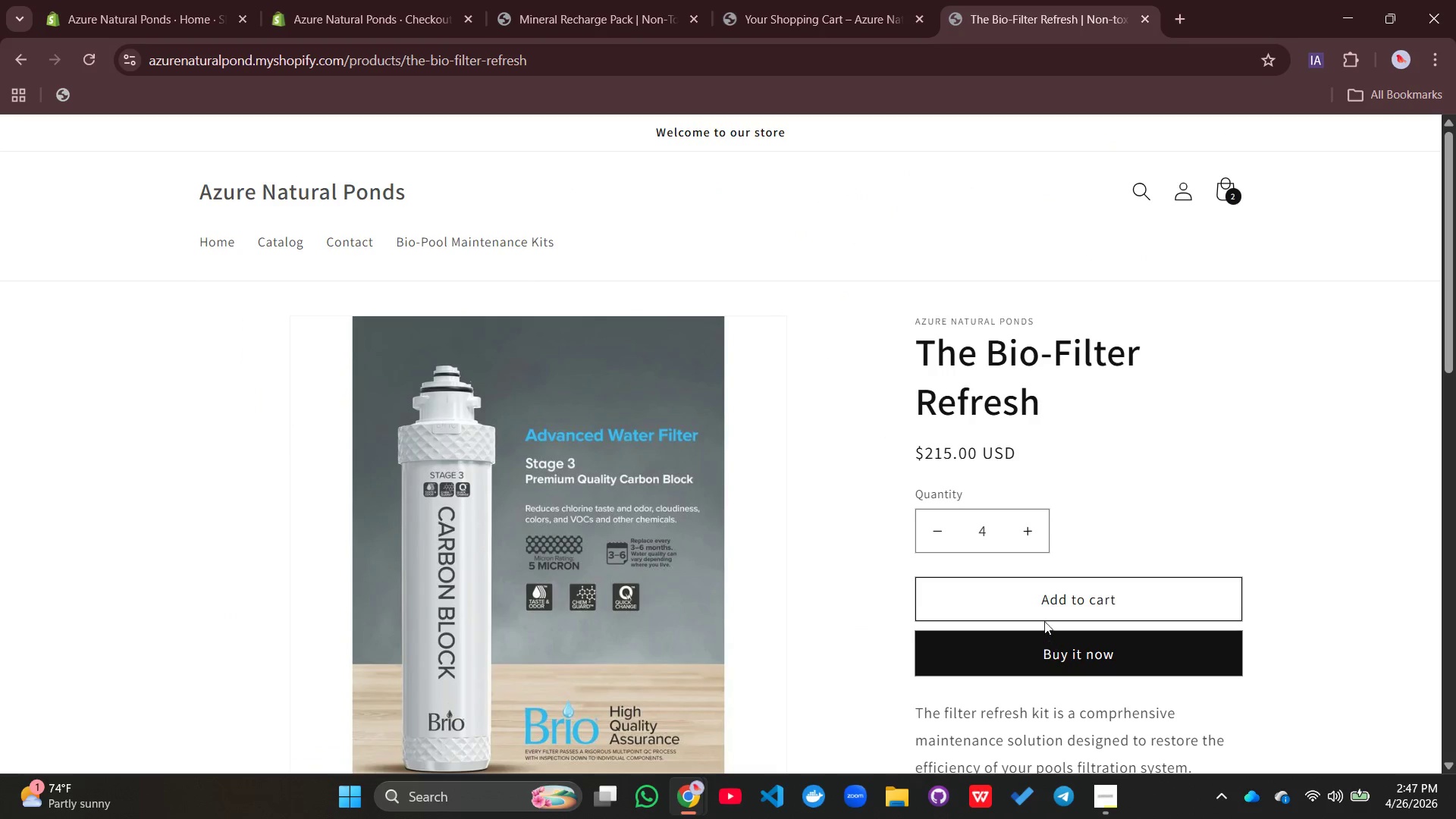 
left_click([1044, 617])
 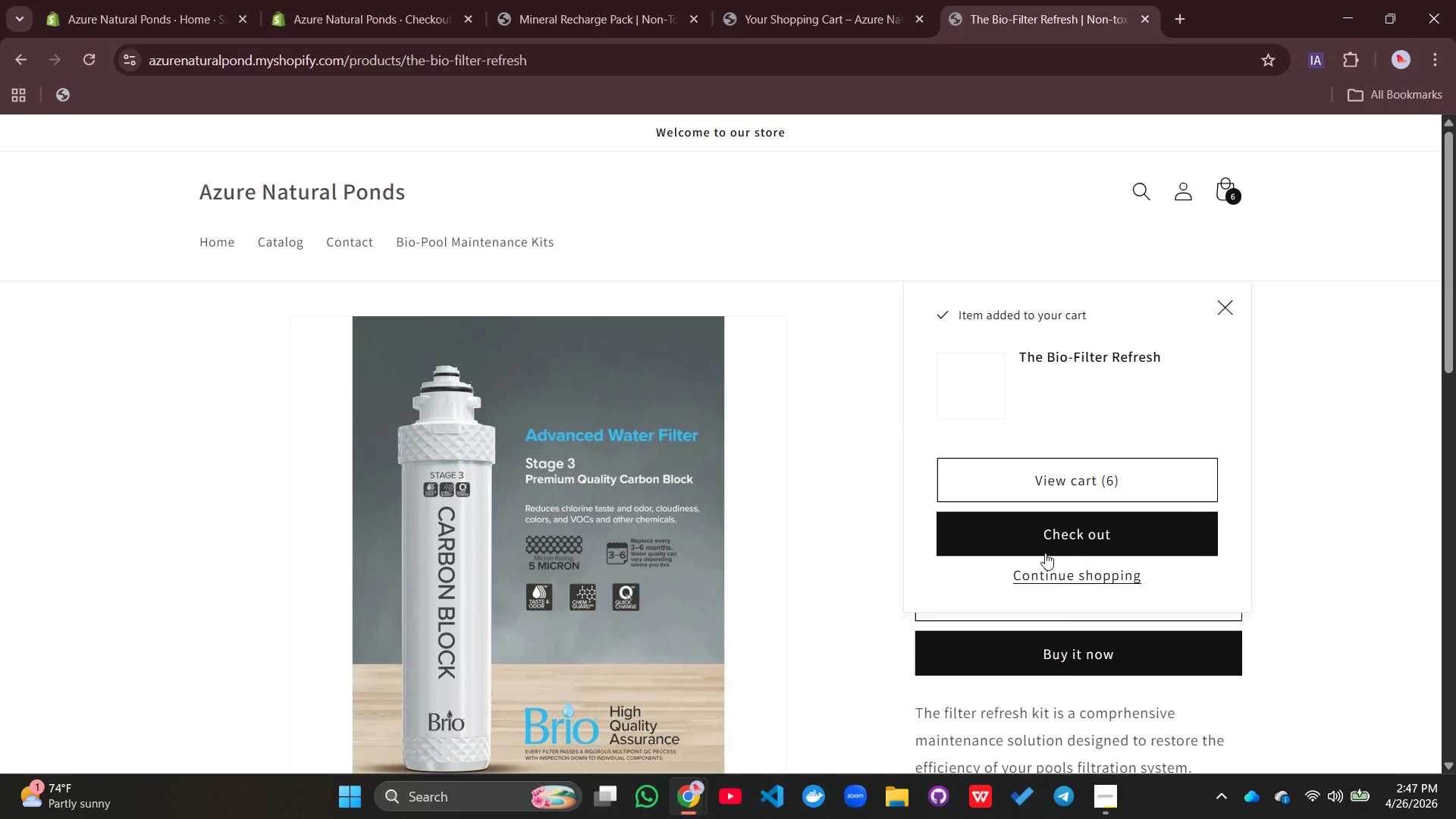 
left_click([1025, 486])
 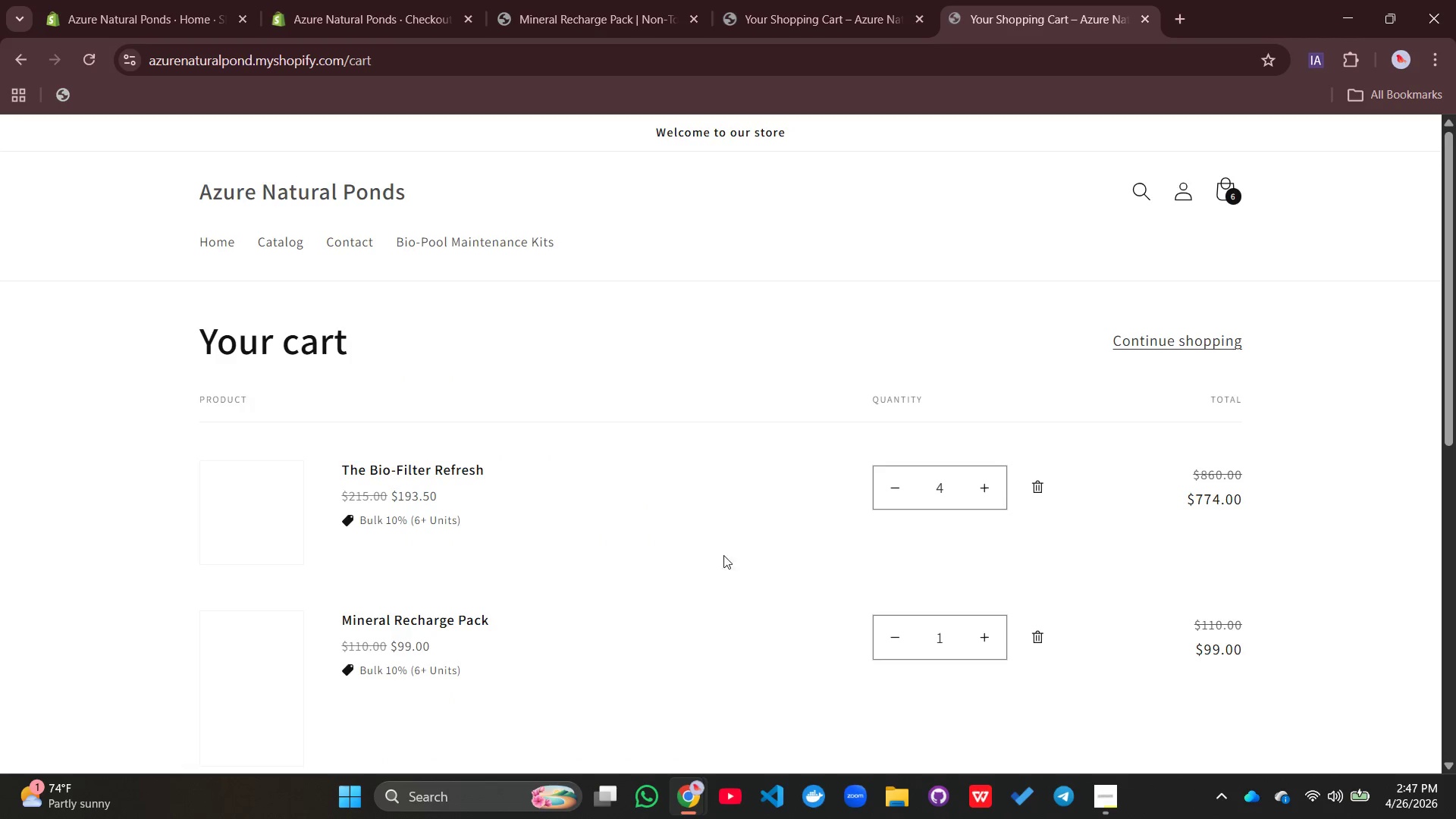 
scroll: coordinate [705, 538], scroll_direction: down, amount: 2.0
 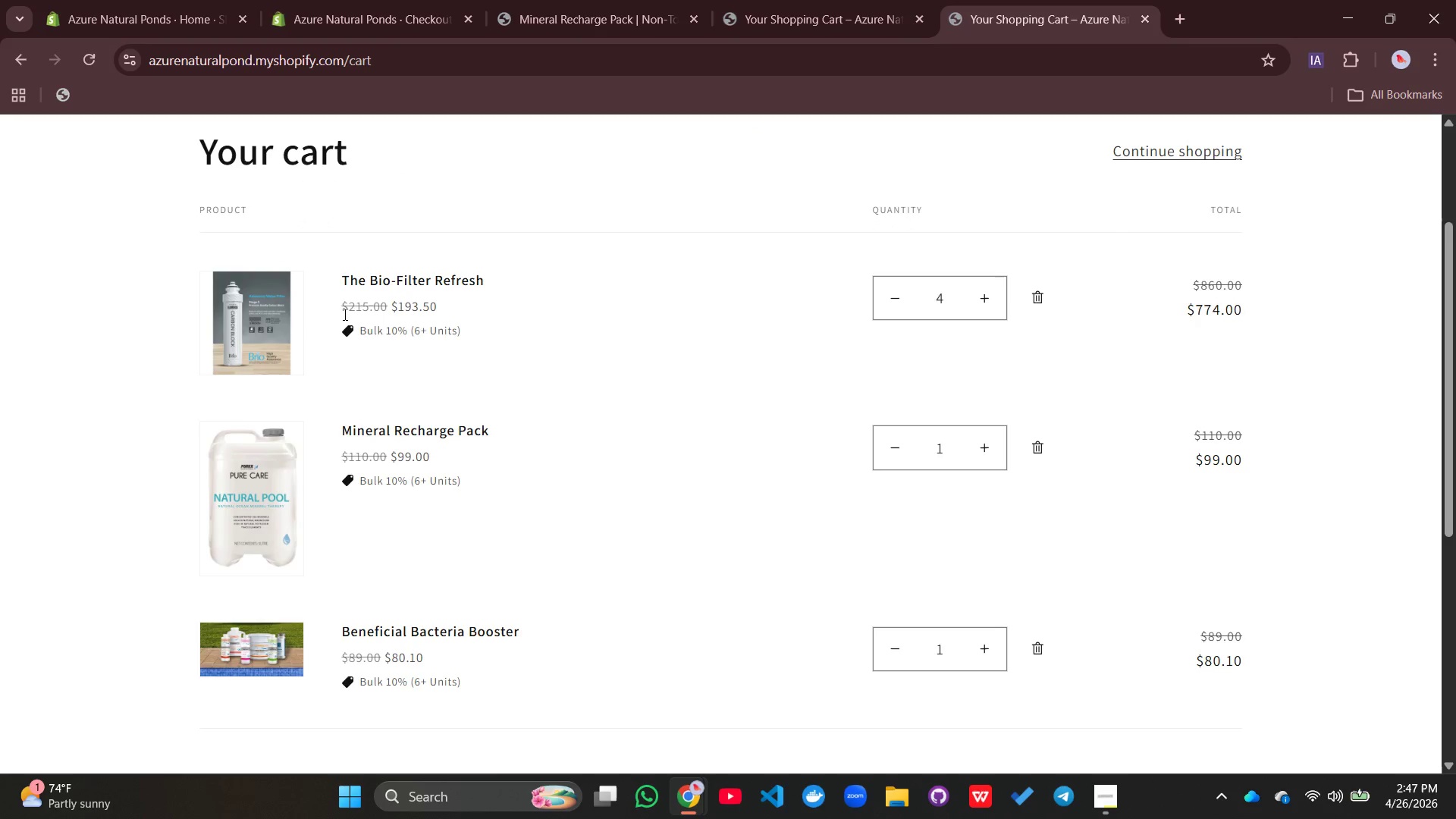 
left_click_drag(start_coordinate=[337, 307], to_coordinate=[354, 307])
 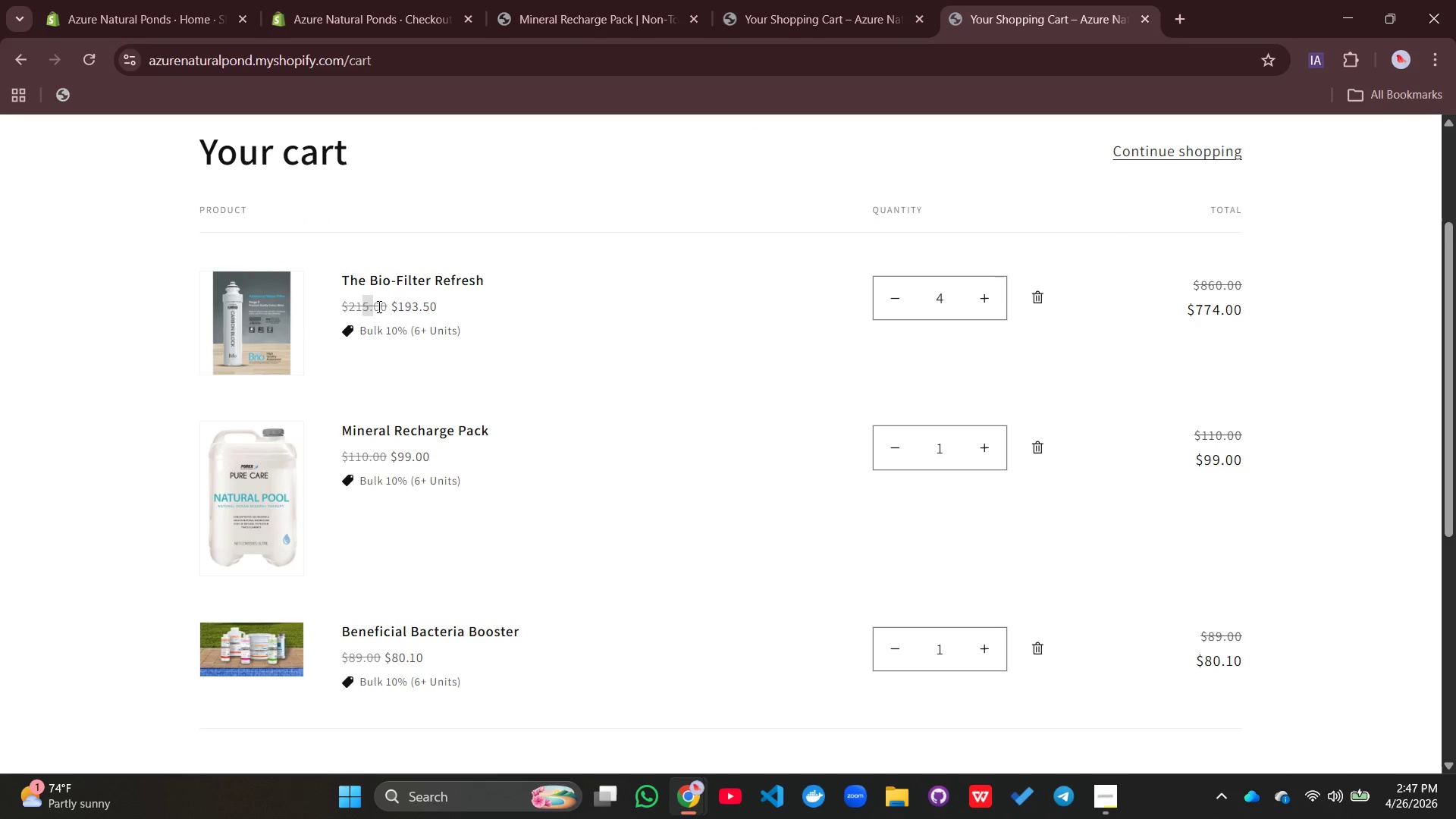 
left_click_drag(start_coordinate=[366, 306], to_coordinate=[460, 312])
 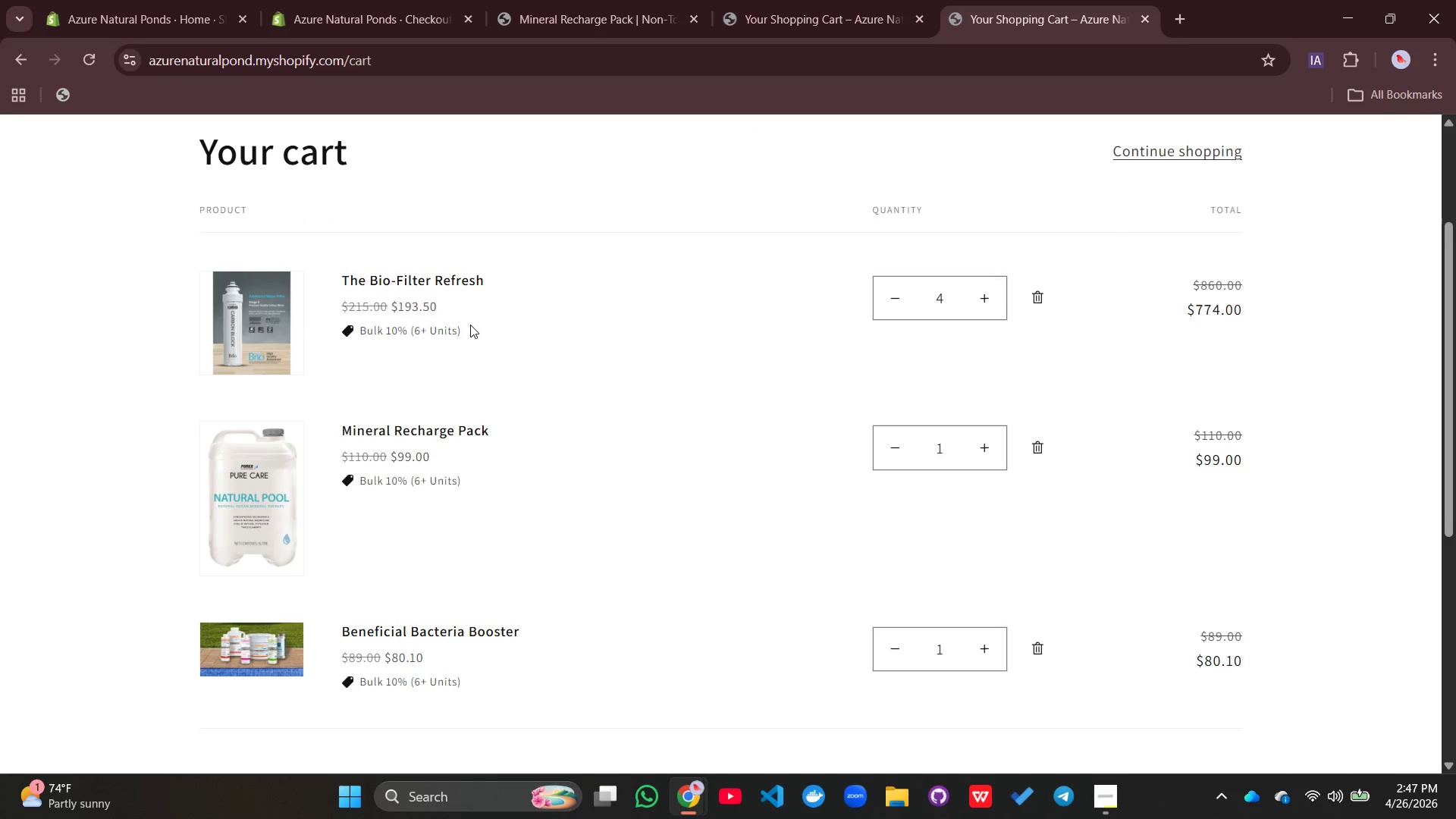 
left_click_drag(start_coordinate=[470, 325], to_coordinate=[461, 331])
 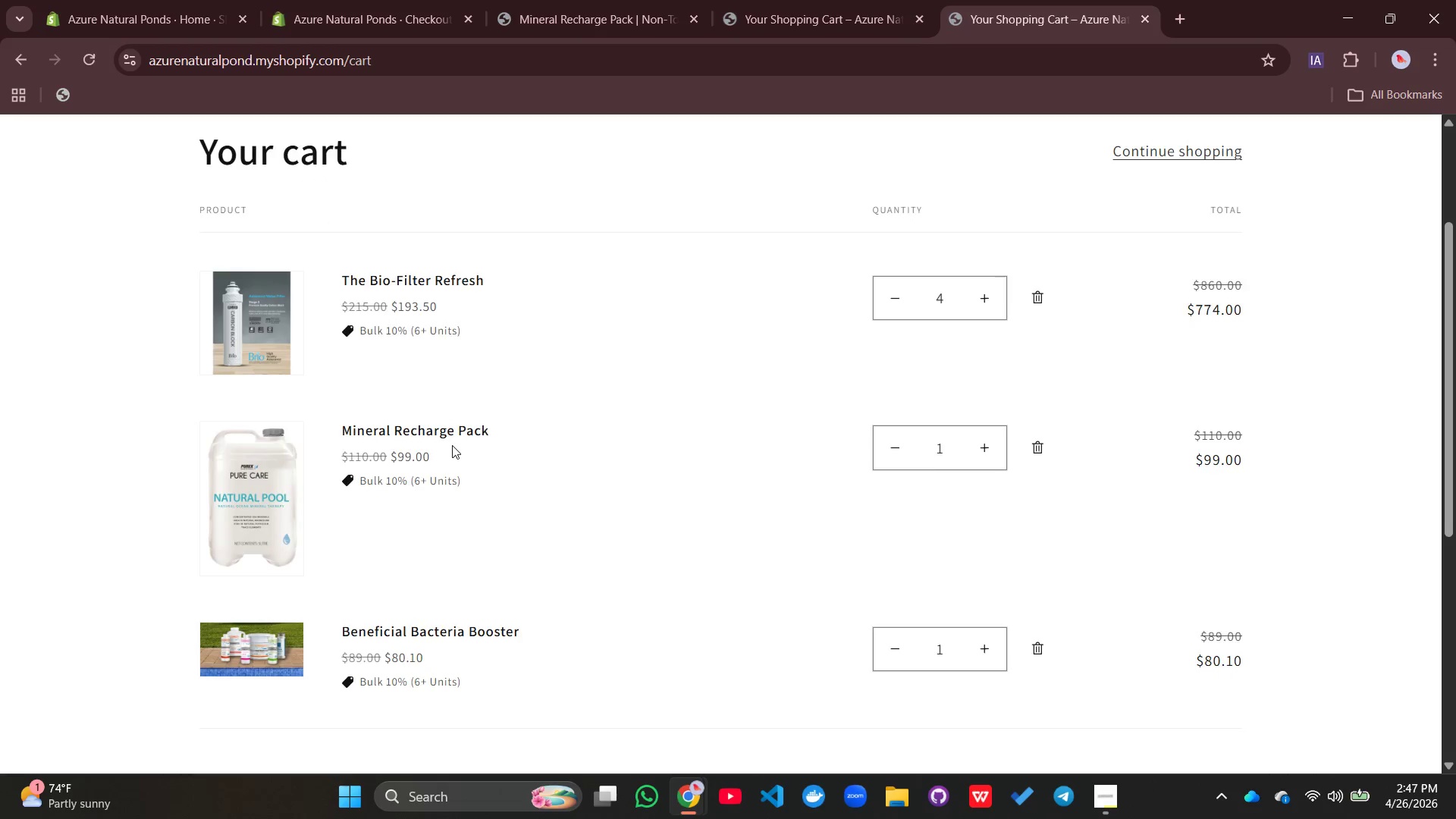 
scroll: coordinate [452, 445], scroll_direction: down, amount: 2.0
 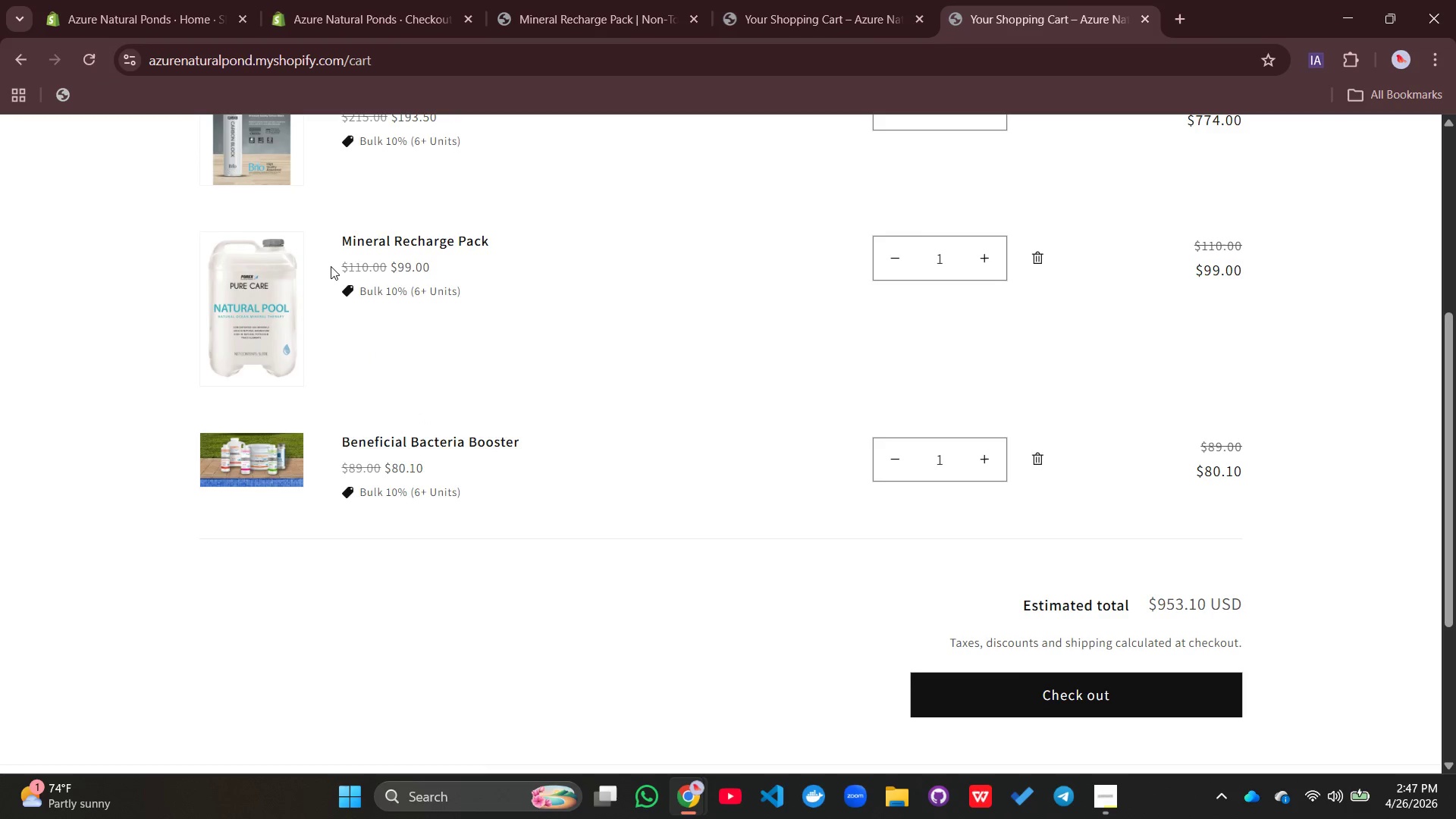 
left_click_drag(start_coordinate=[331, 264], to_coordinate=[422, 262])
 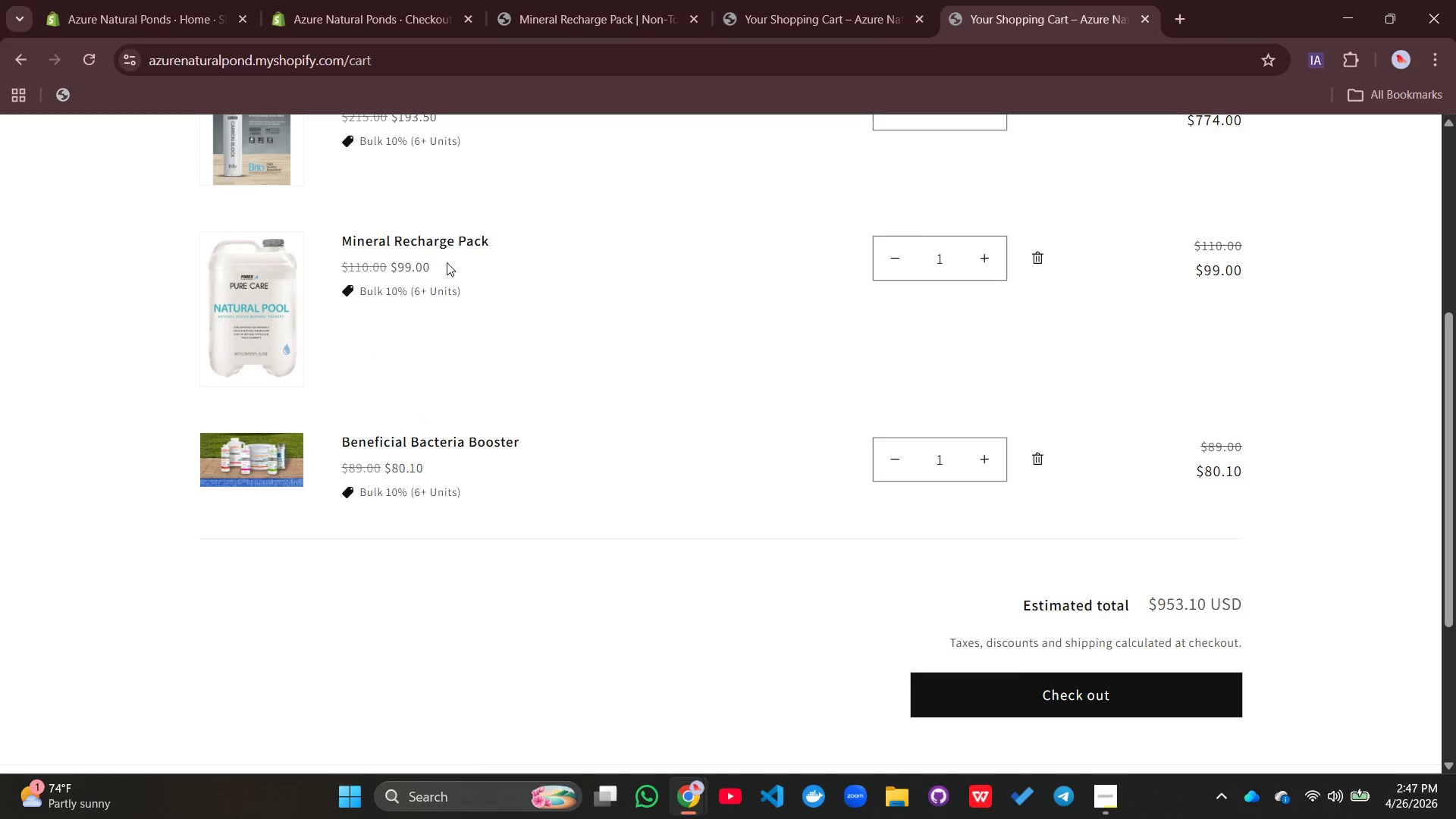 
left_click_drag(start_coordinate=[440, 262], to_coordinate=[447, 262])
 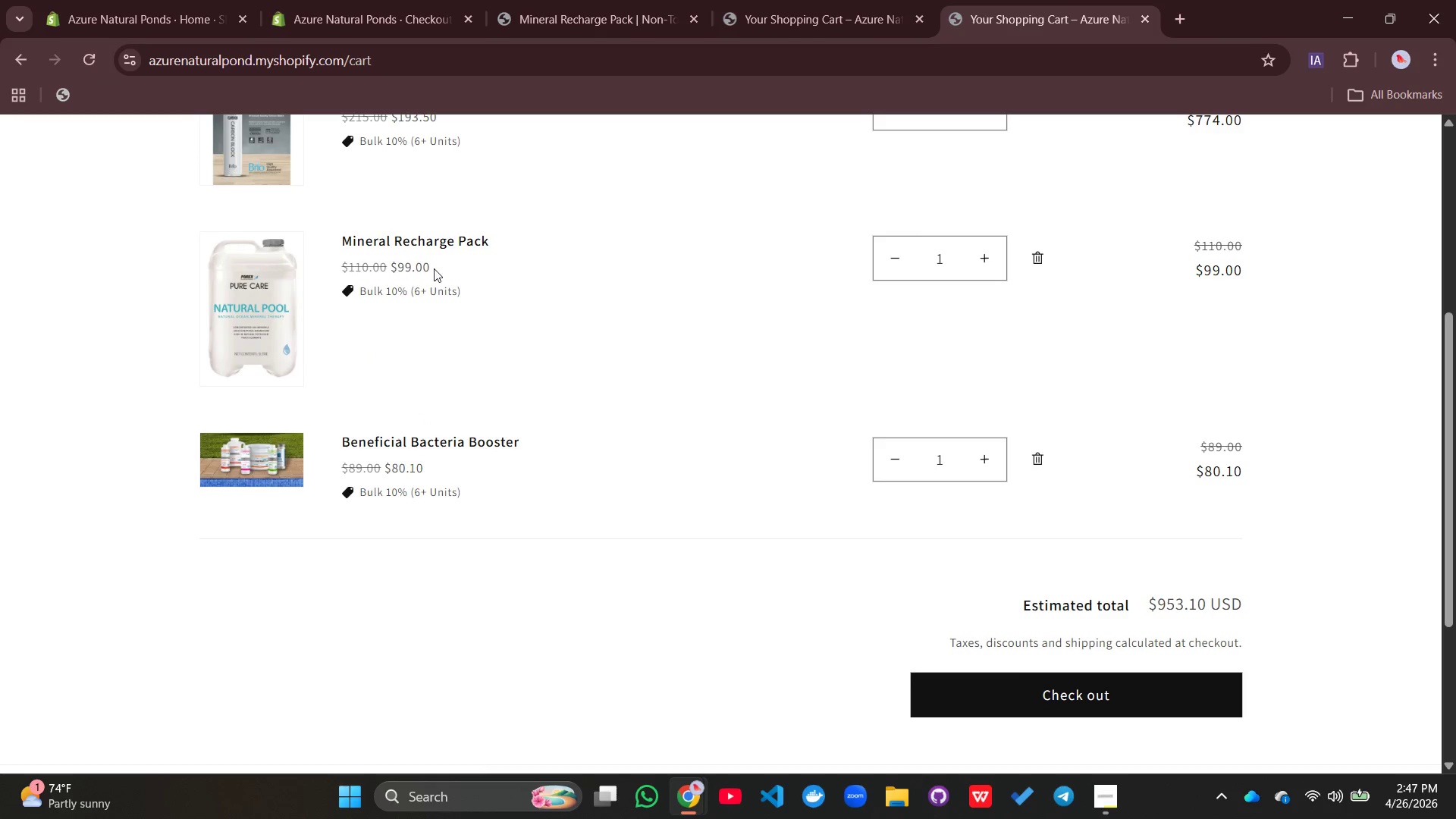 
left_click_drag(start_coordinate=[447, 262], to_coordinate=[439, 265])
 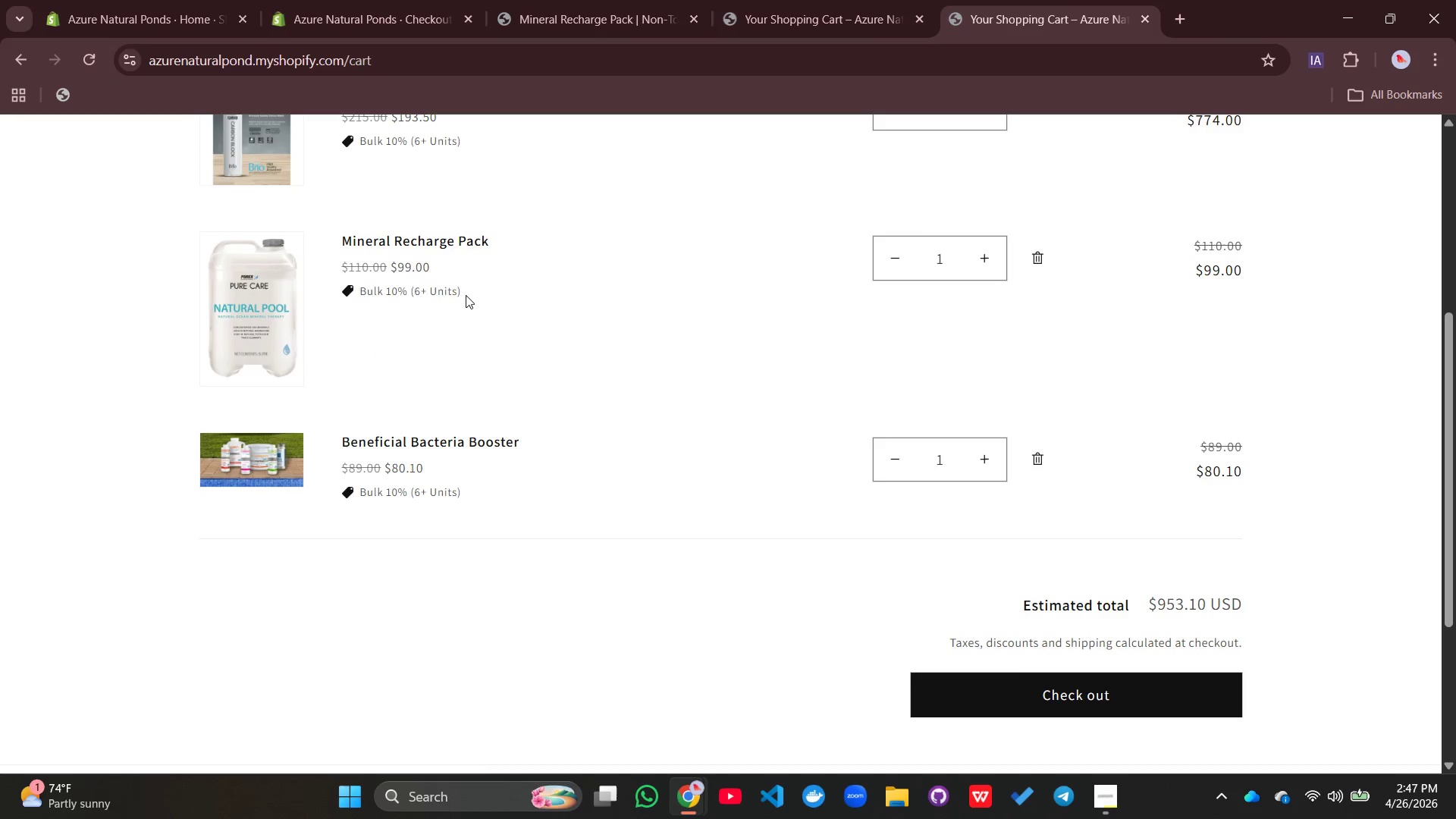 
left_click_drag(start_coordinate=[466, 295], to_coordinate=[433, 297])
 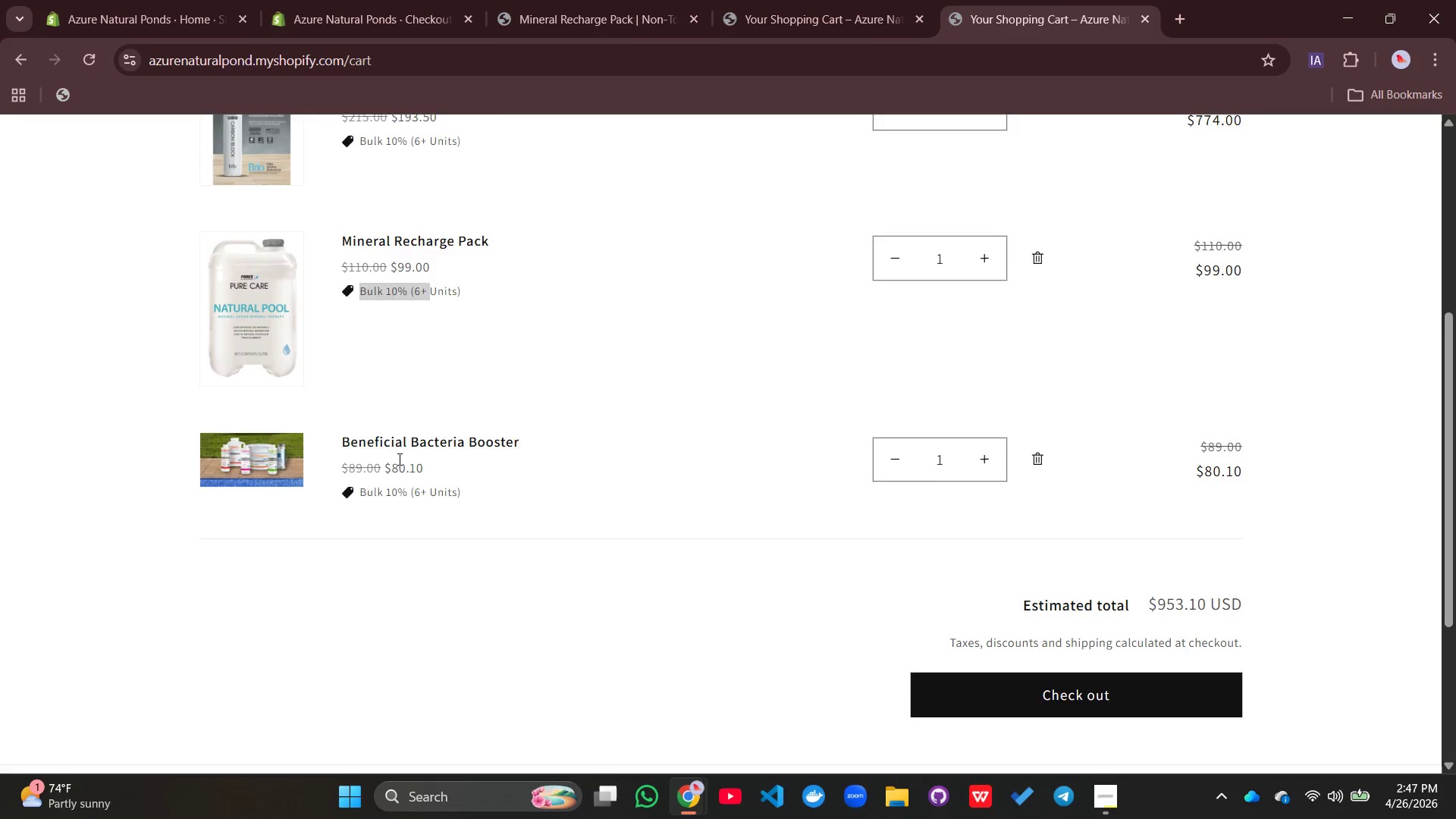 
scroll: coordinate [398, 459], scroll_direction: down, amount: 1.0
 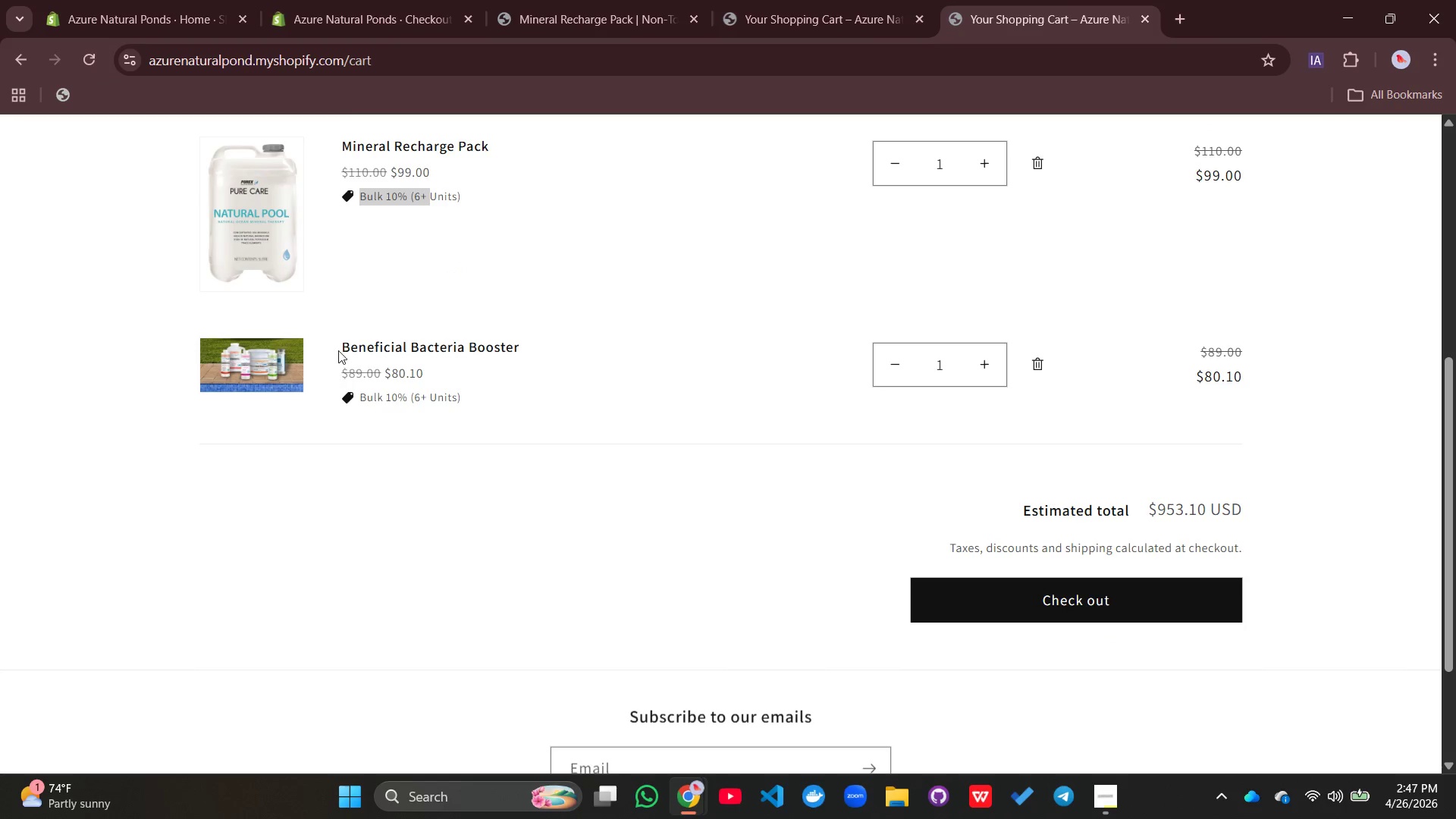 
left_click_drag(start_coordinate=[338, 344], to_coordinate=[532, 345])
 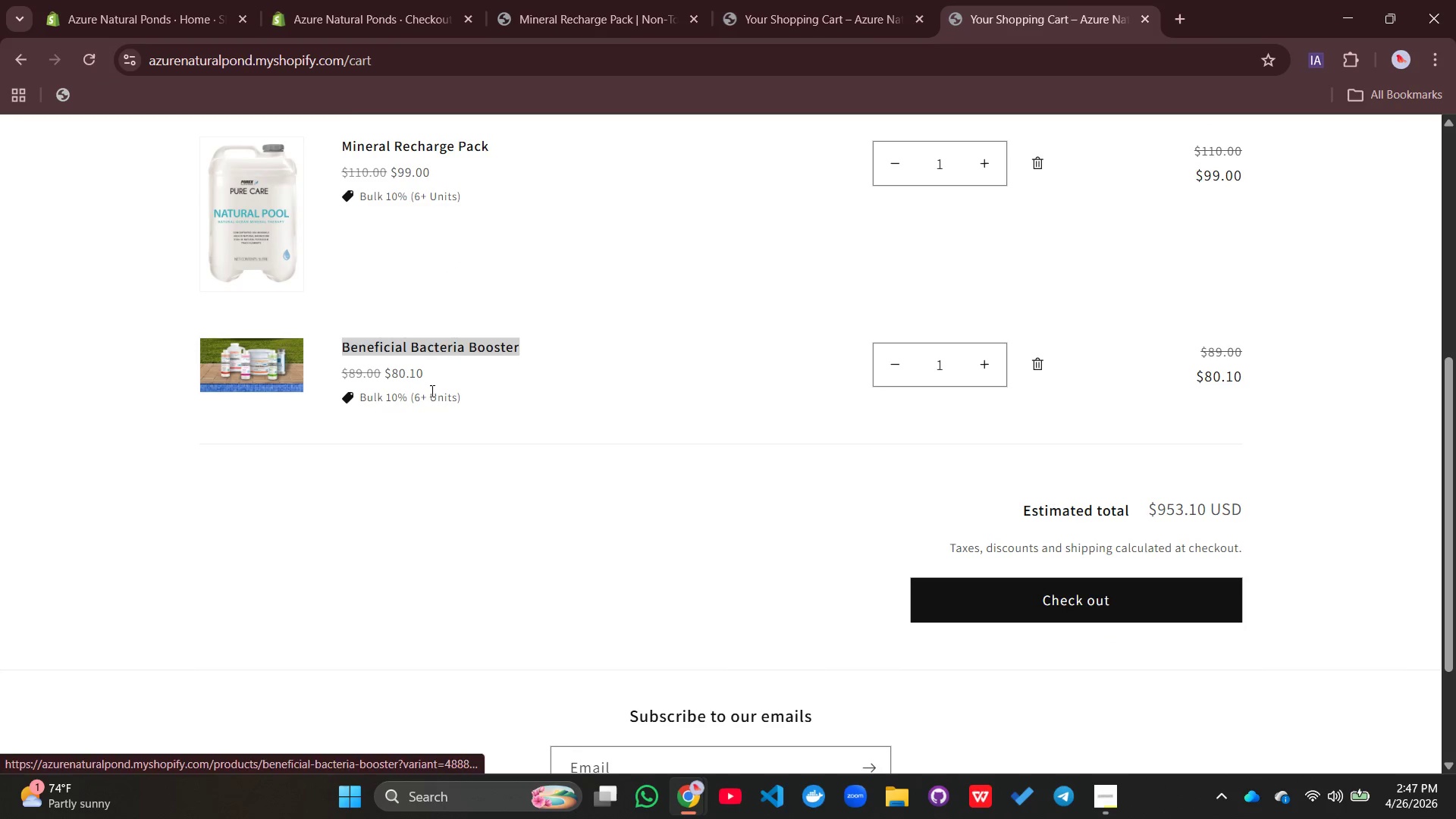 
left_click([431, 391])
 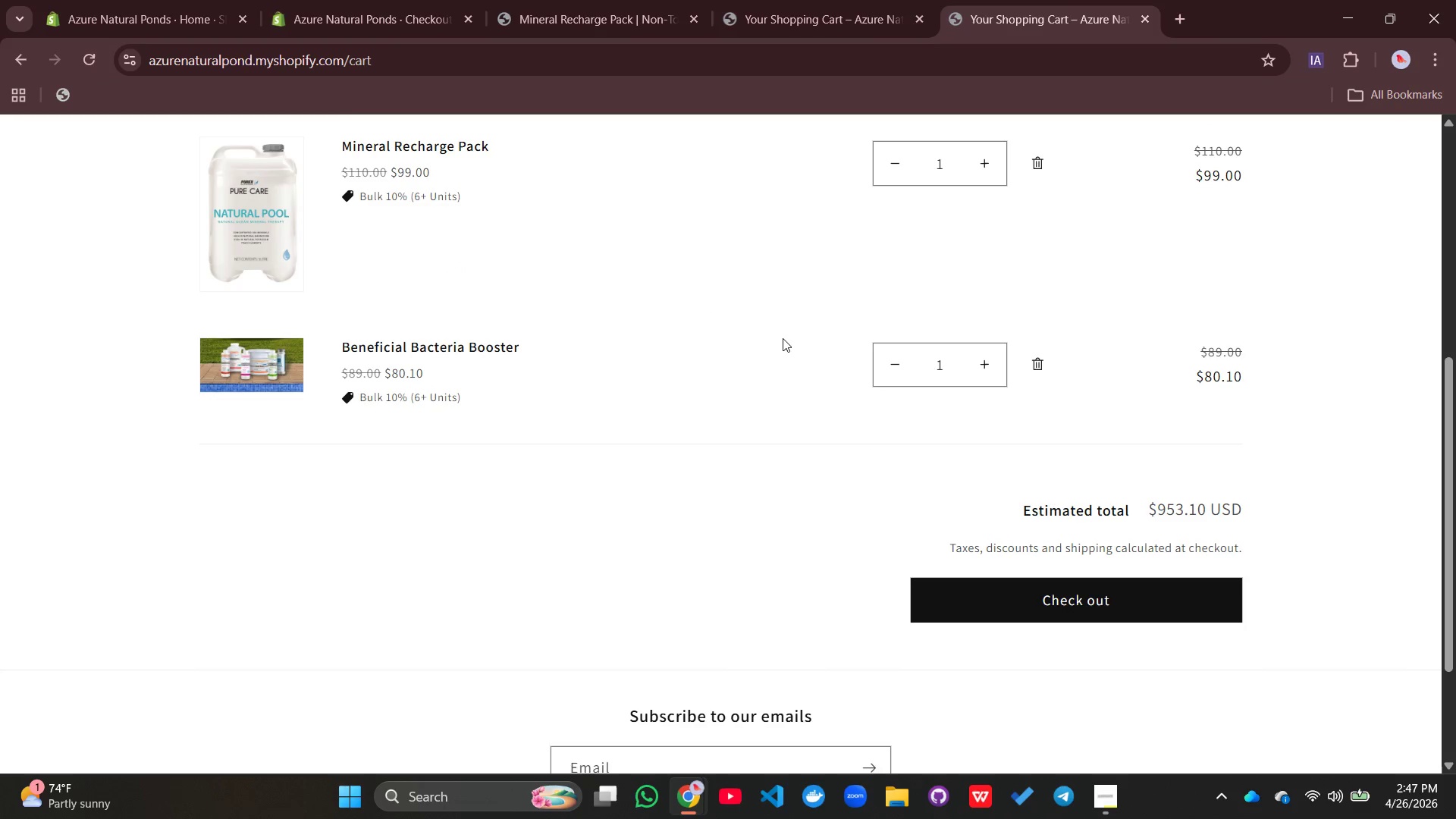 
scroll: coordinate [788, 344], scroll_direction: up, amount: 5.0
 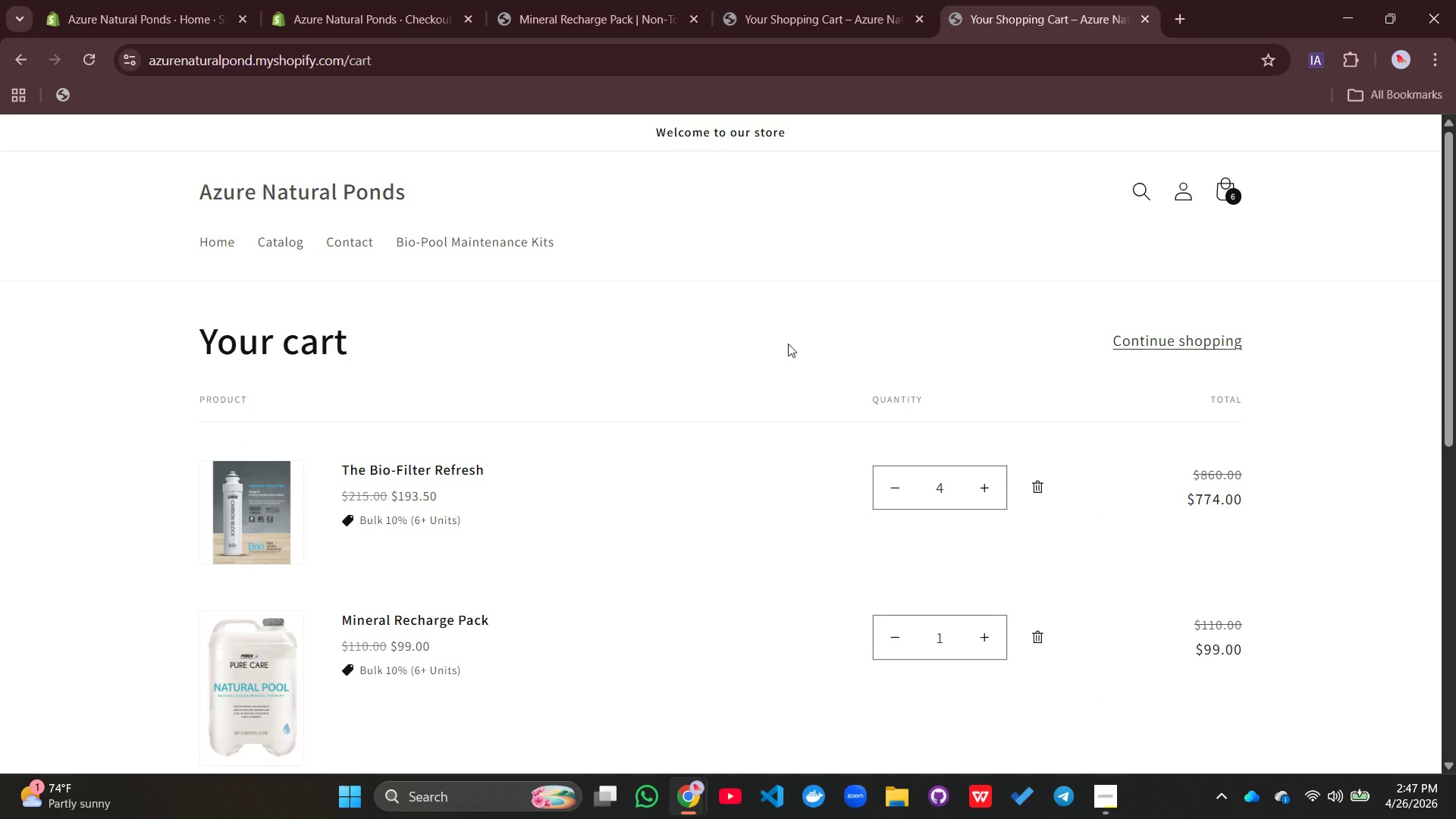 
scroll: coordinate [788, 344], scroll_direction: down, amount: 7.0
 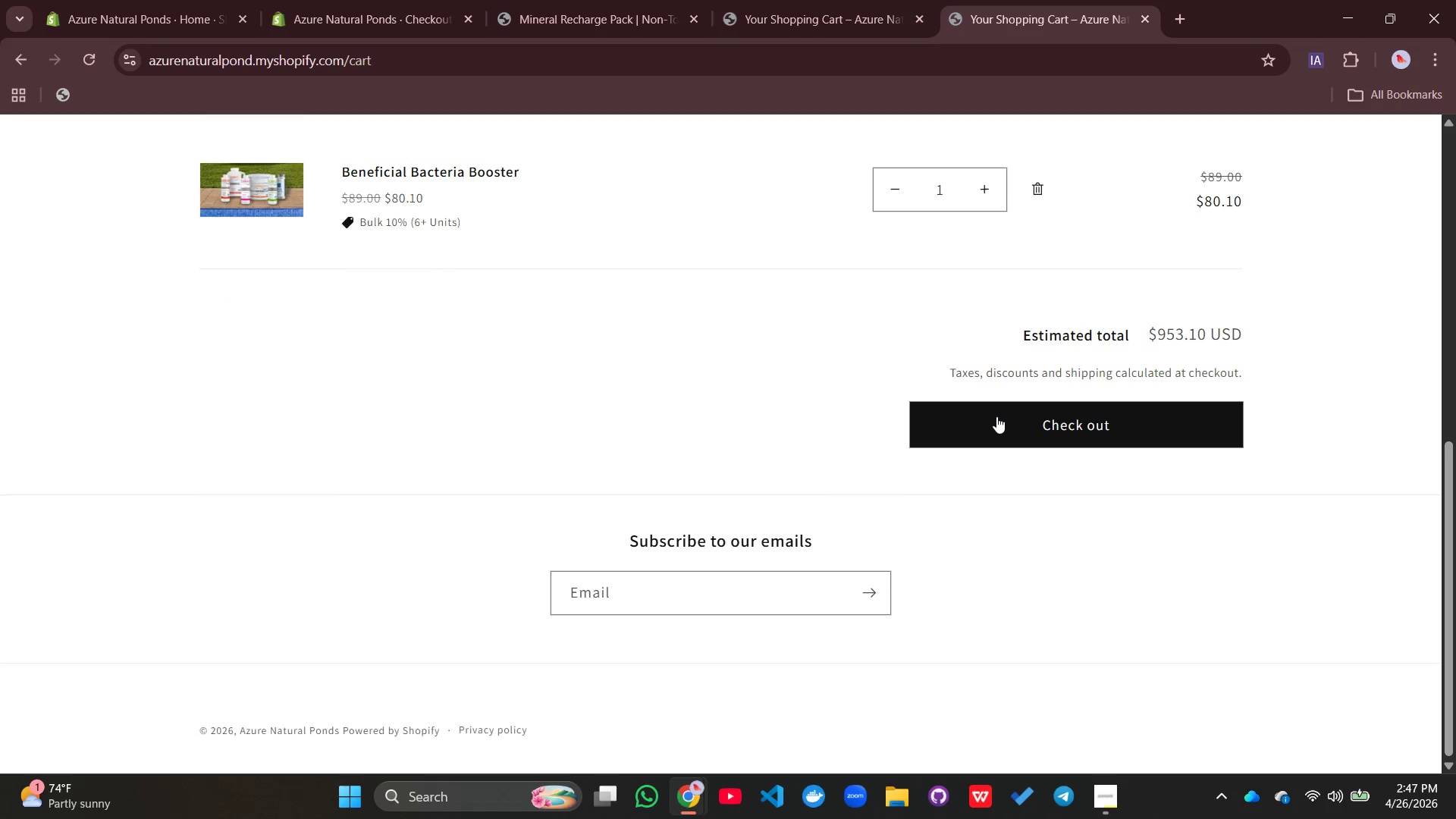 
left_click_drag(start_coordinate=[997, 416], to_coordinate=[1012, 425])
 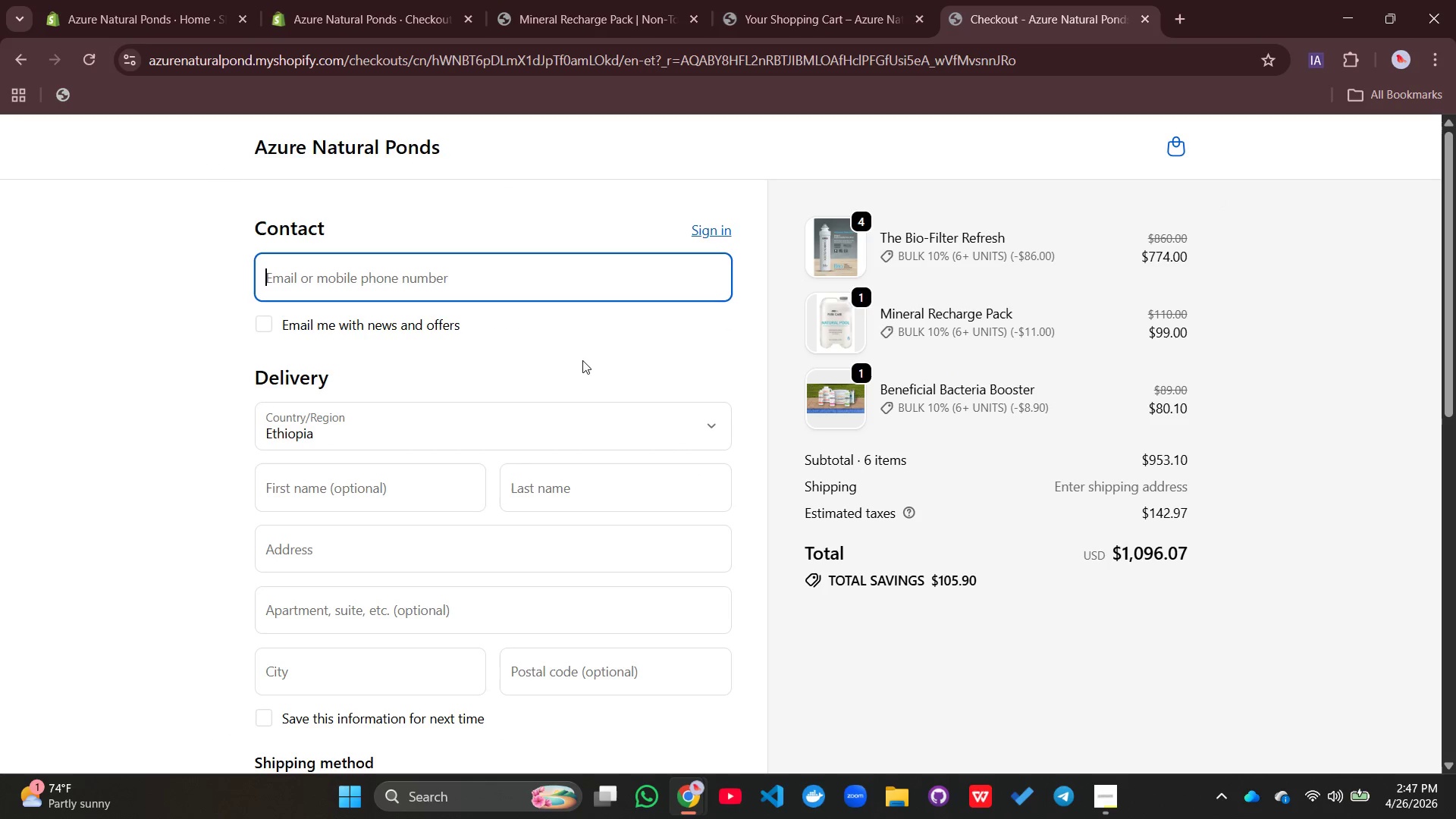 
wait(5.56)
 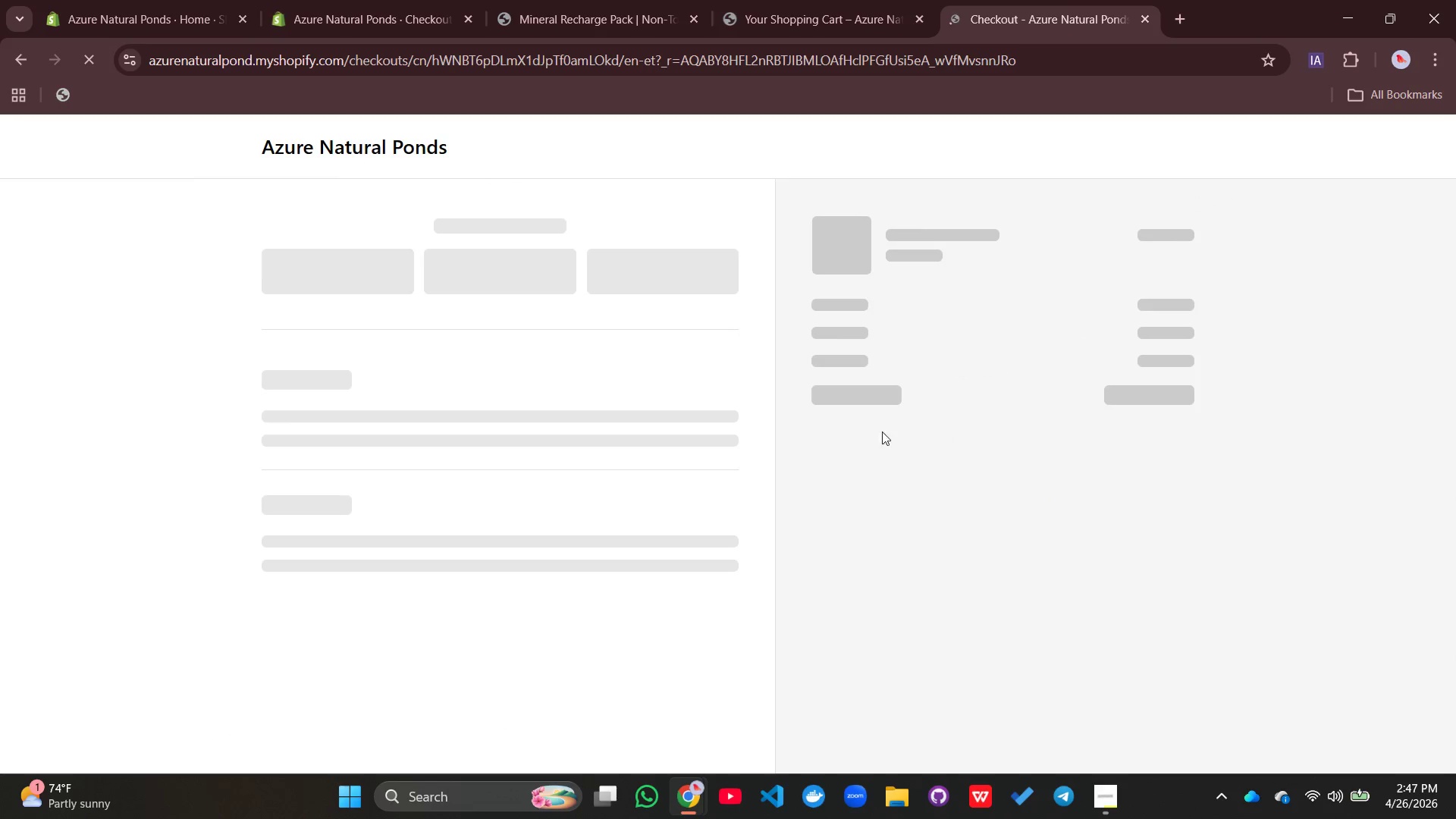 
left_click([570, 281])
 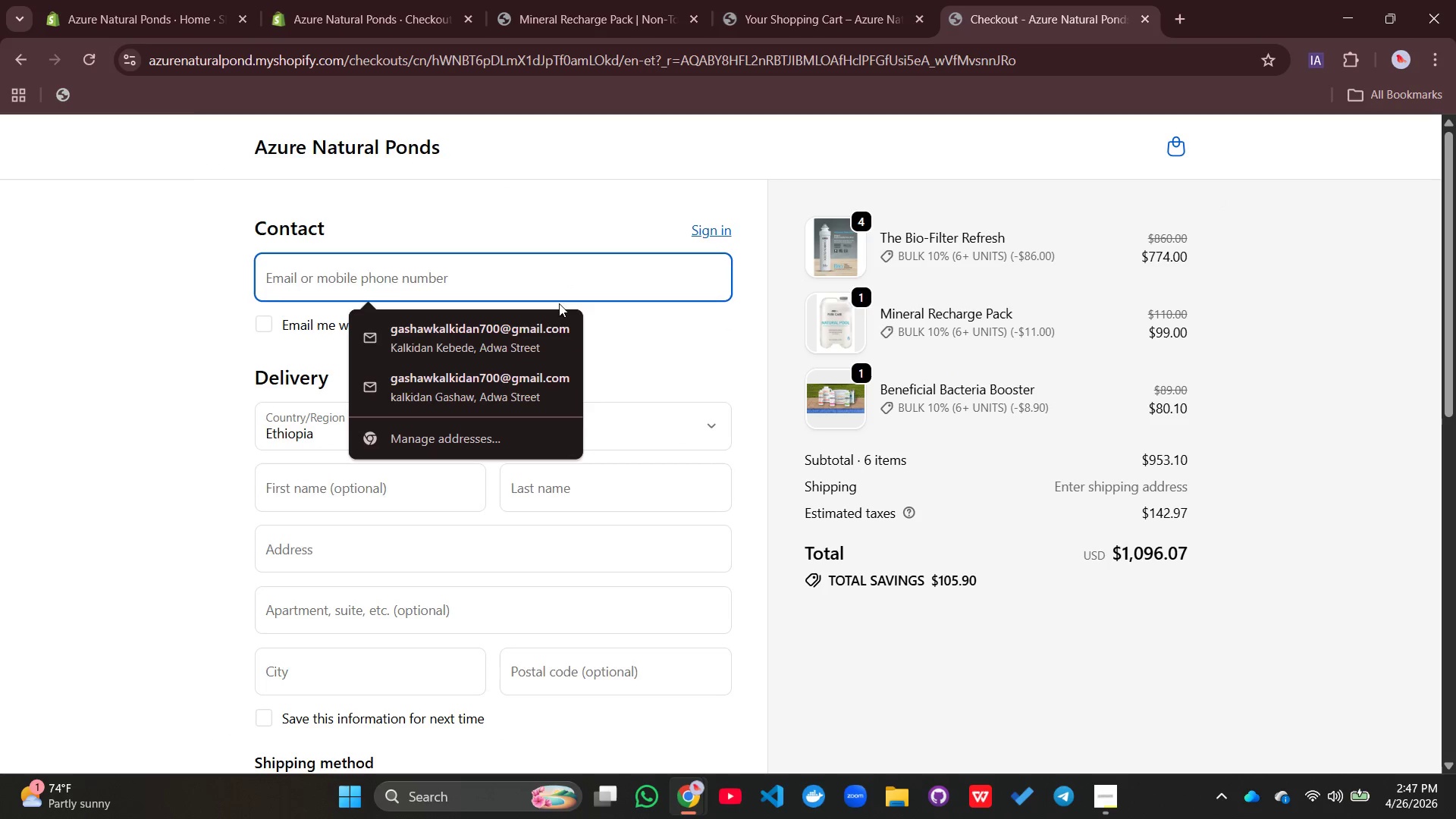 
left_click([509, 331])
 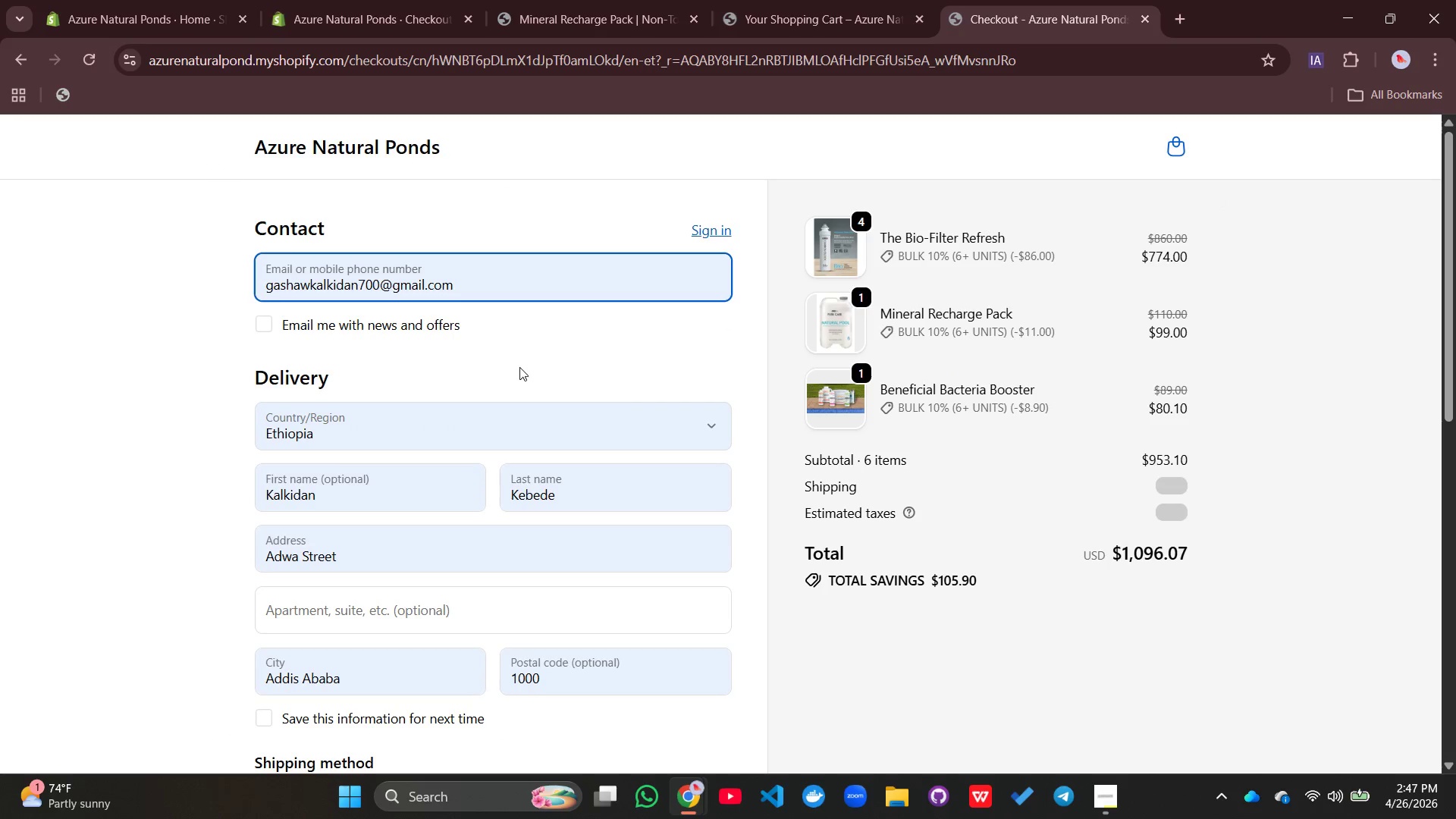 
scroll: coordinate [519, 367], scroll_direction: down, amount: 2.0
 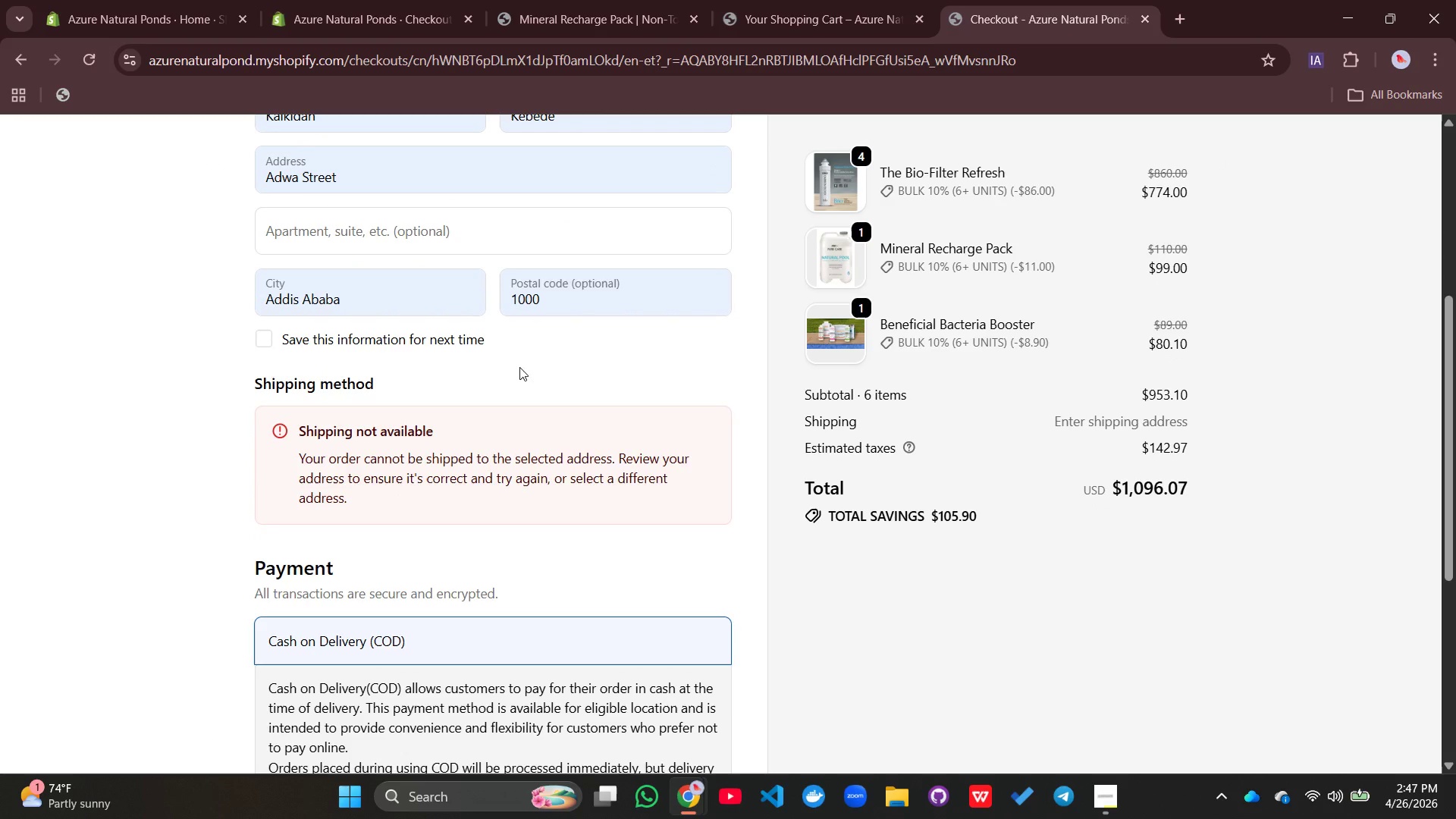 
scroll: coordinate [519, 367], scroll_direction: up, amount: 1.0
 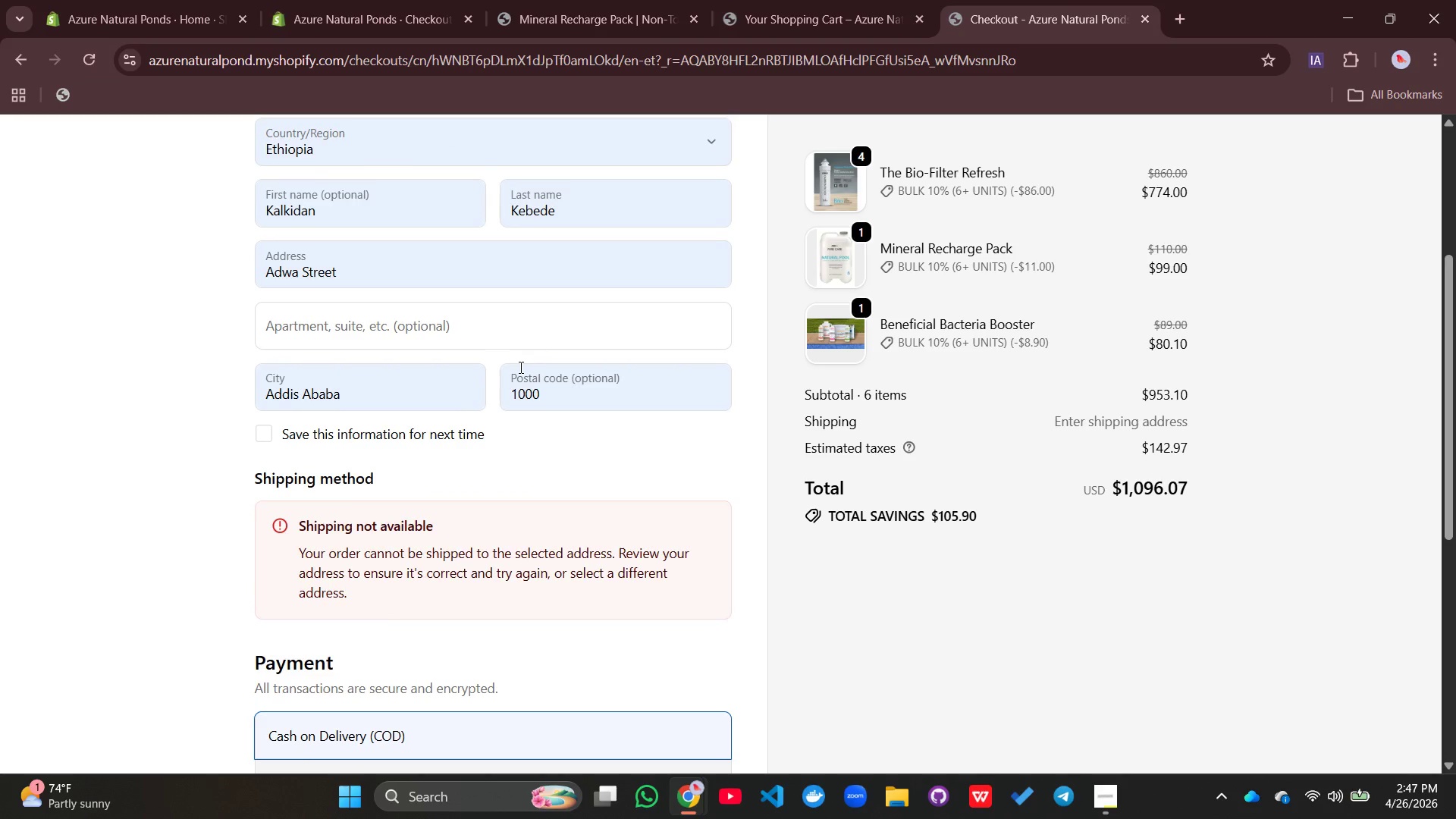 
wait(6.44)
 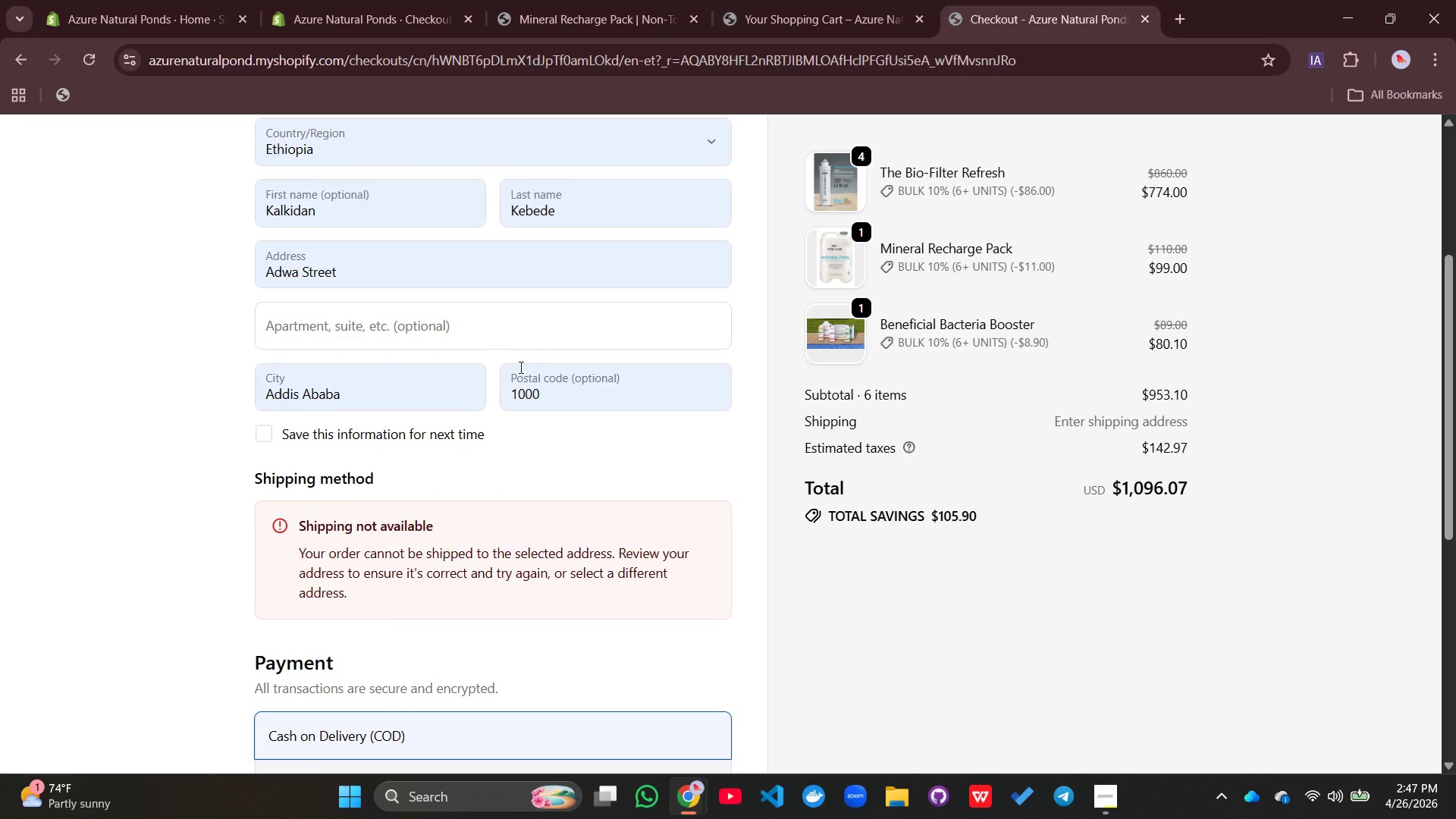 
scroll: coordinate [519, 367], scroll_direction: up, amount: 1.0
 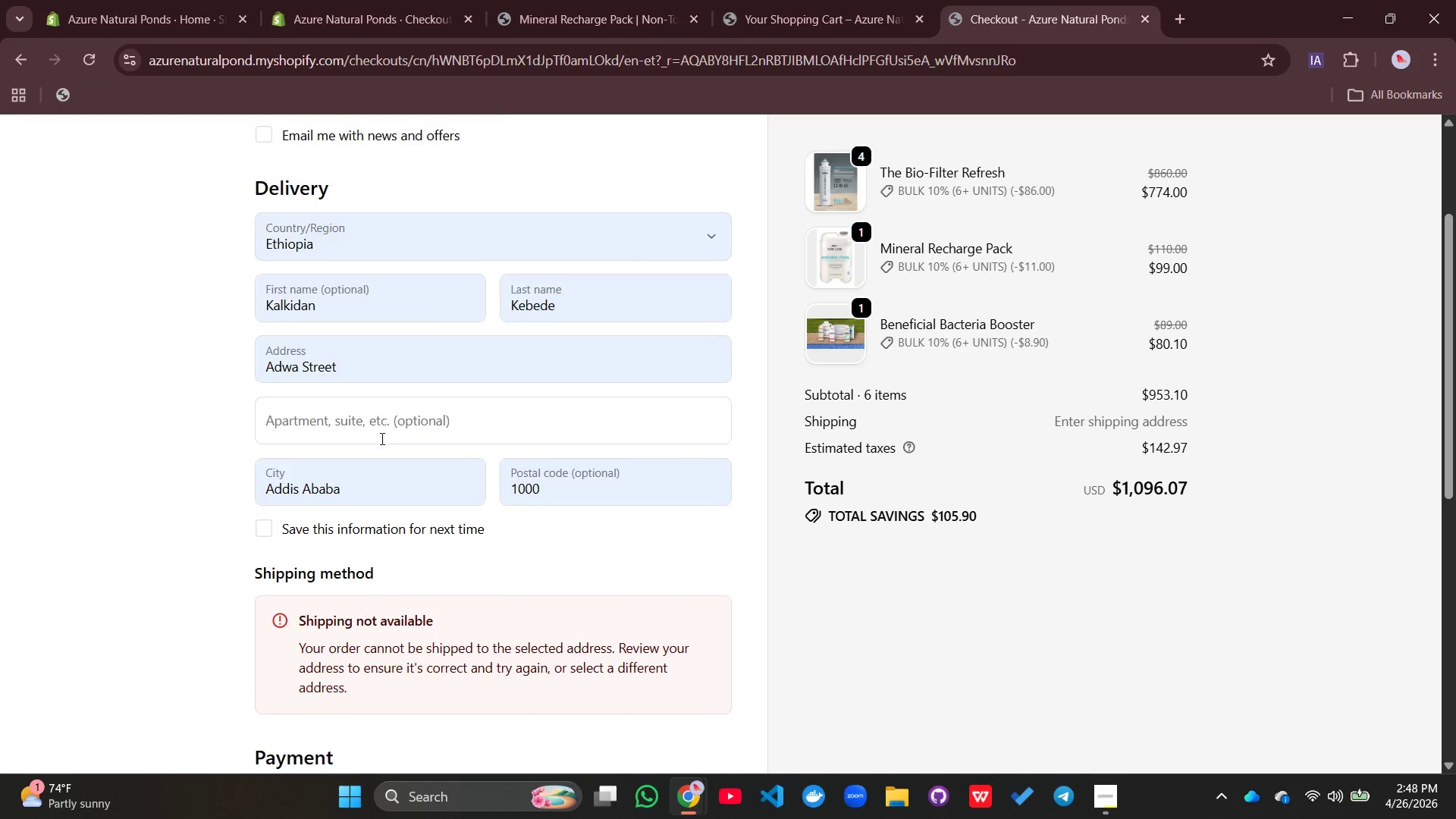 
left_click([383, 375])
 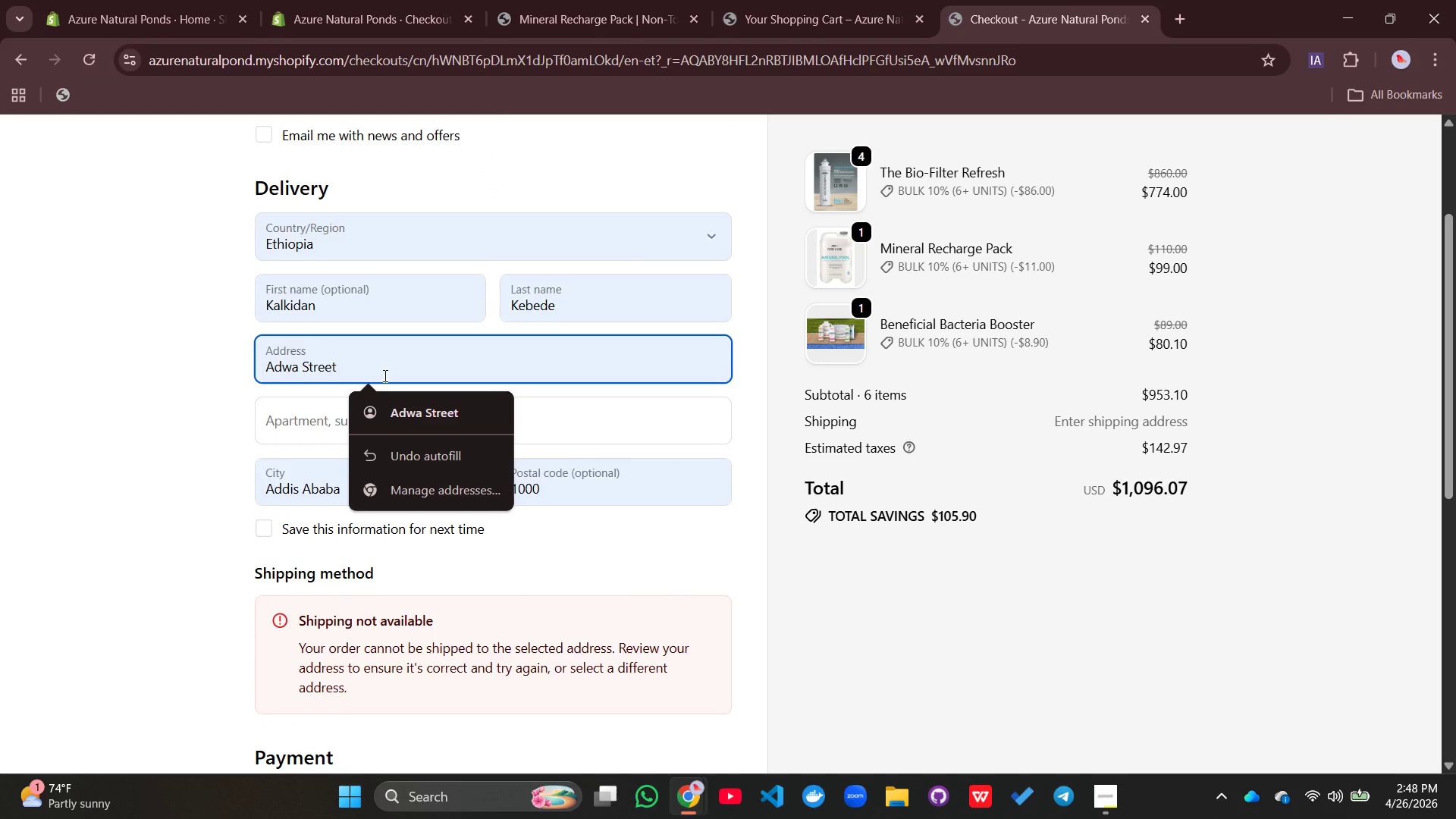 
left_click([384, 375])
 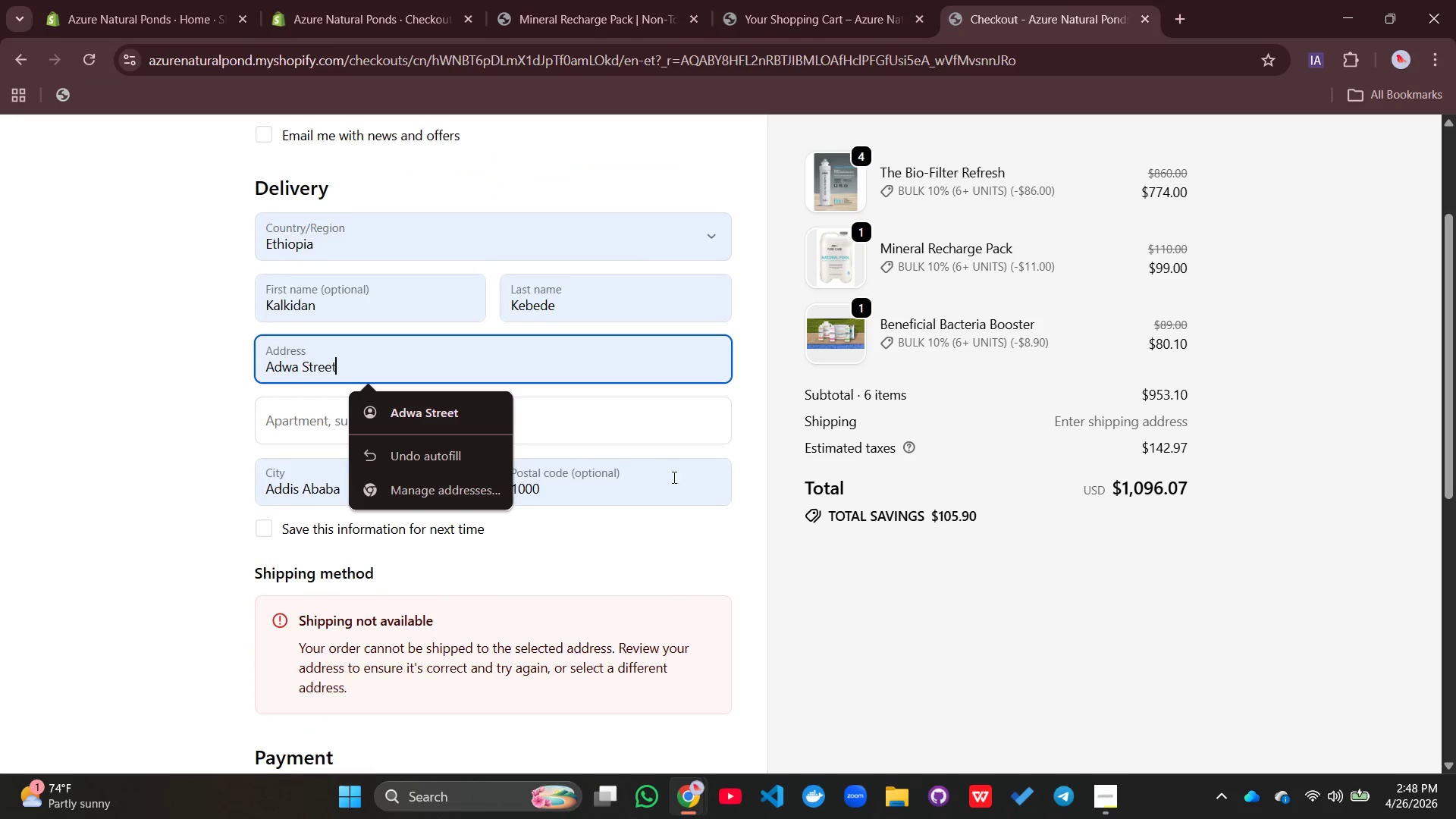 
left_click([679, 501])
 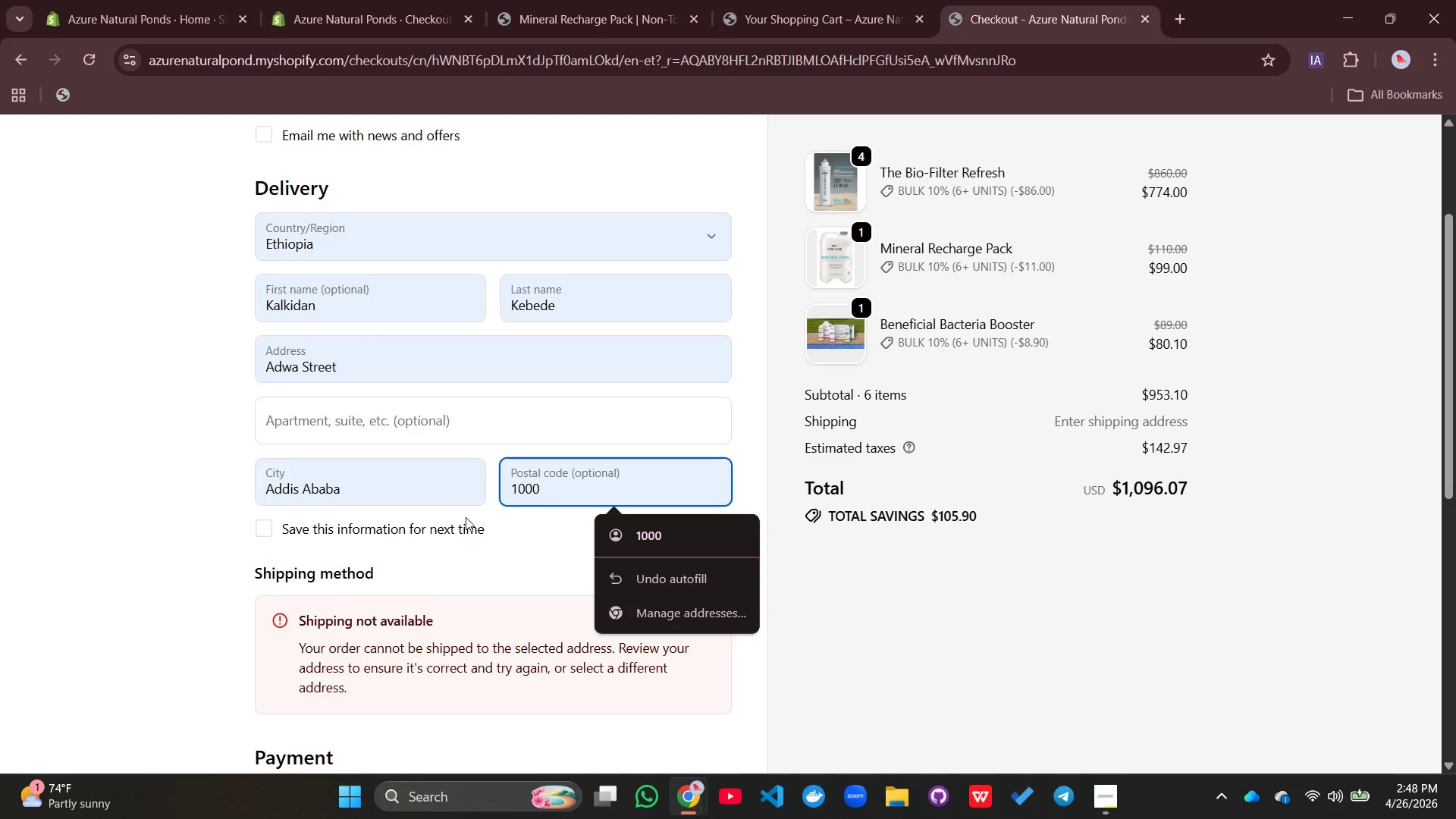 
left_click([414, 488])
 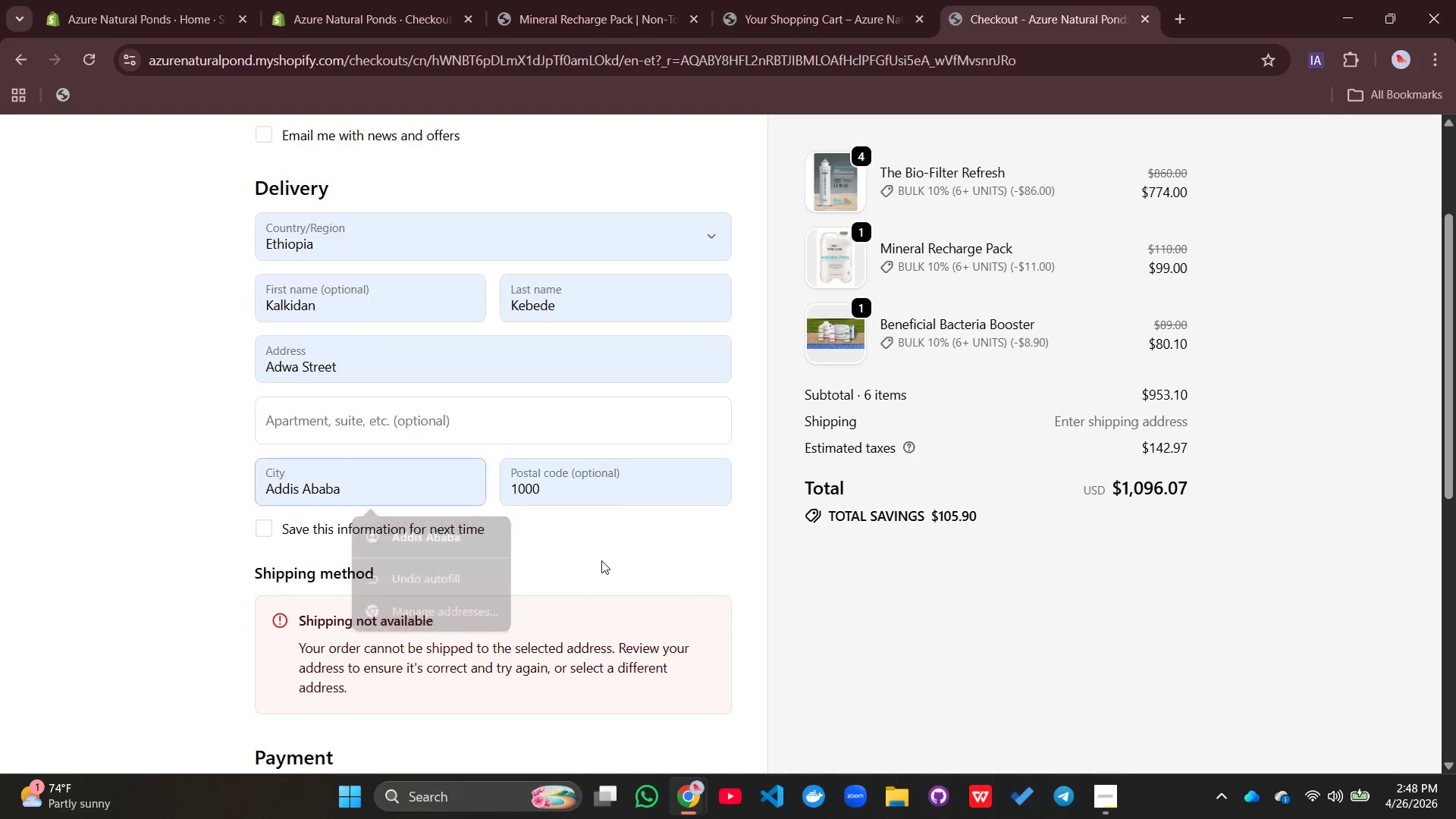 
scroll: coordinate [604, 545], scroll_direction: down, amount: 8.0
 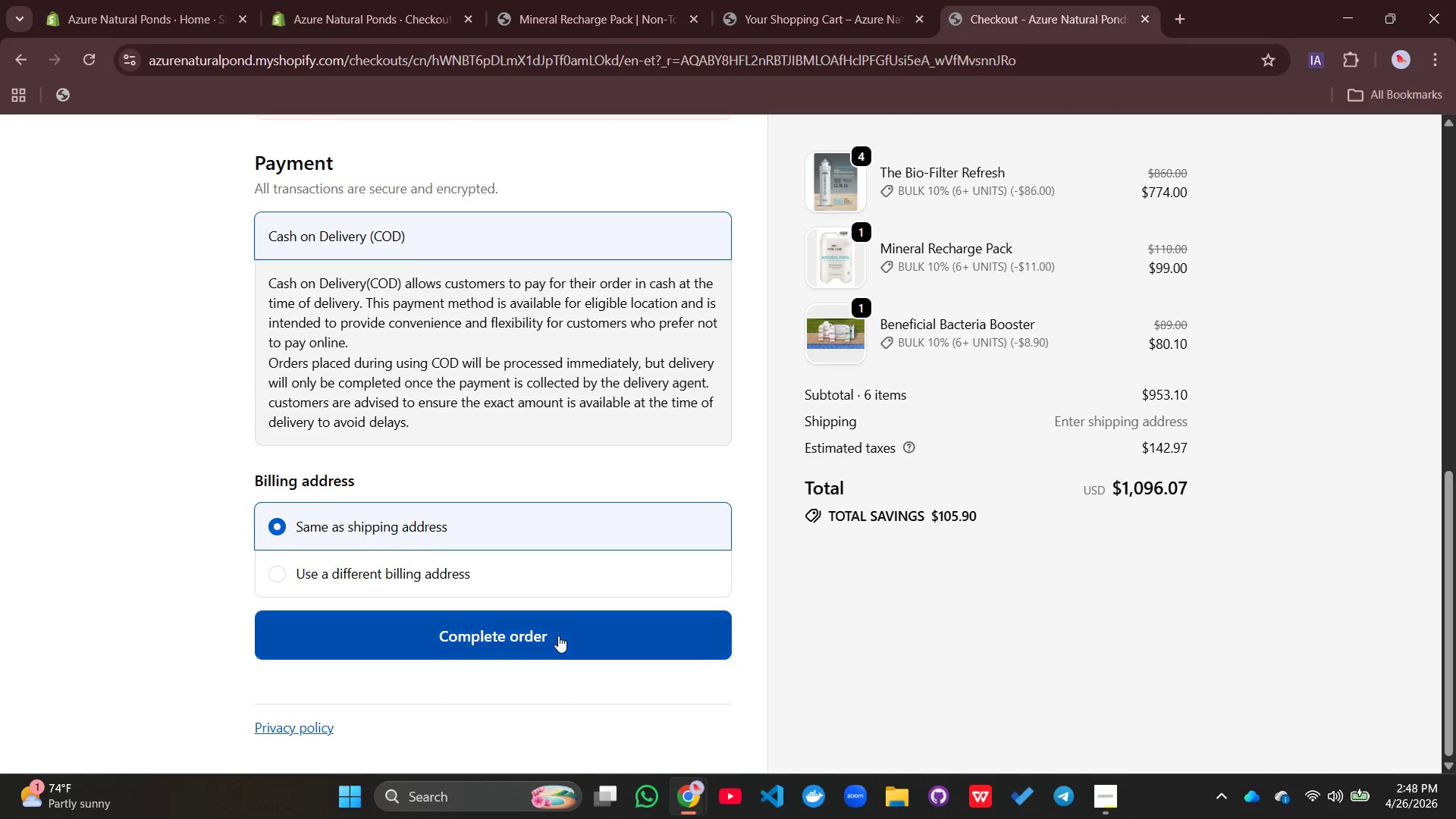 
left_click([557, 640])
 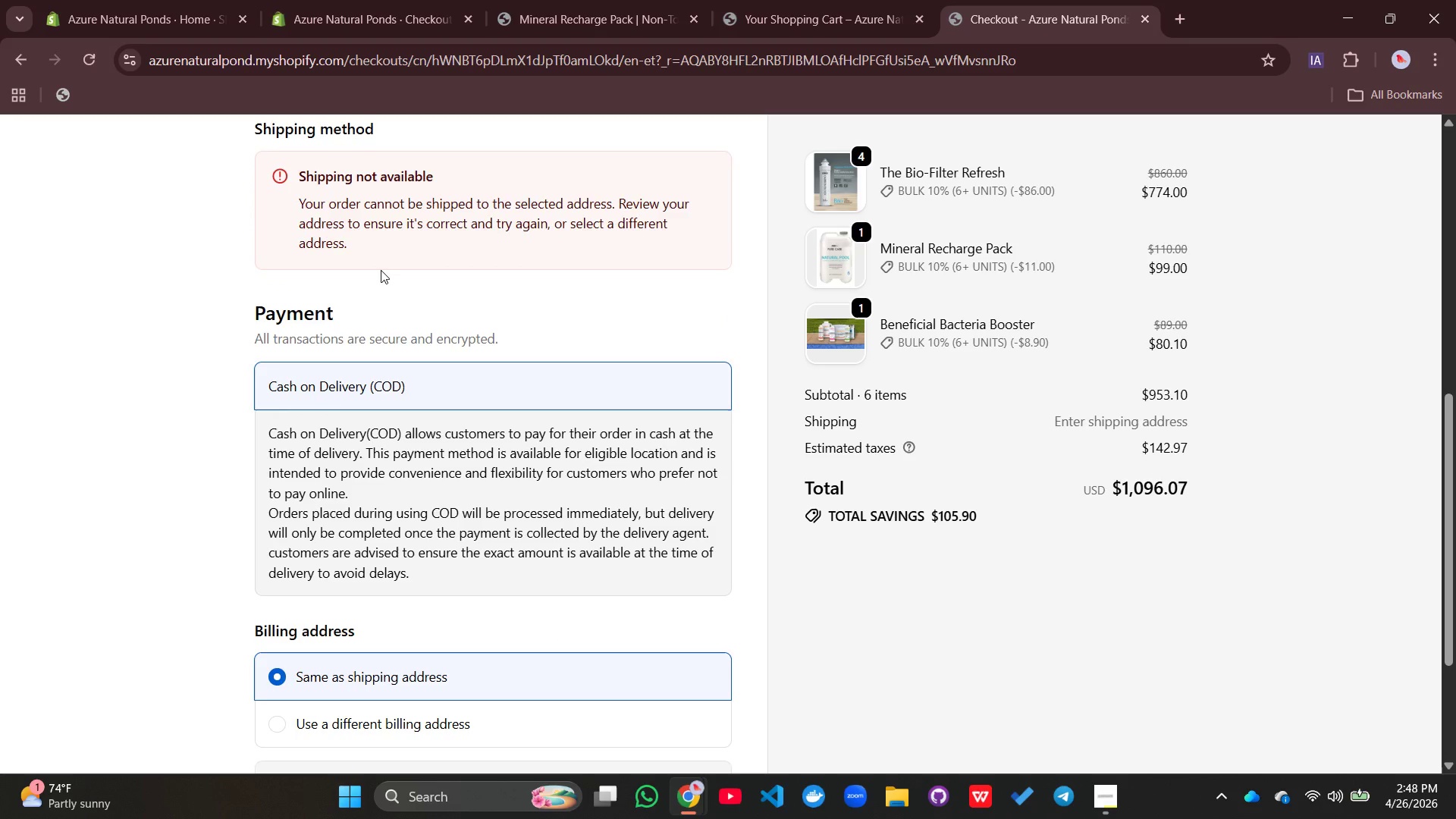 
scroll: coordinate [378, 340], scroll_direction: up, amount: 2.0
 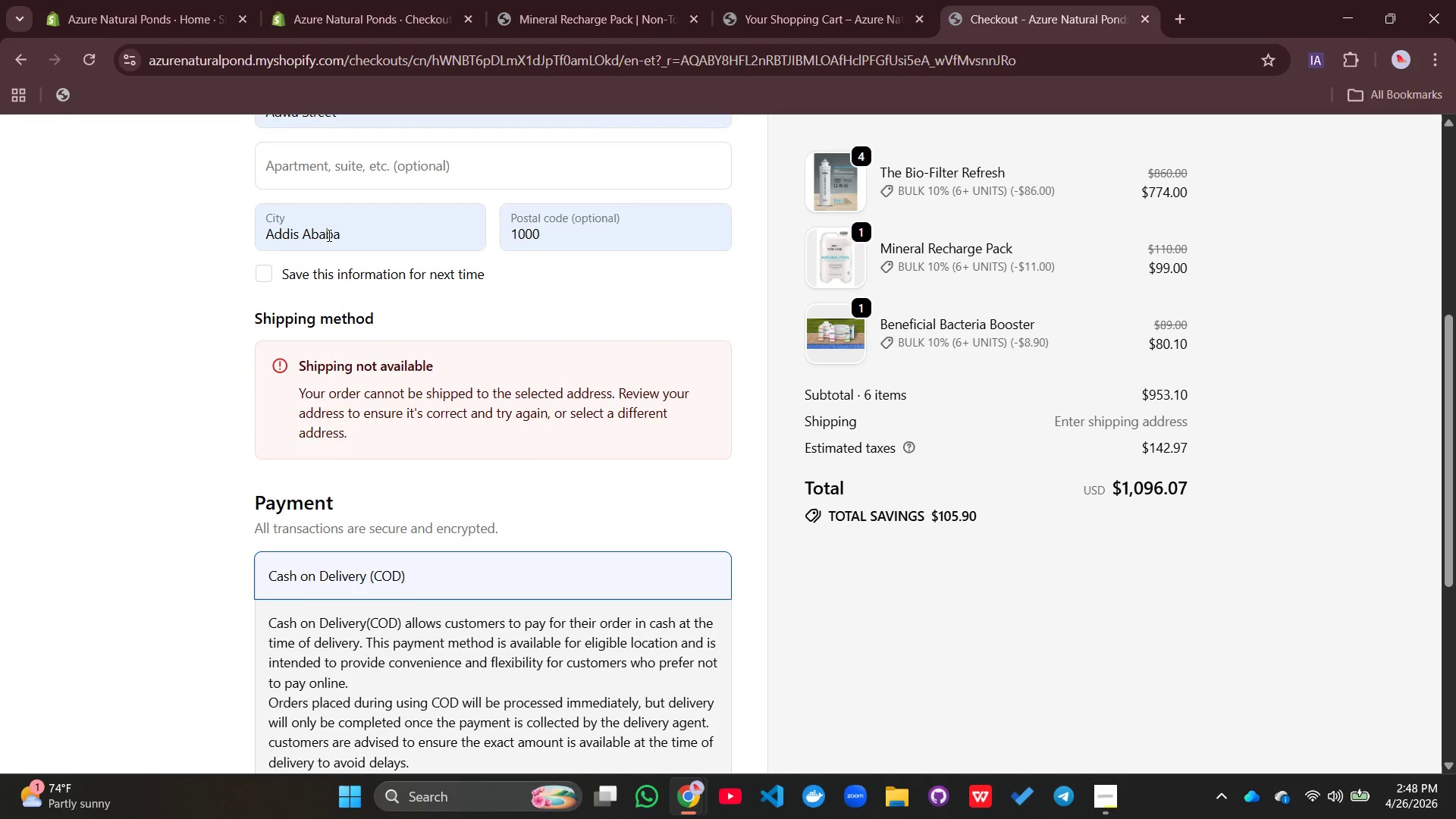 
left_click([328, 235])
 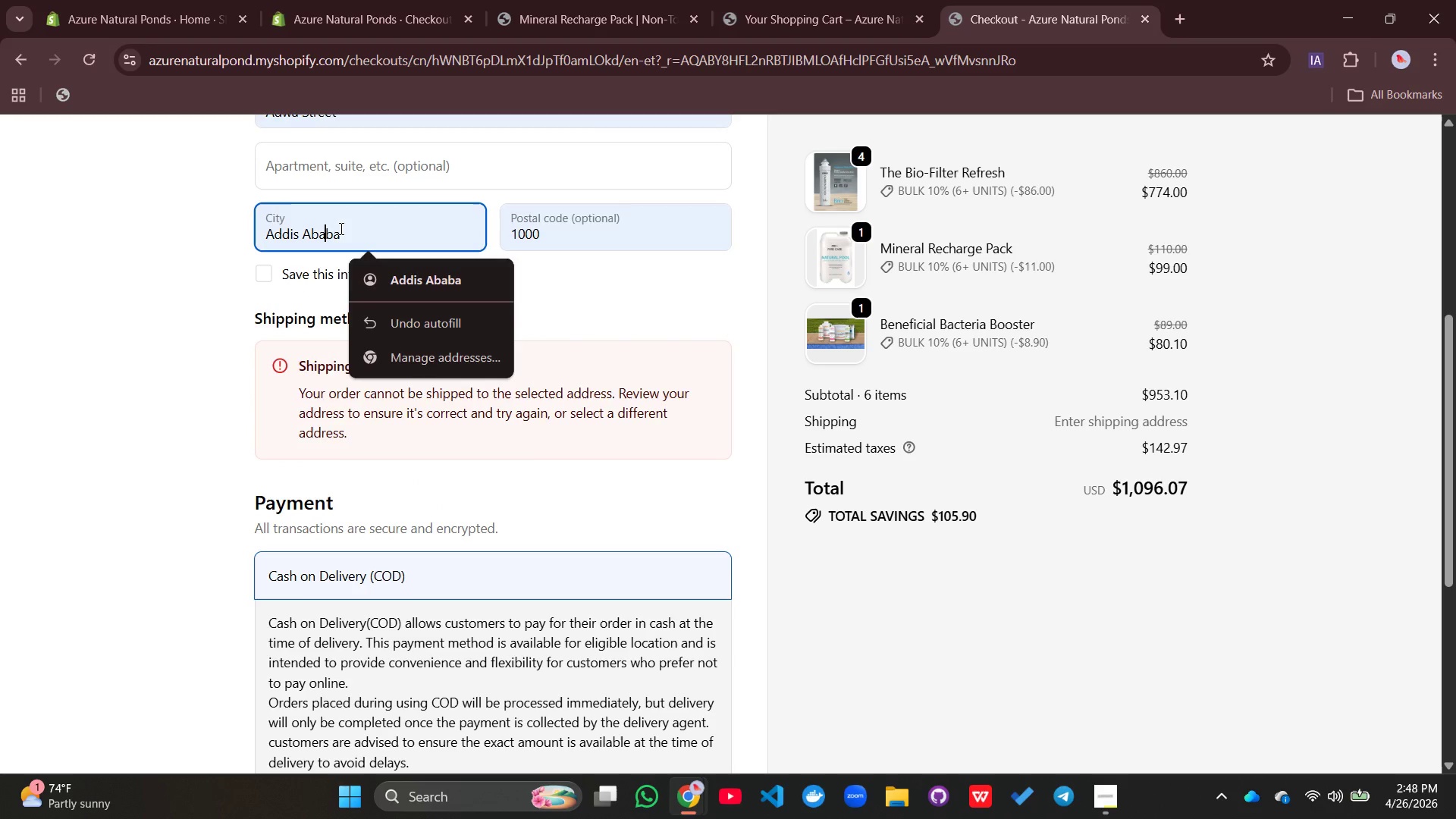 
scroll: coordinate [340, 228], scroll_direction: up, amount: 1.0
 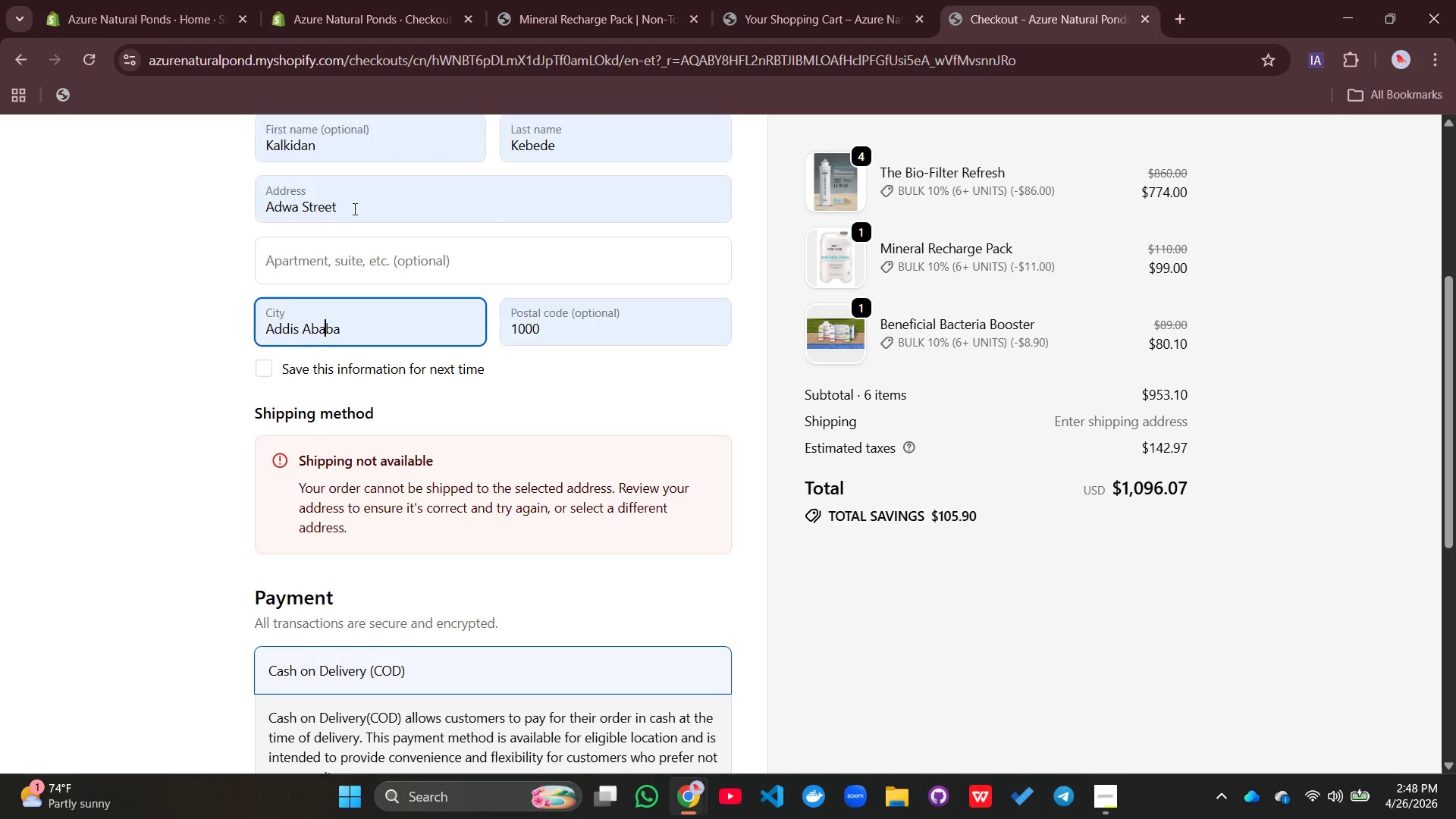 
left_click([353, 208])
 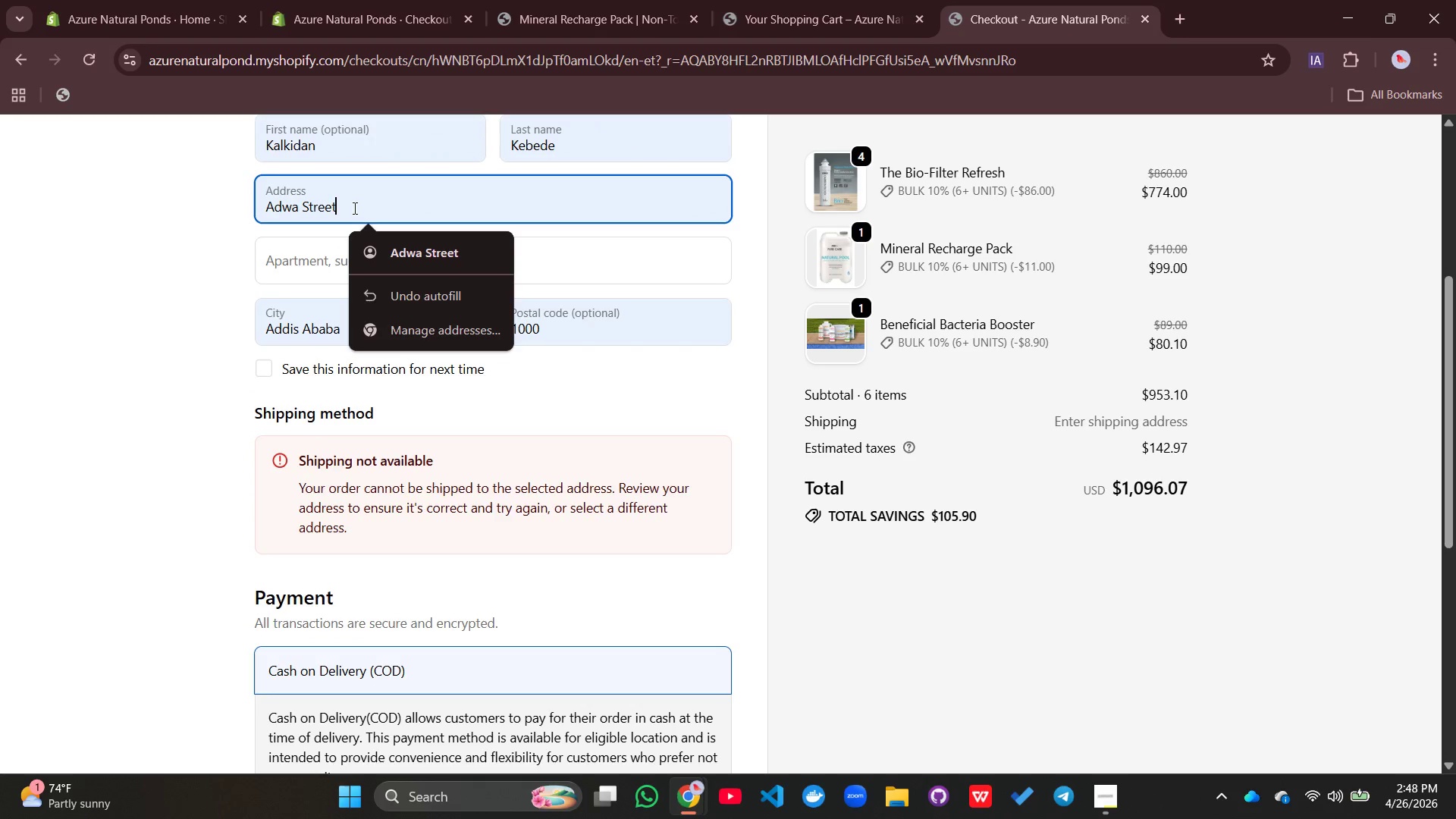 
left_click_drag(start_coordinate=[353, 208], to_coordinate=[250, 215])
 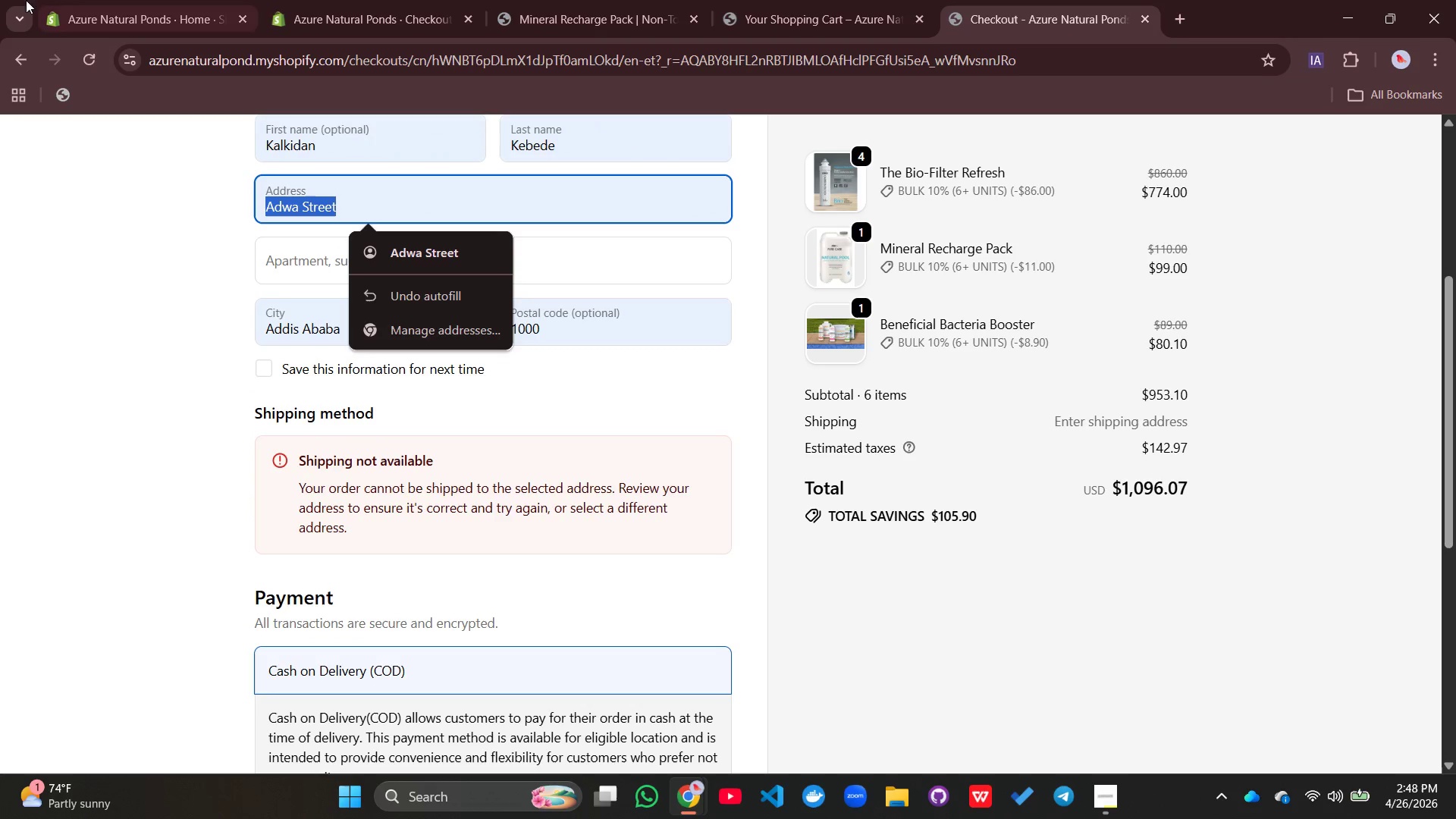 
left_click([148, 11])
 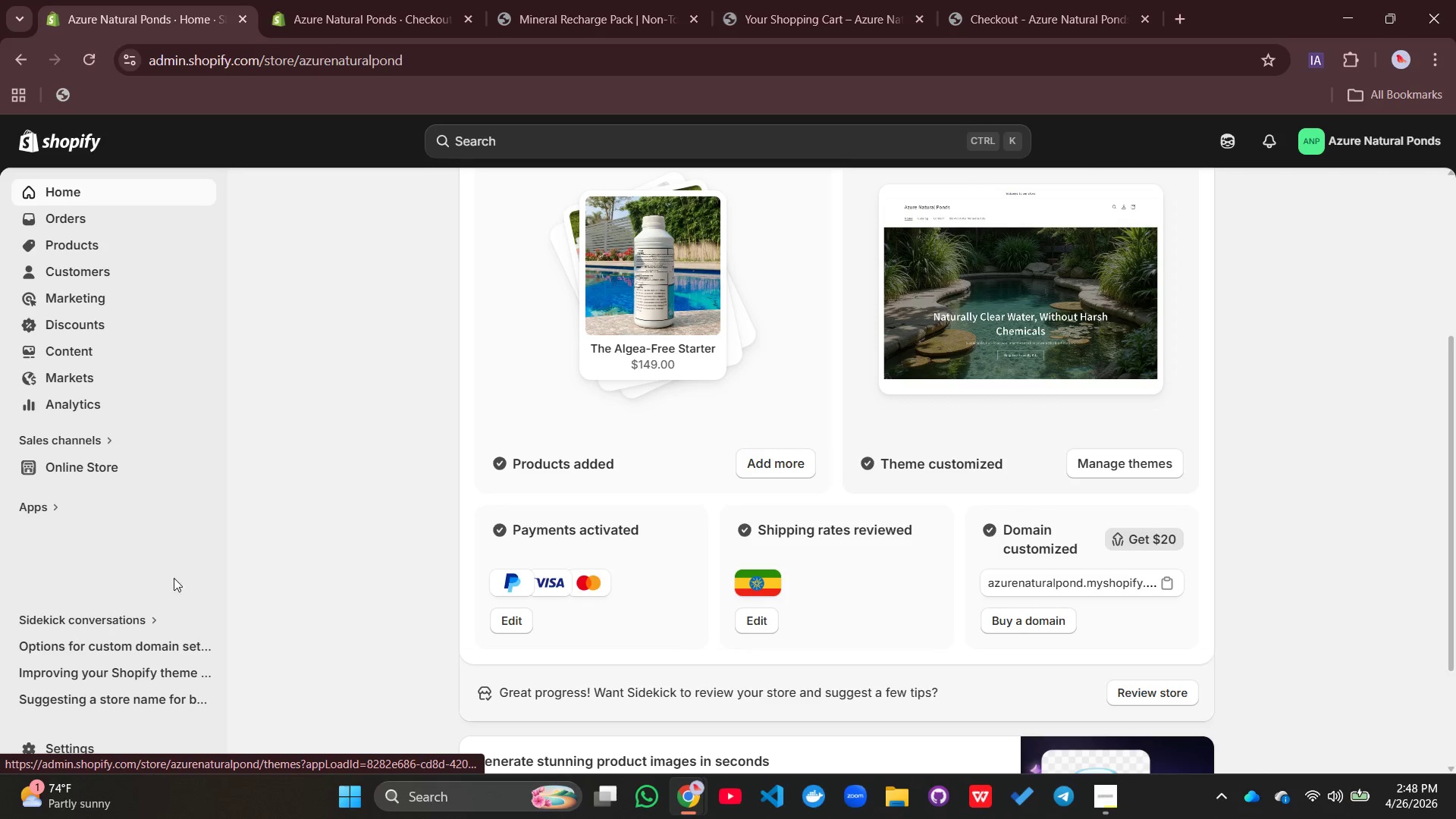 
wait(5.99)
 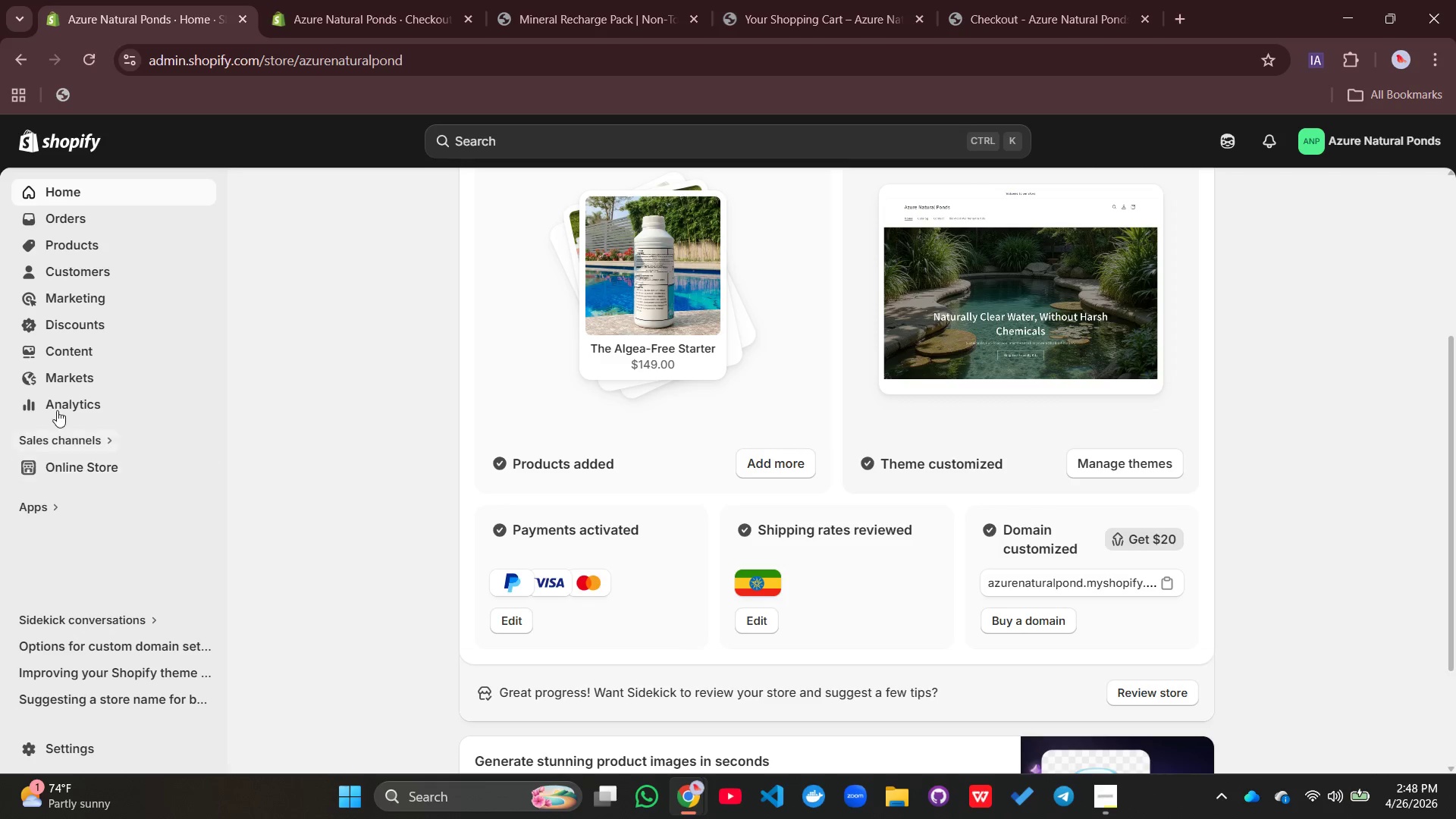 
left_click([106, 754])
 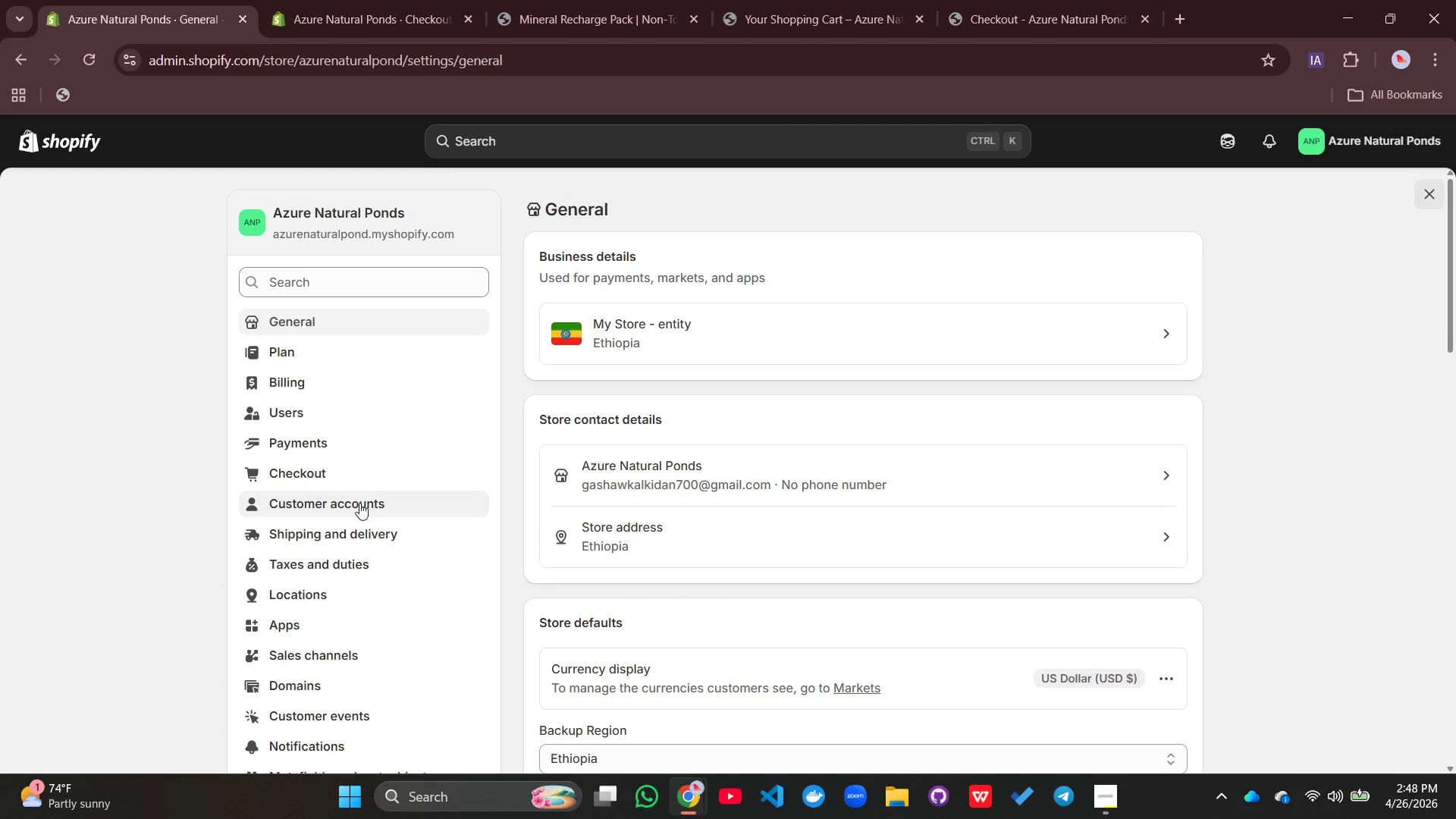 
wait(7.62)
 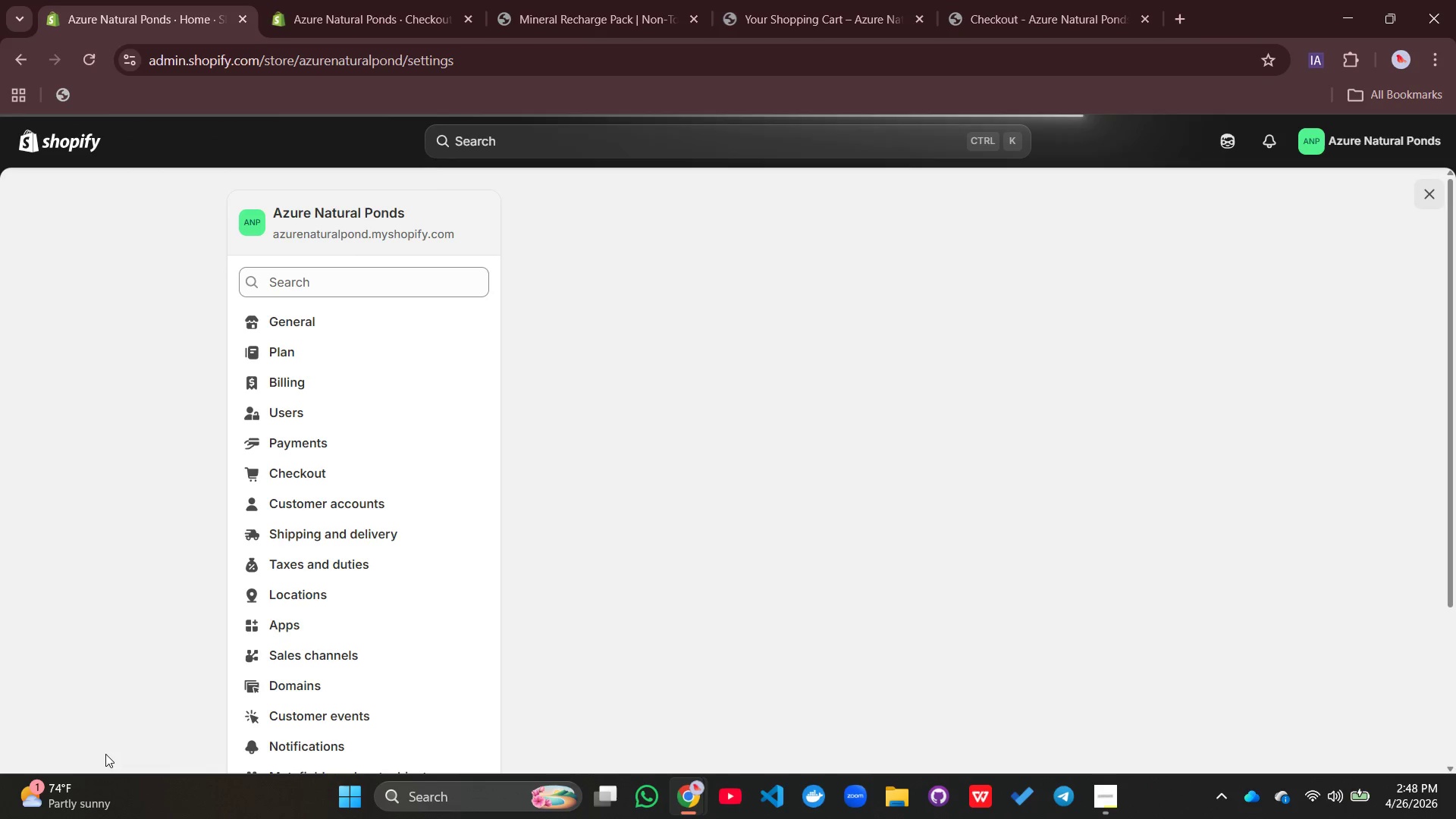 
left_click([359, 535])
 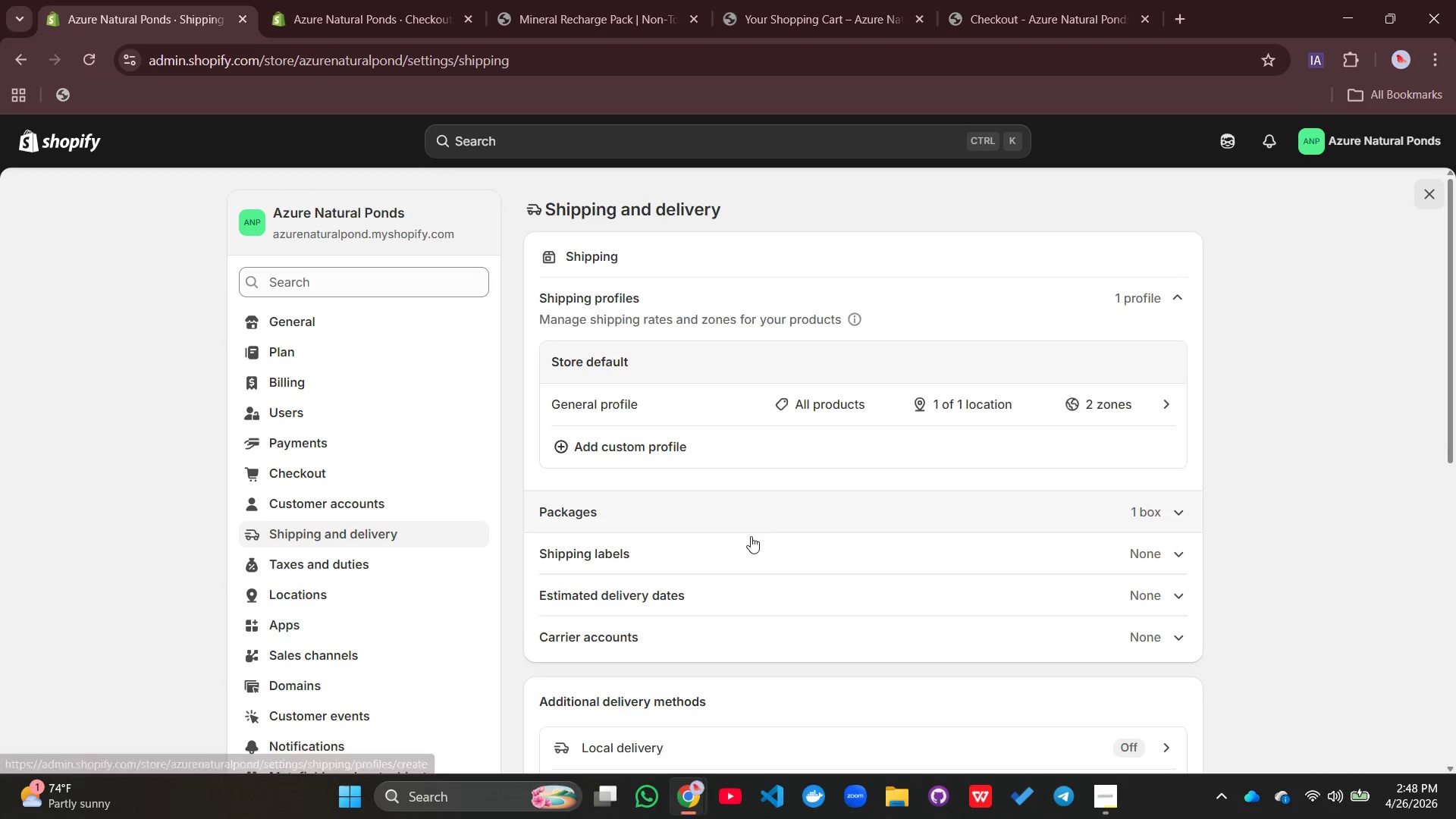 
scroll: coordinate [696, 558], scroll_direction: down, amount: 4.0
 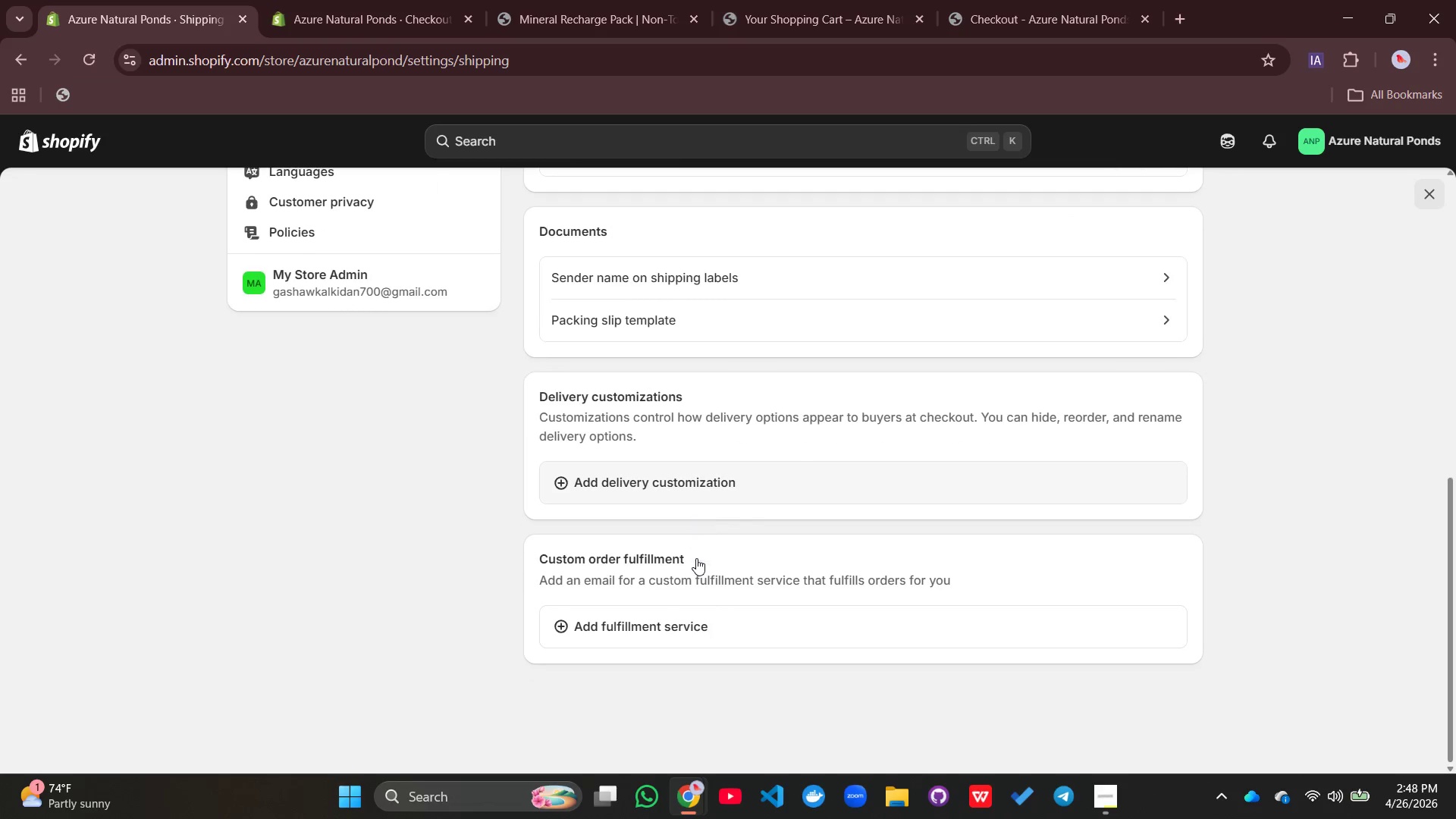 
scroll: coordinate [691, 544], scroll_direction: up, amount: 6.0
 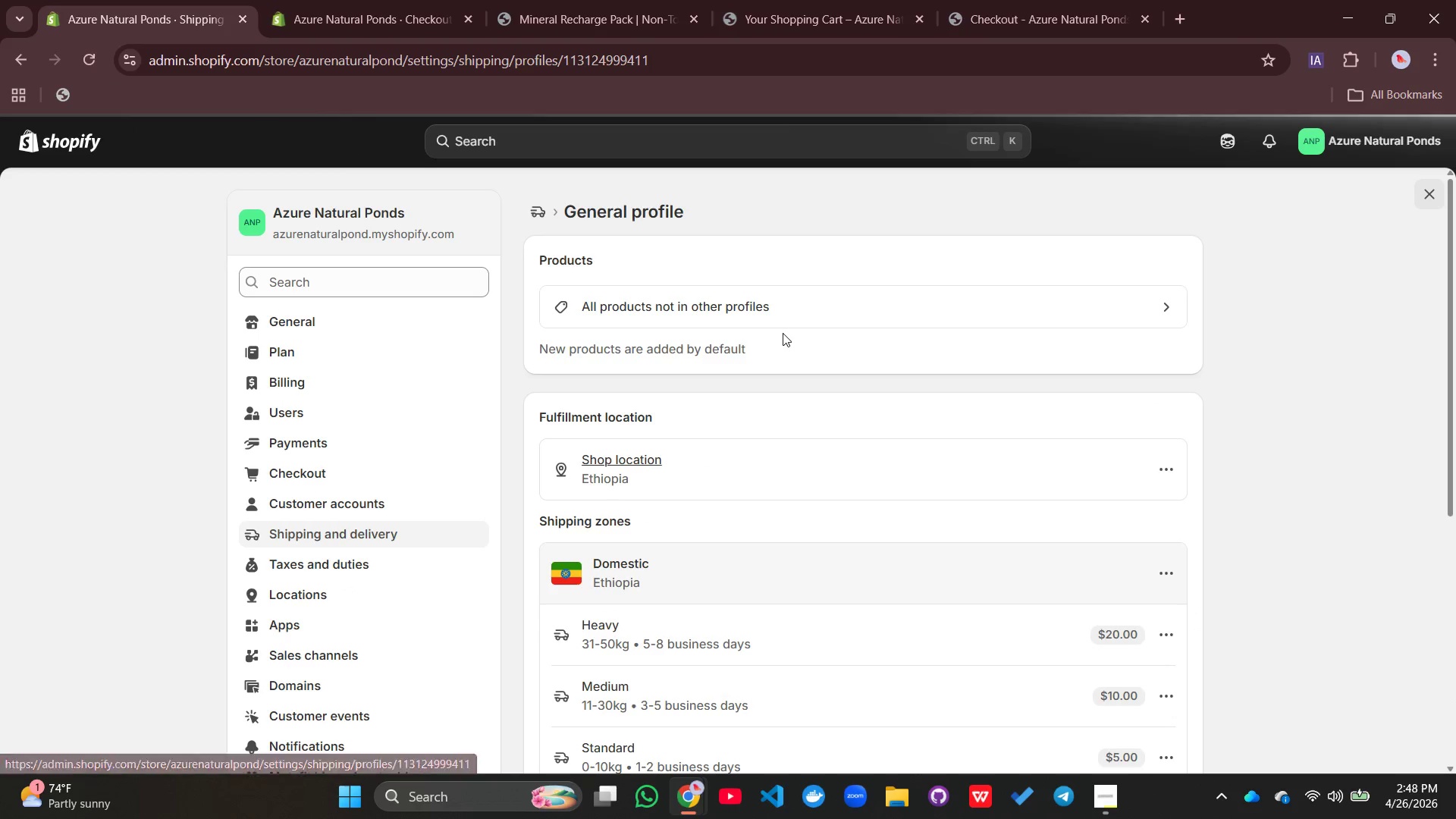 
wait(6.28)
 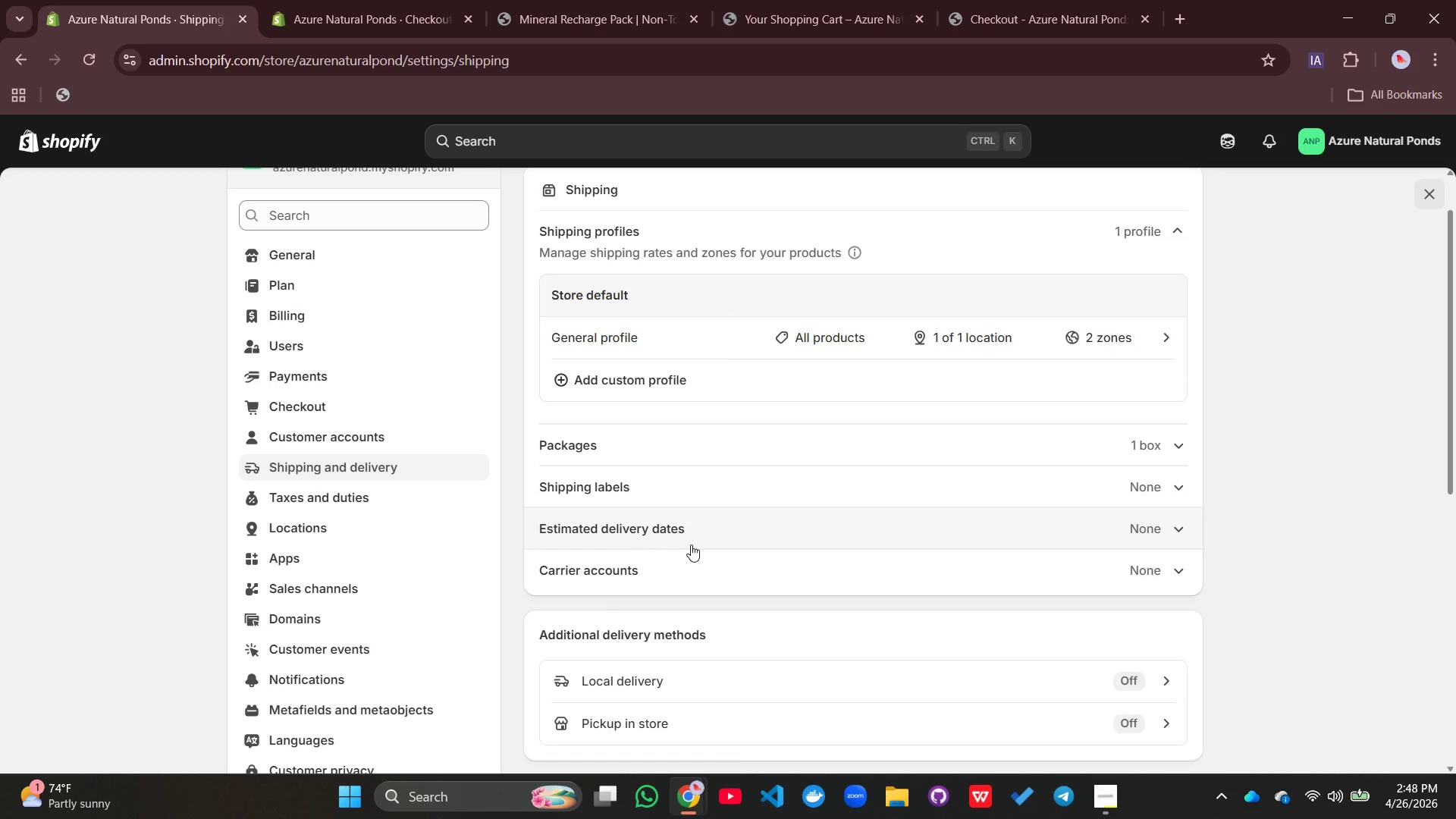 
left_click([678, 571])
 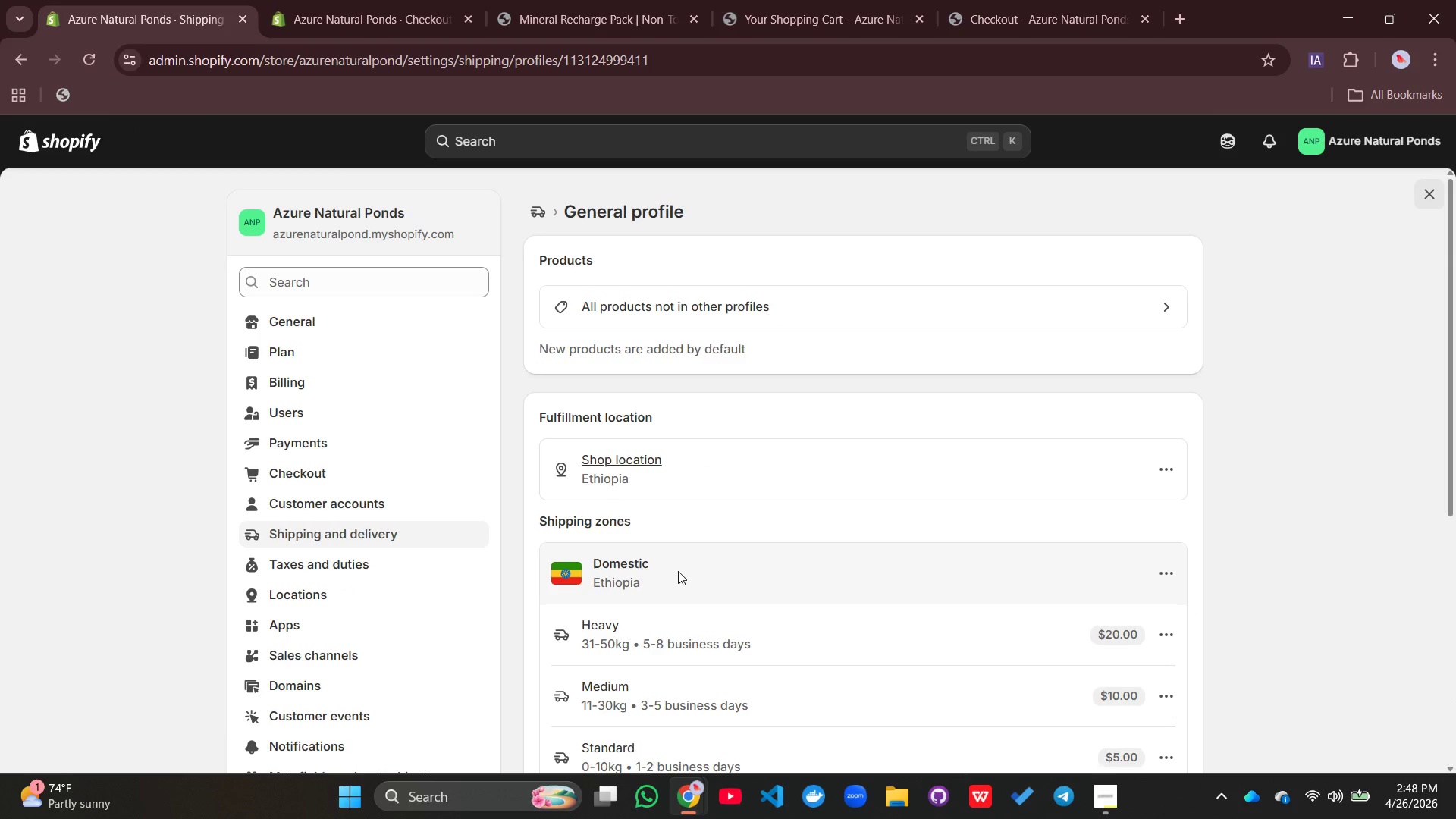 
scroll: coordinate [678, 571], scroll_direction: down, amount: 2.0
 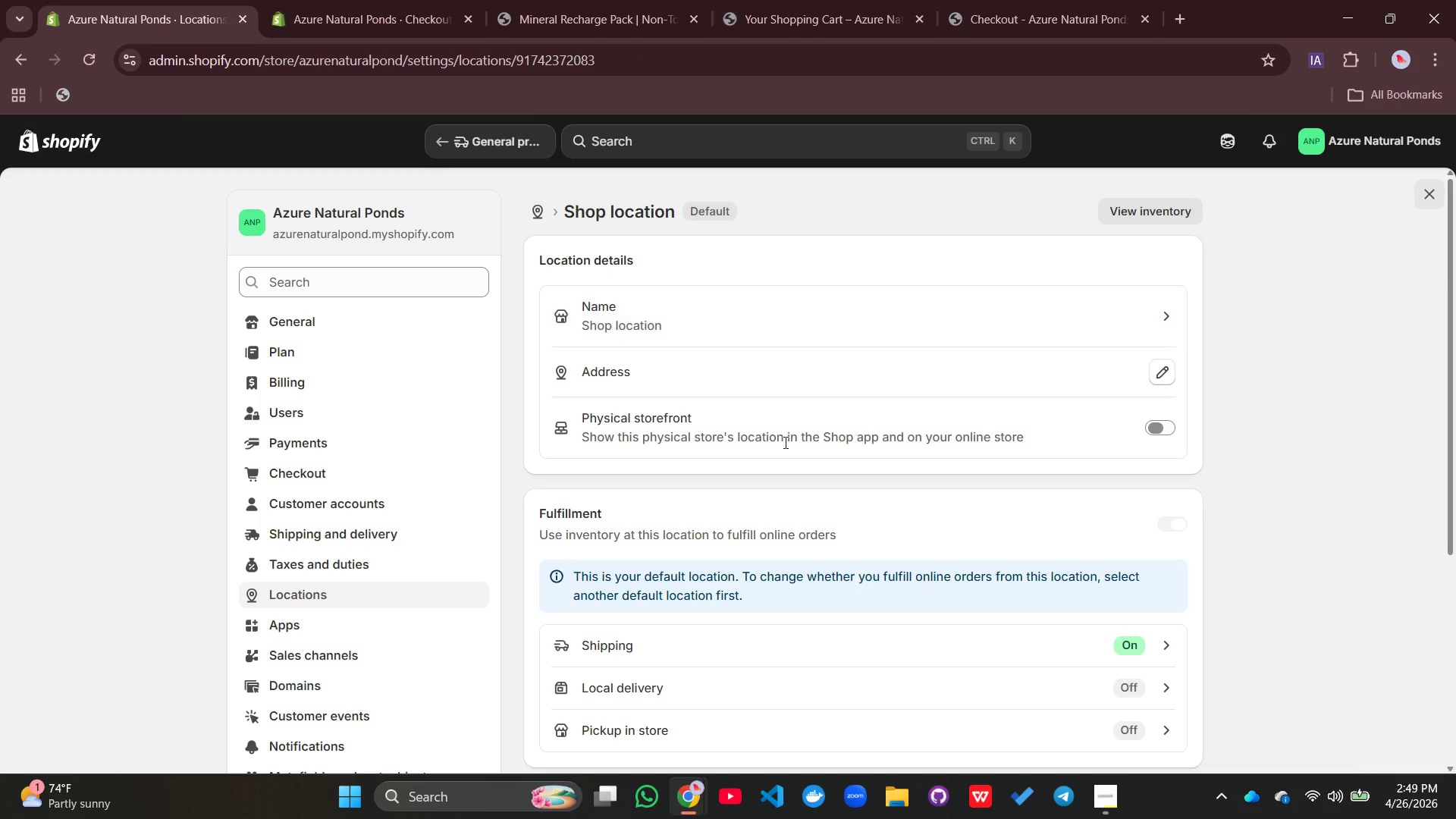 
wait(5.7)
 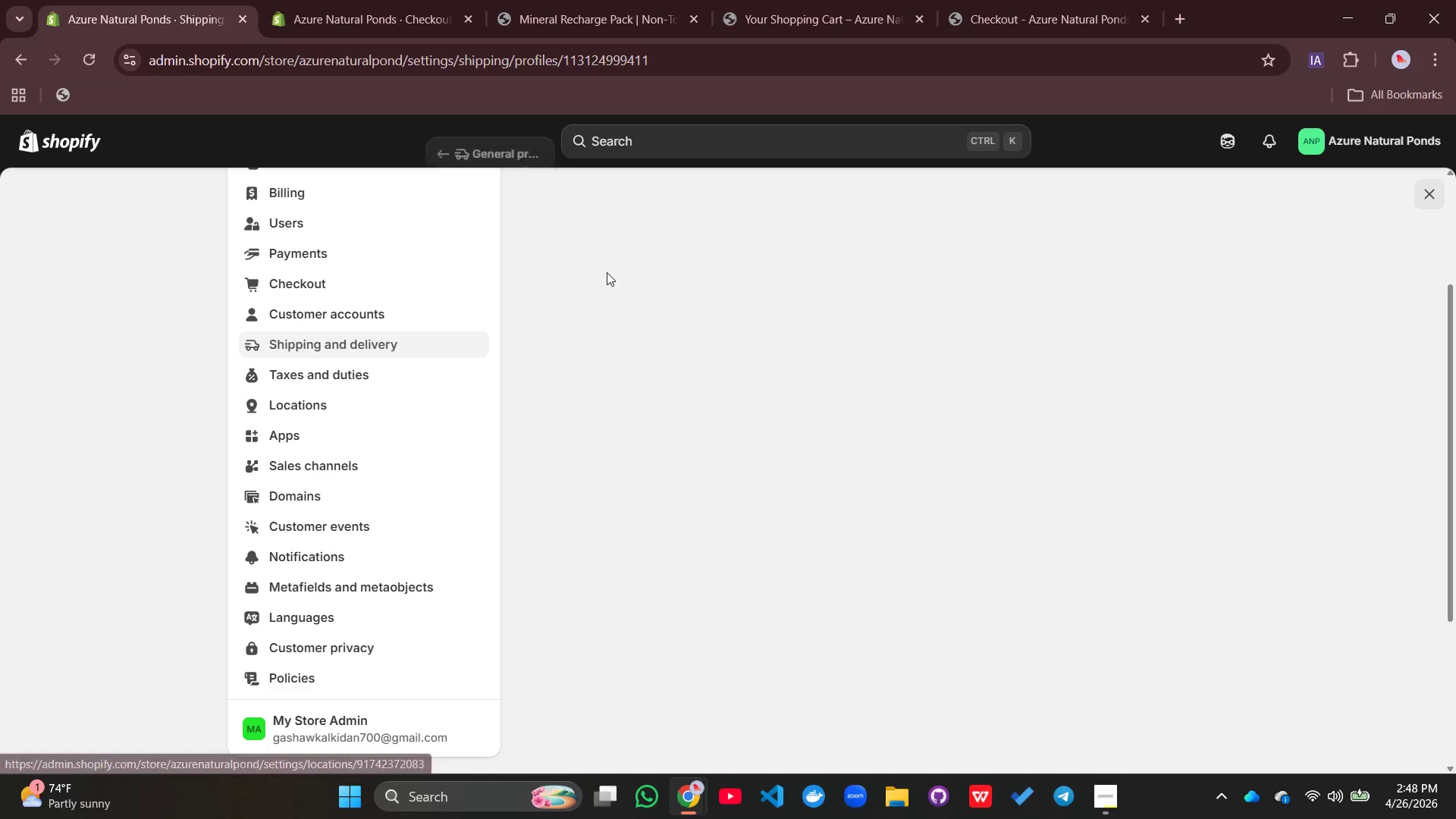 
left_click([796, 384])
 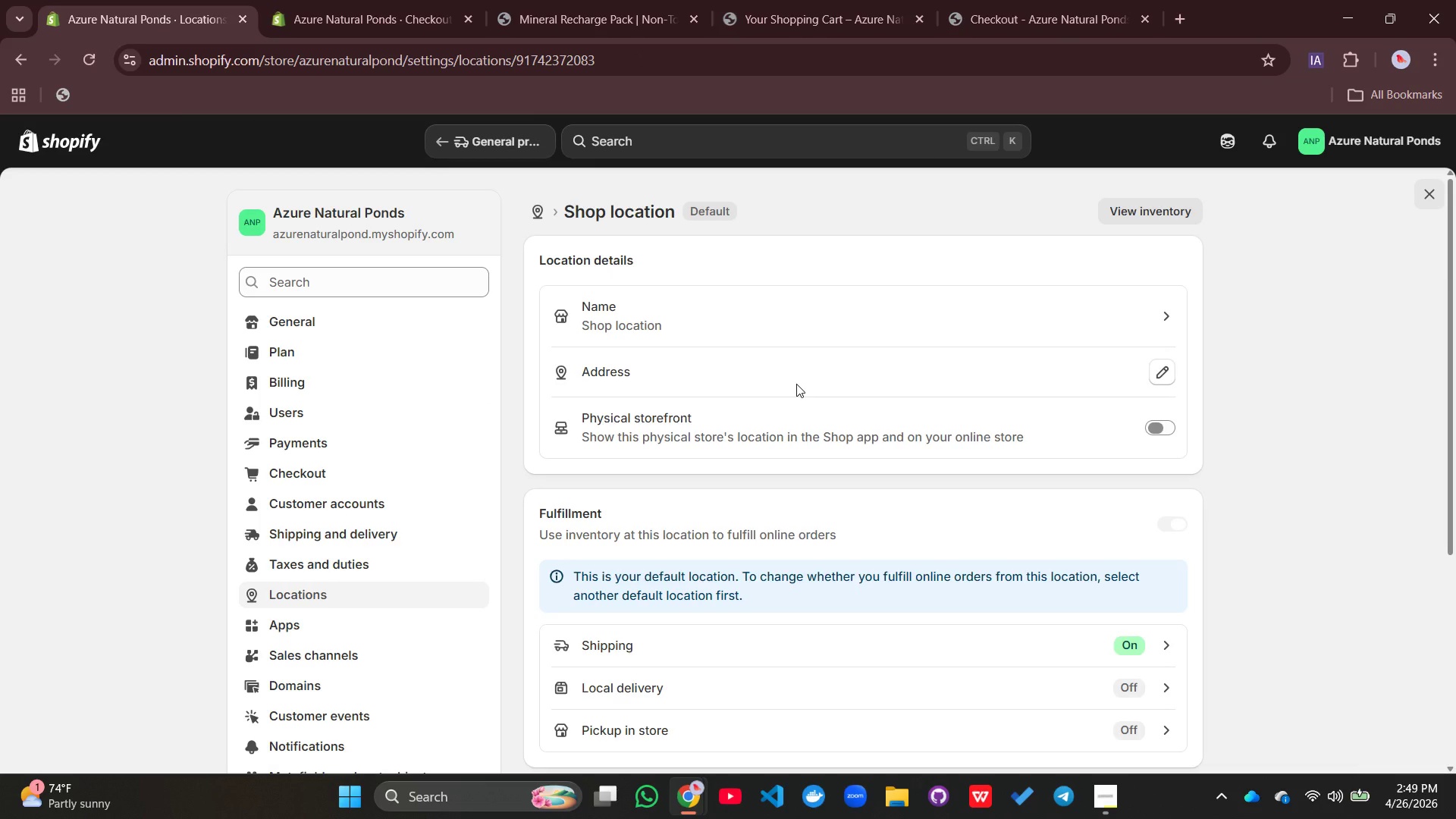 
scroll: coordinate [796, 384], scroll_direction: down, amount: 2.0
 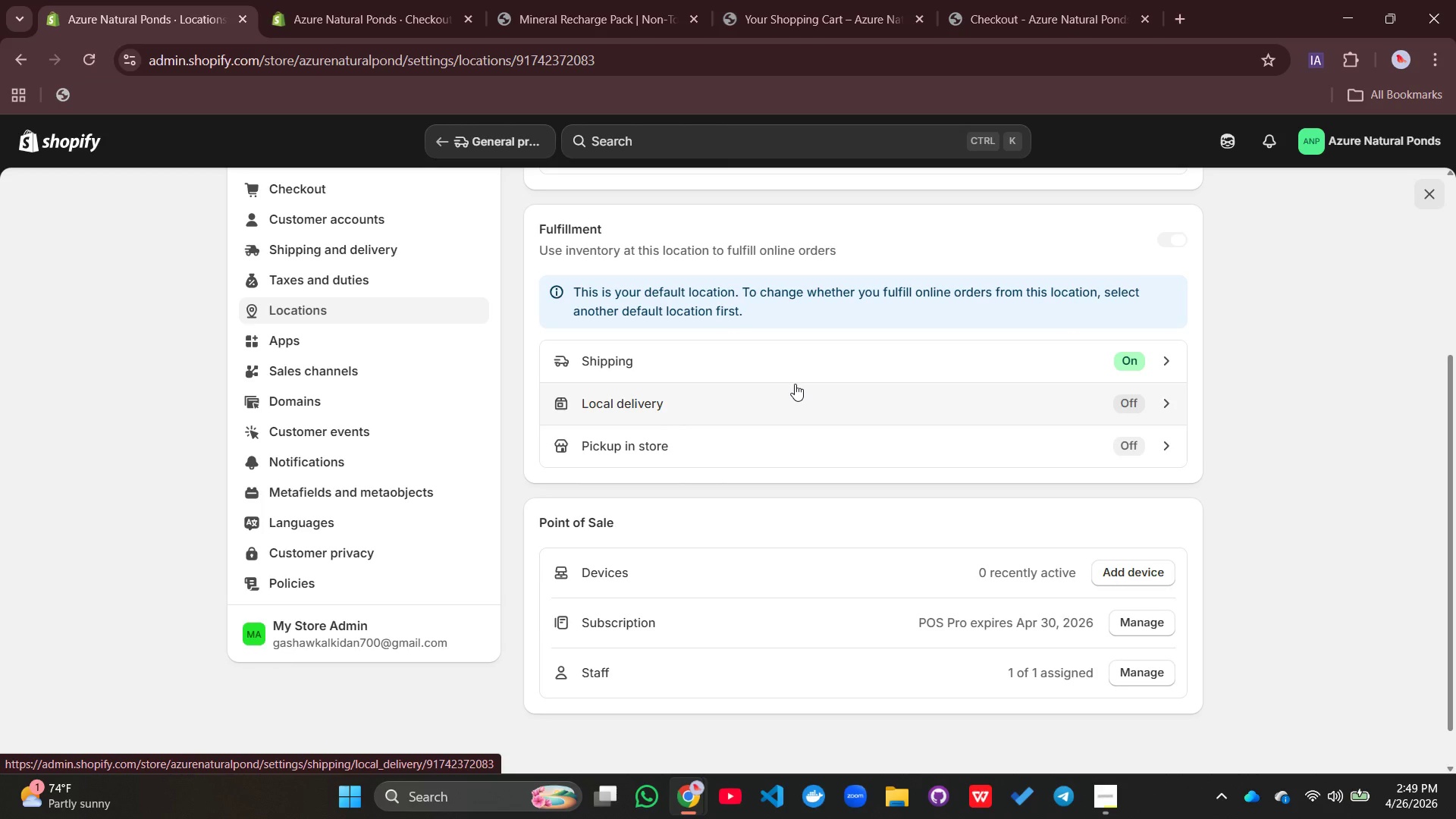 
wait(5.92)
 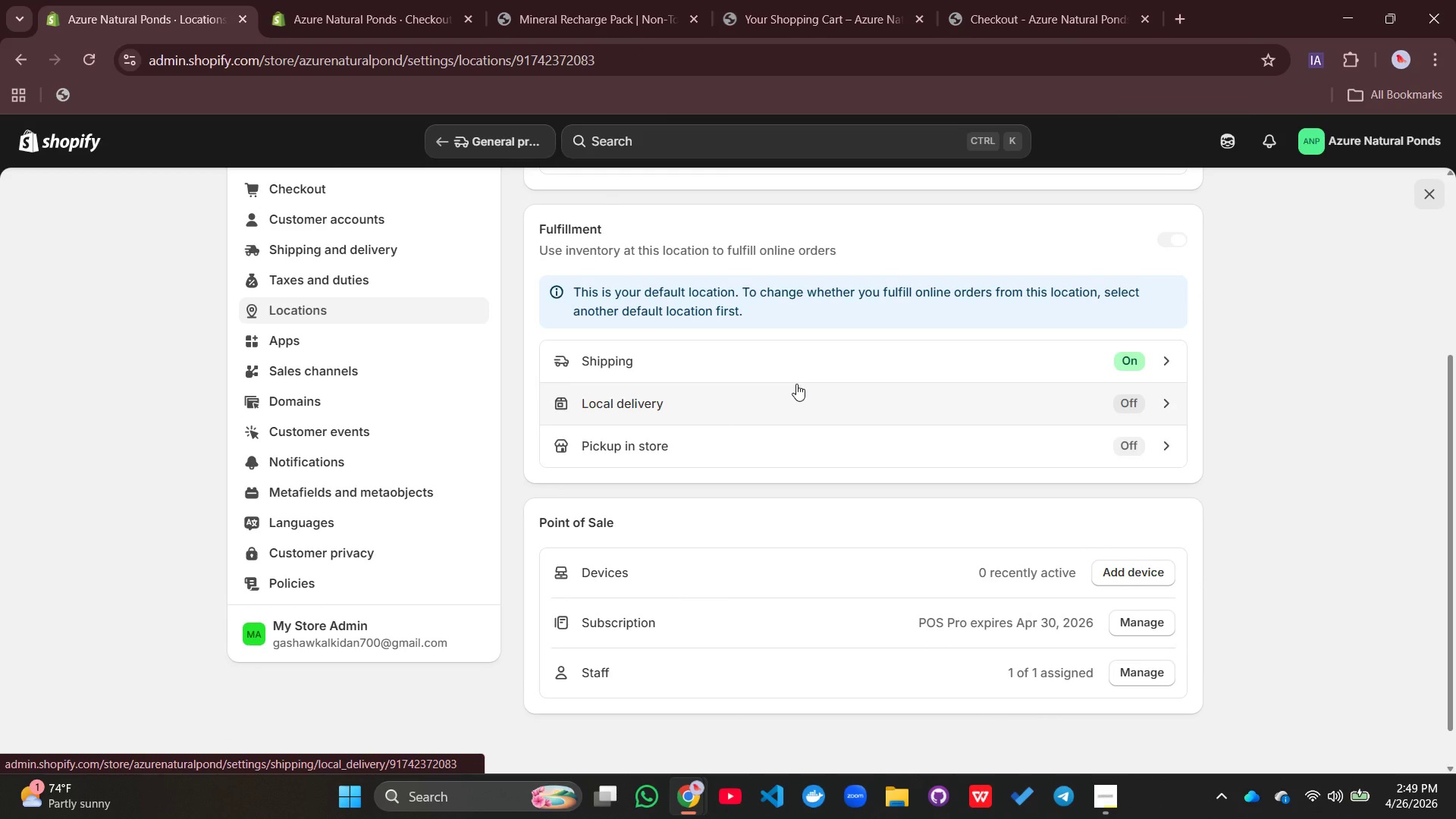 
left_click([822, 359])
 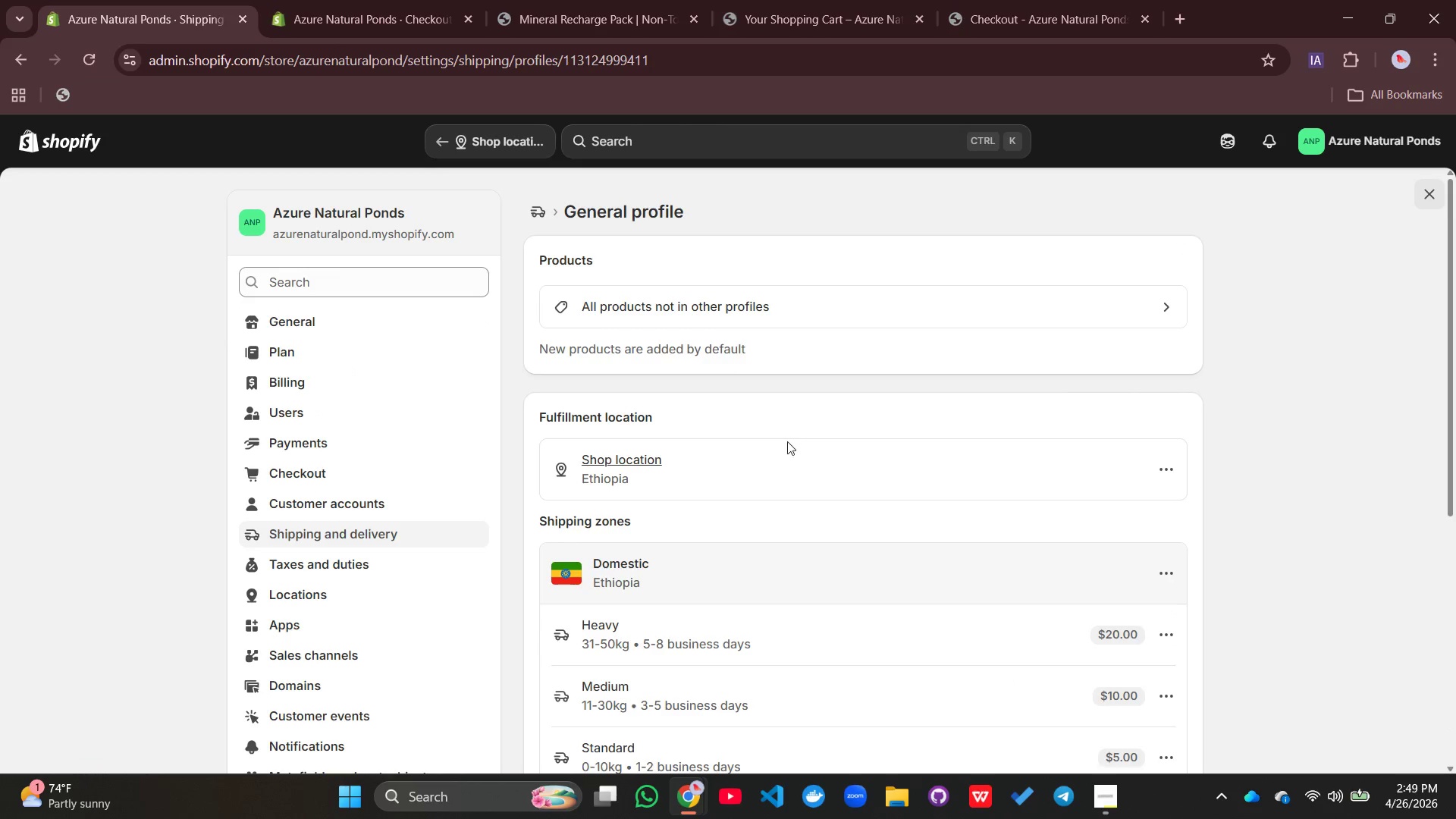 
scroll: coordinate [783, 447], scroll_direction: down, amount: 6.0
 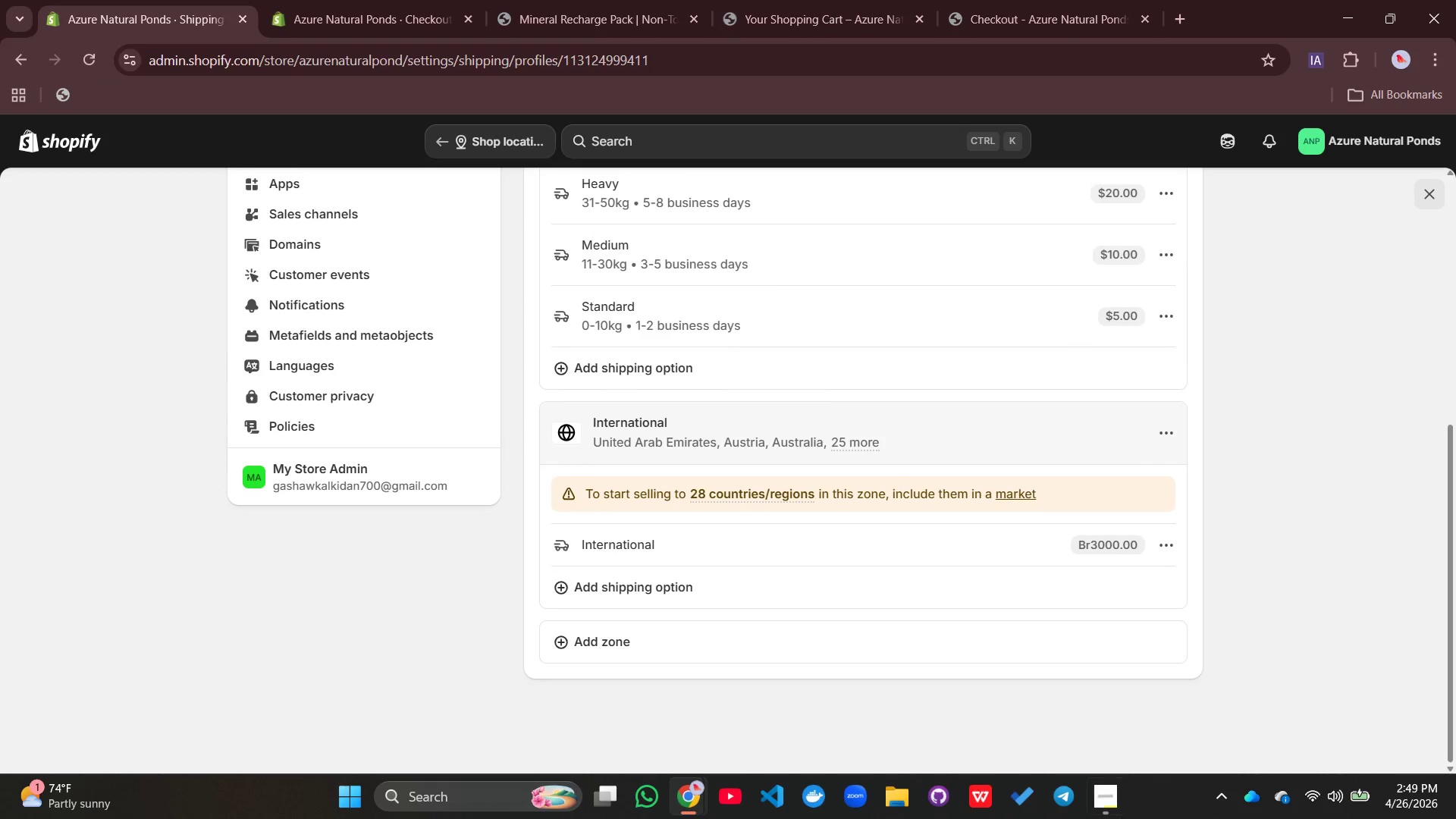 
left_click([1112, 791])